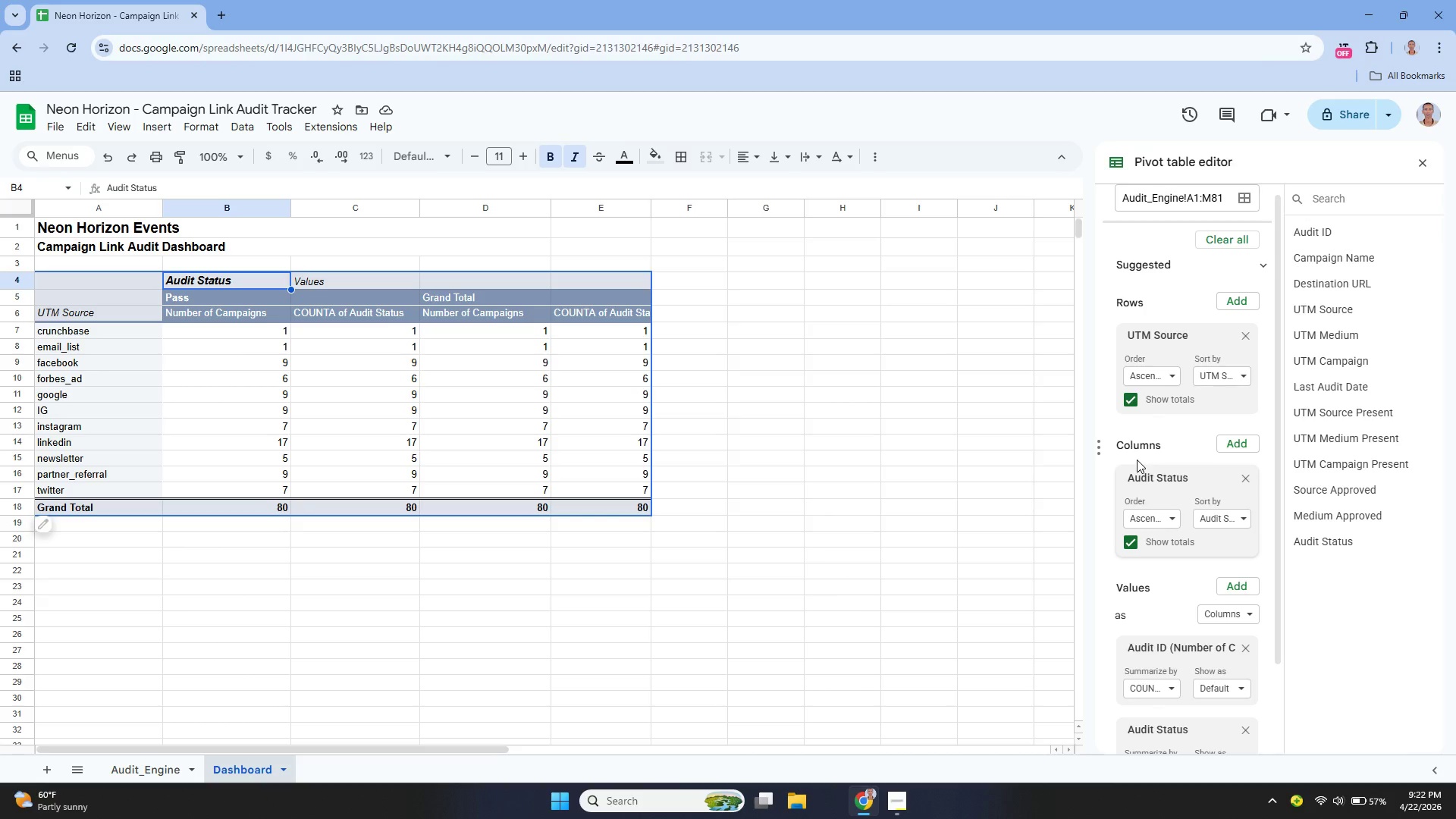 
wait(65.92)
 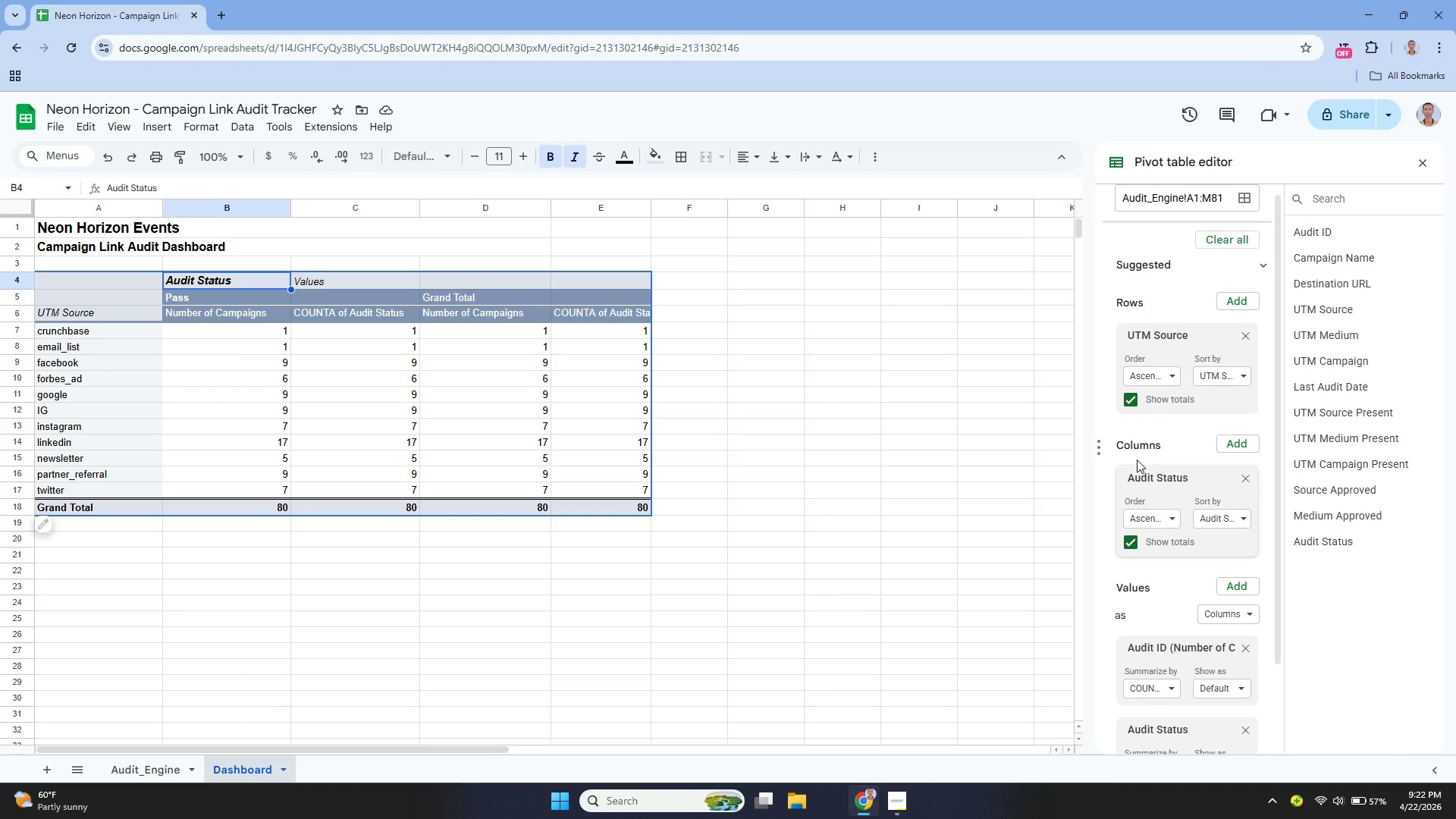 
scroll: coordinate [1225, 596], scroll_direction: down, amount: 2.0
 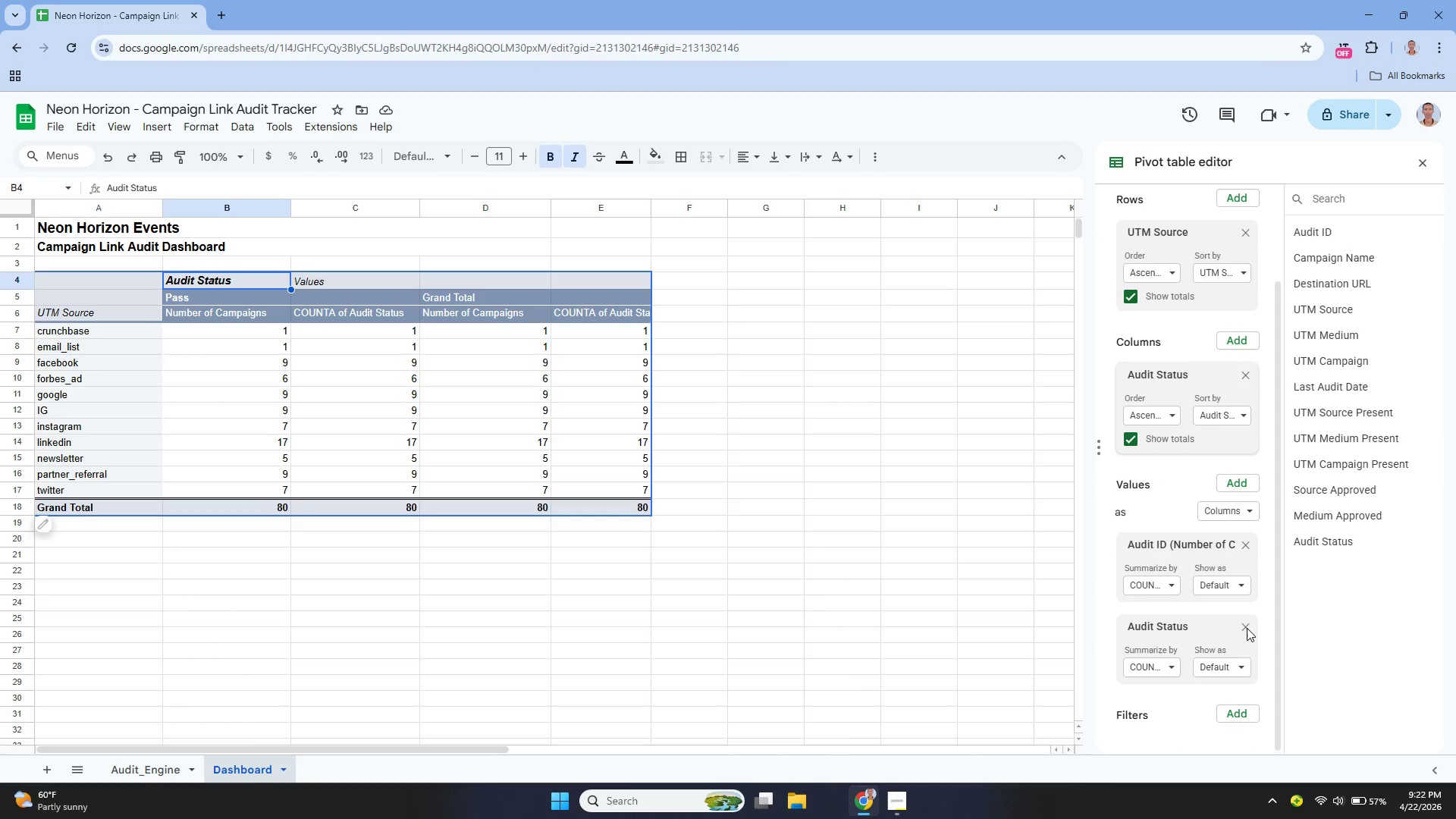 
left_click([1242, 626])
 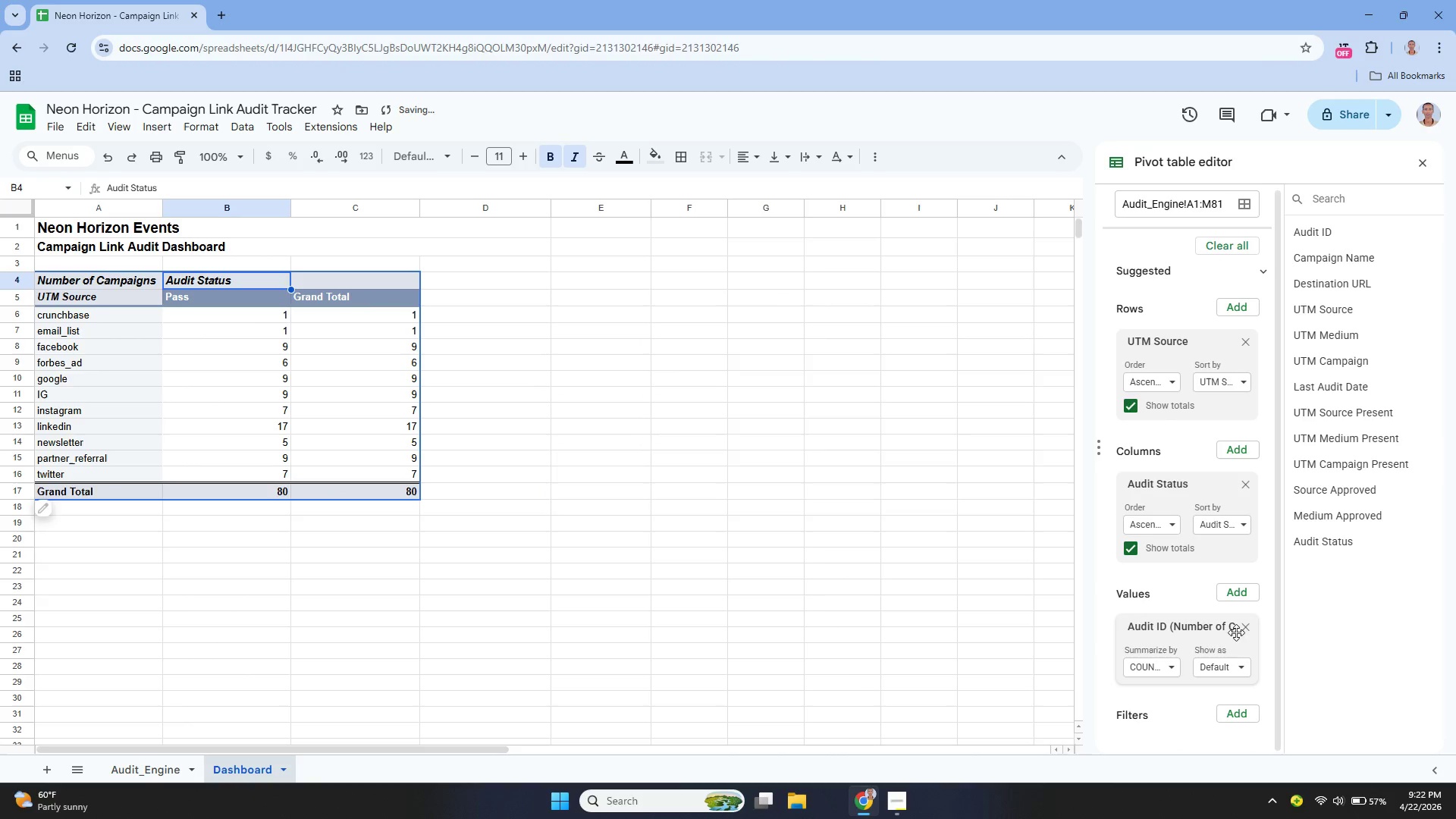 
mouse_move([1201, 623])
 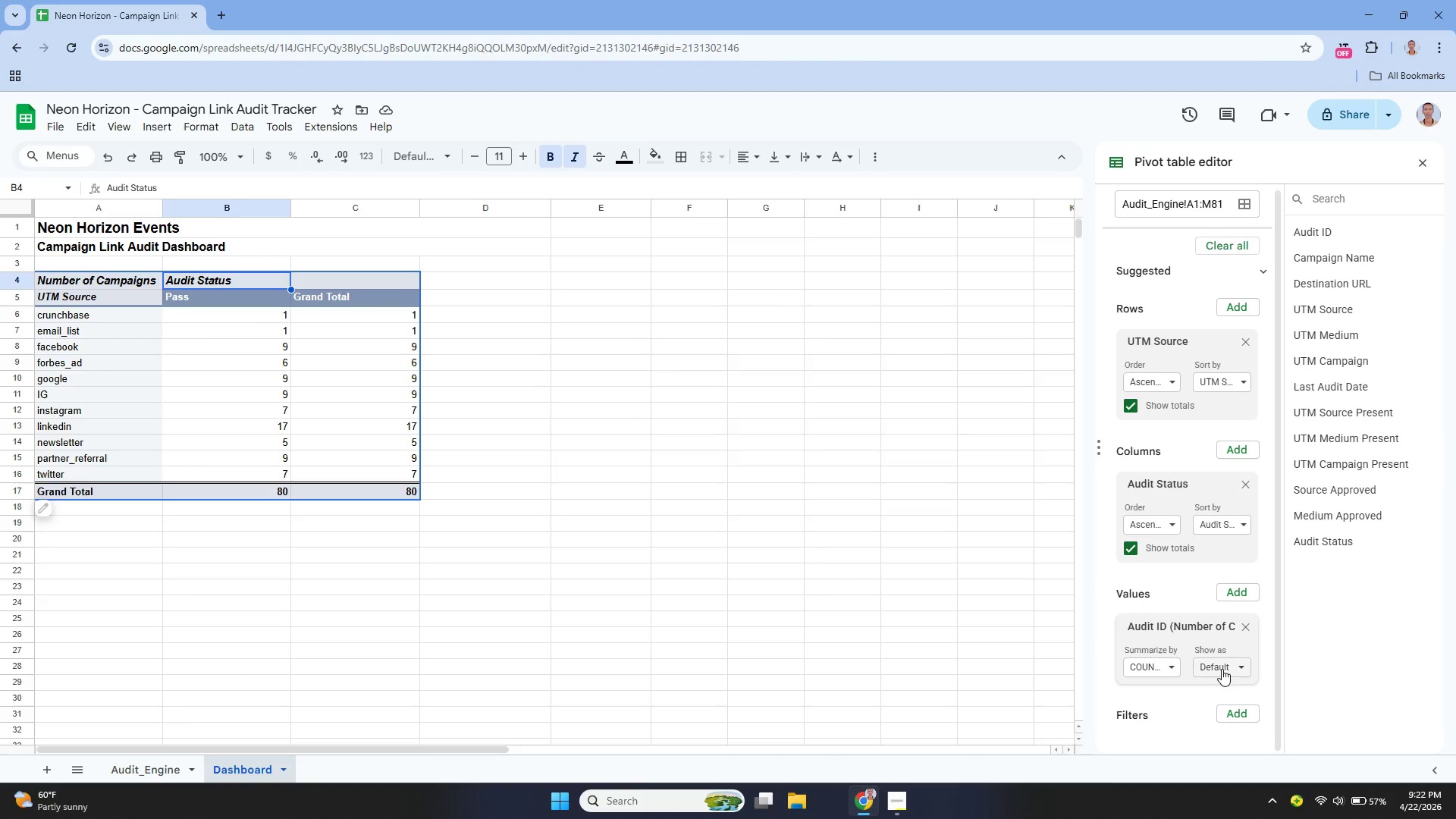 
wait(15.21)
 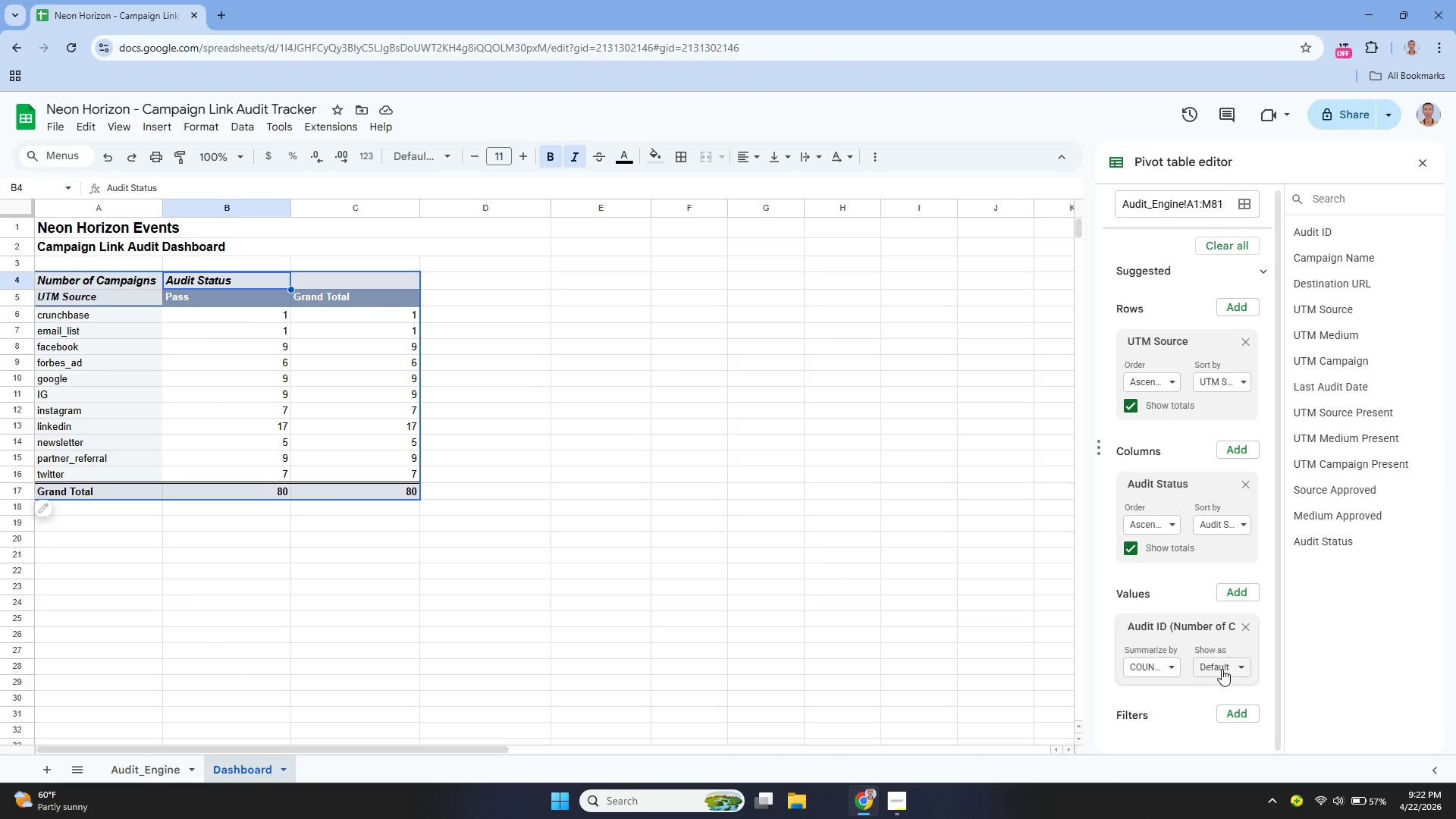 
key(Control+Z)
 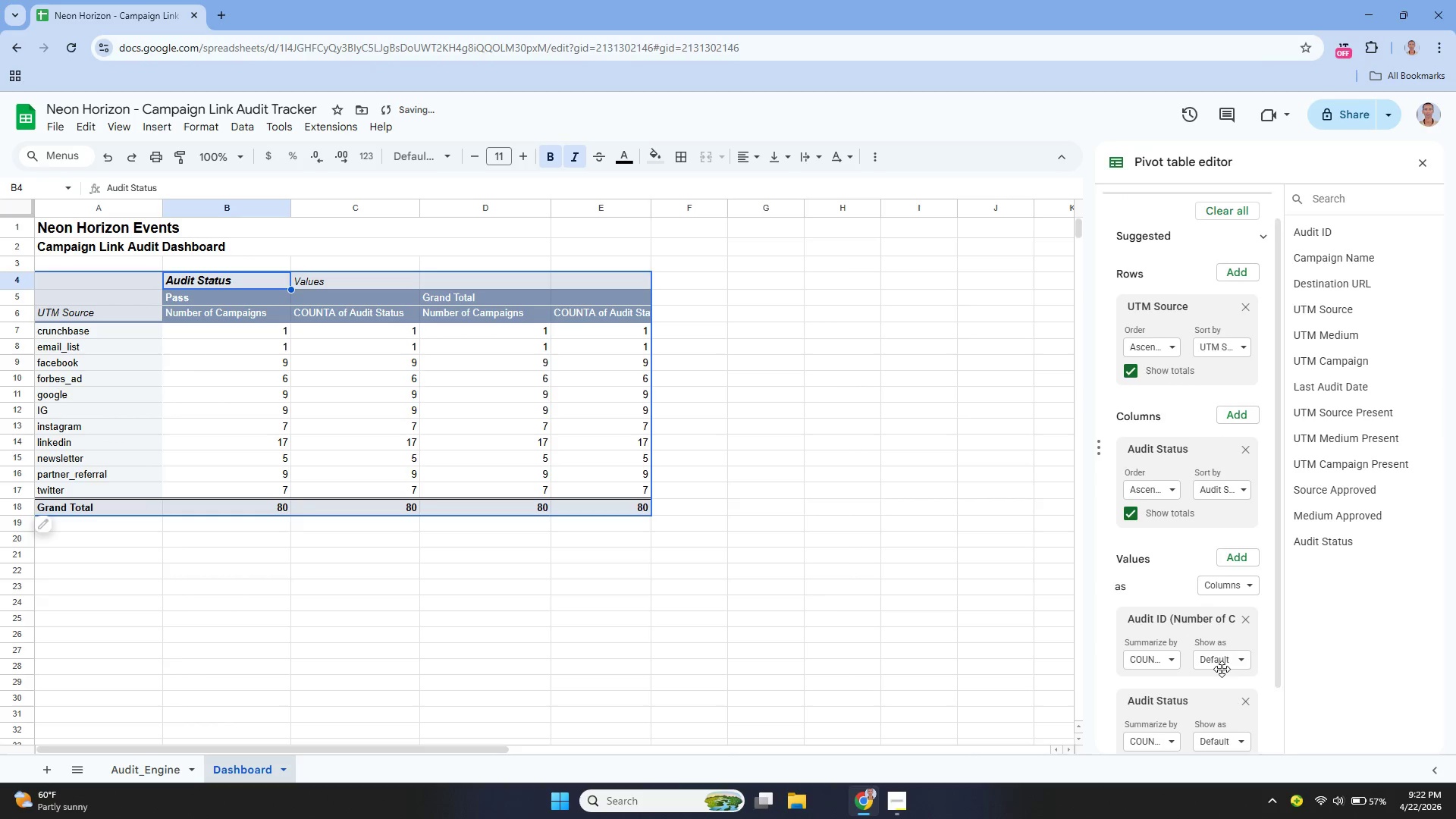 
key(Control+Y)
 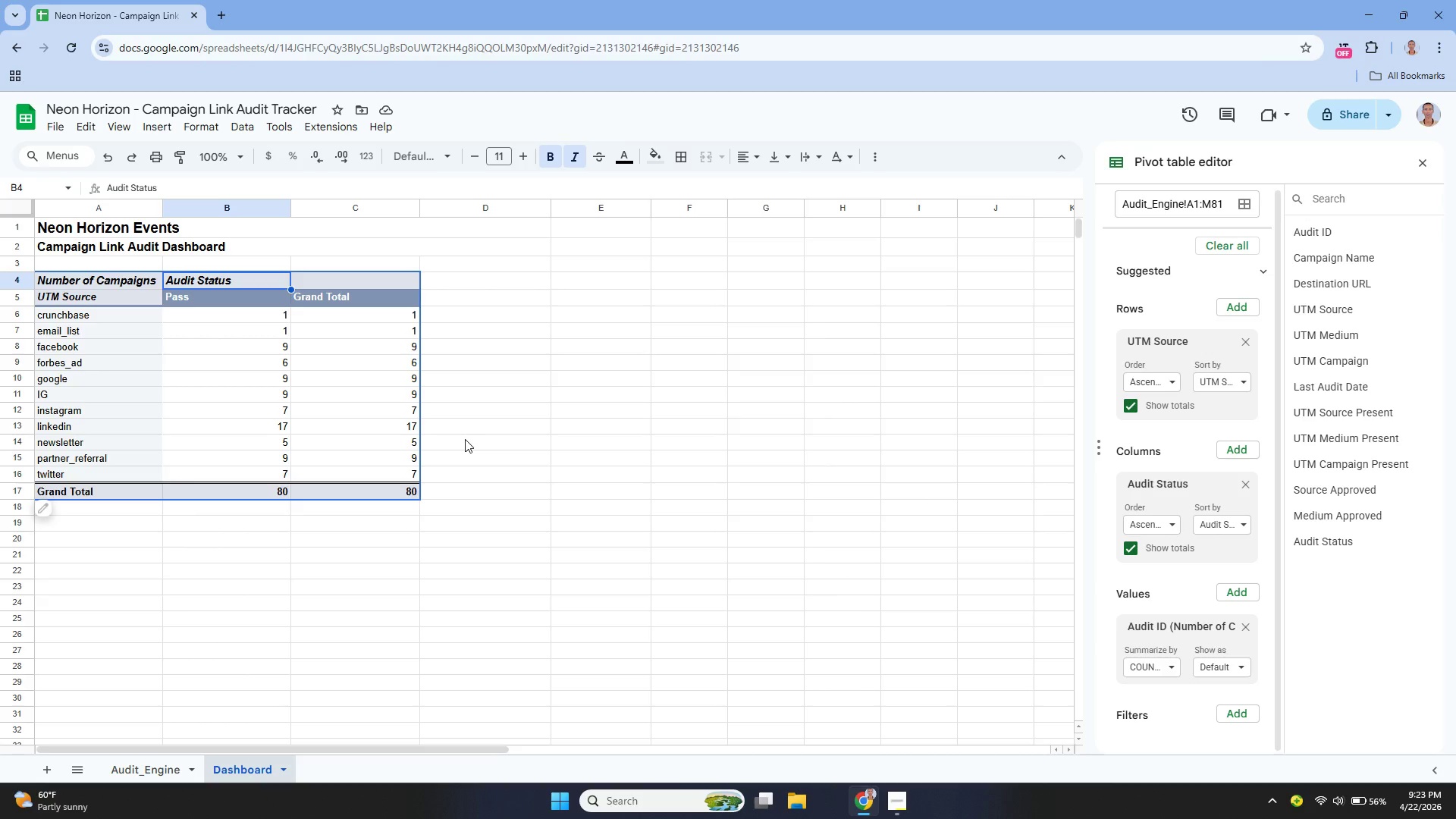 
wait(33.84)
 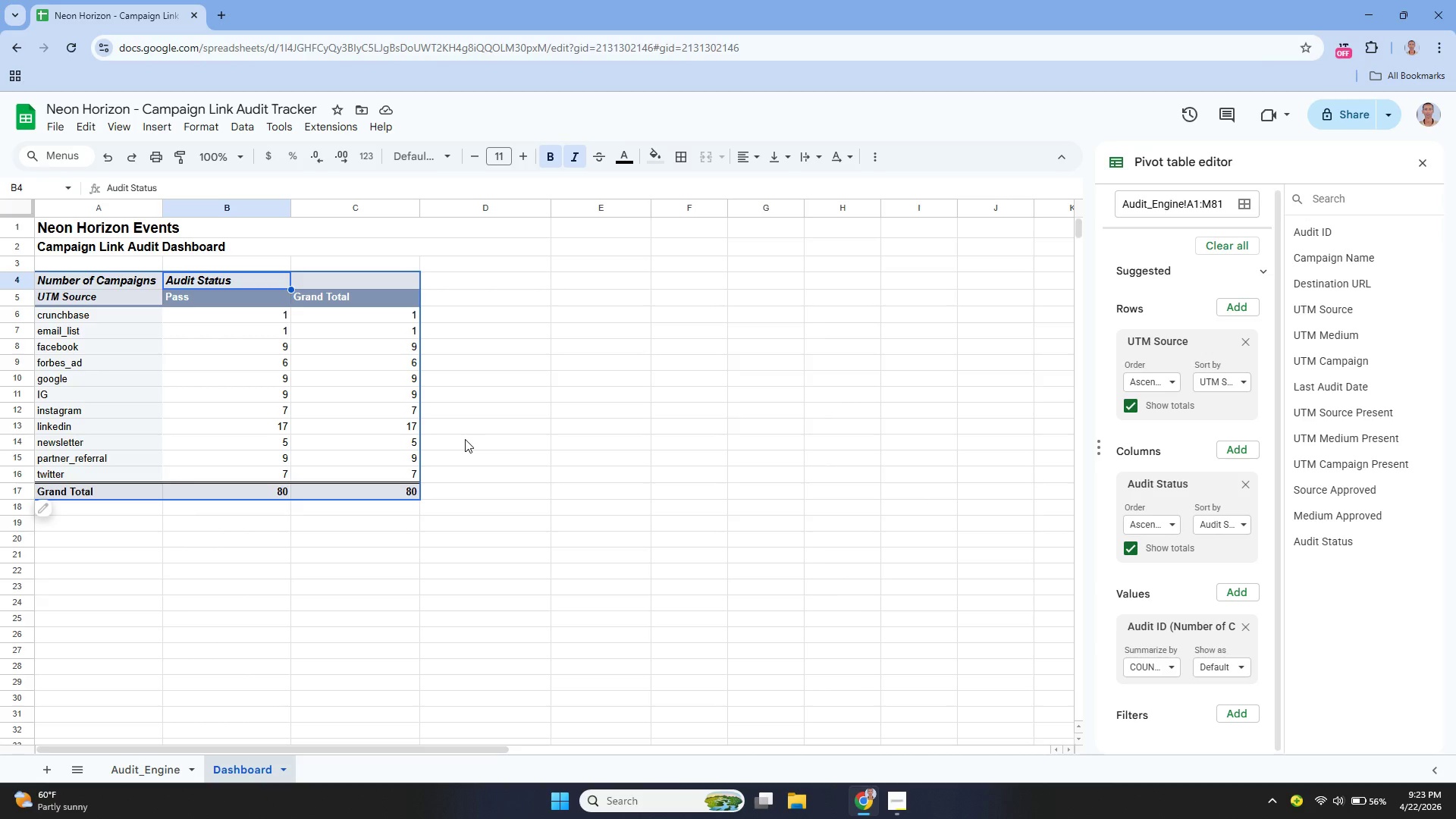 
left_click([582, 284])
 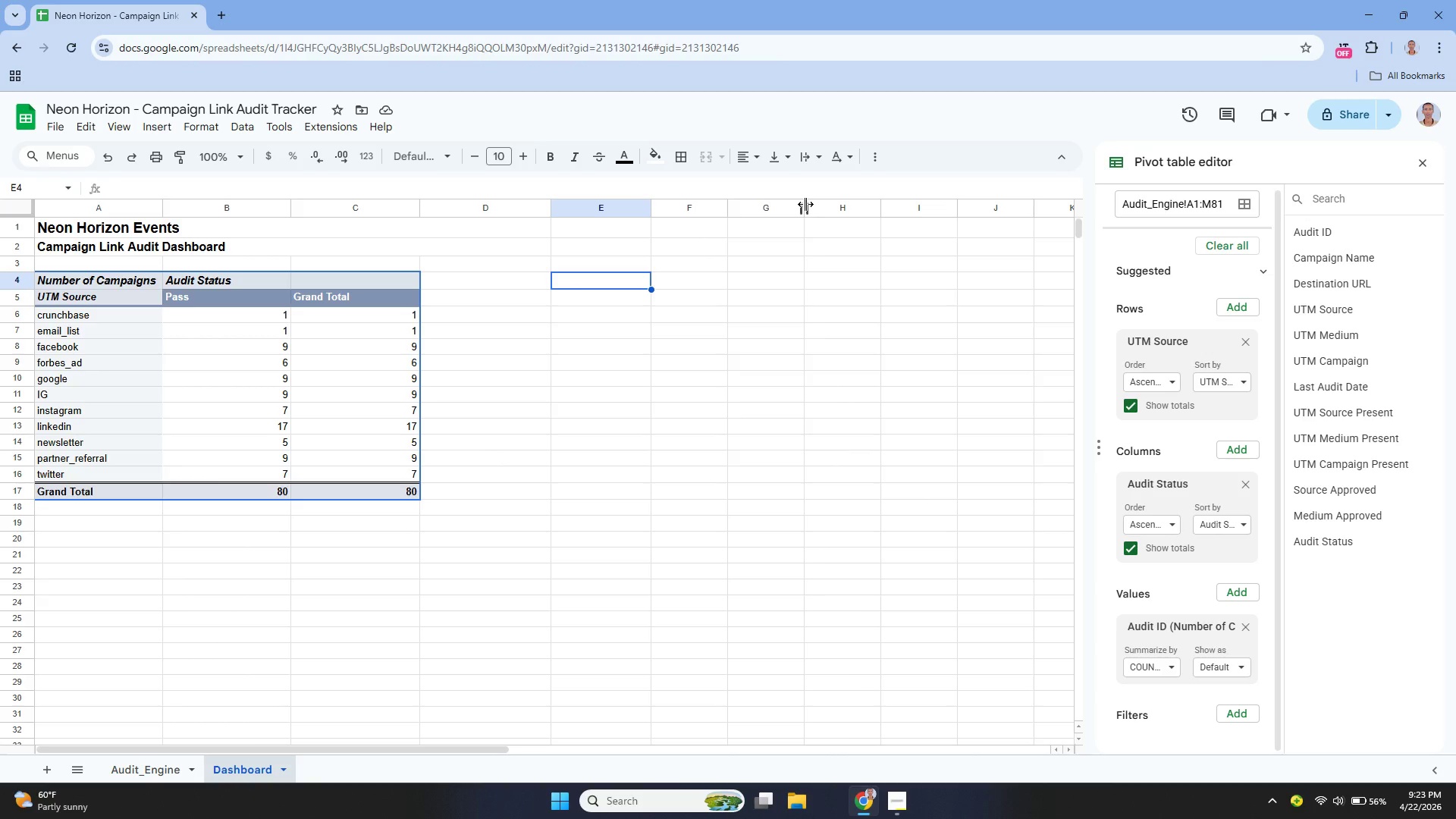 
key(Enter)
 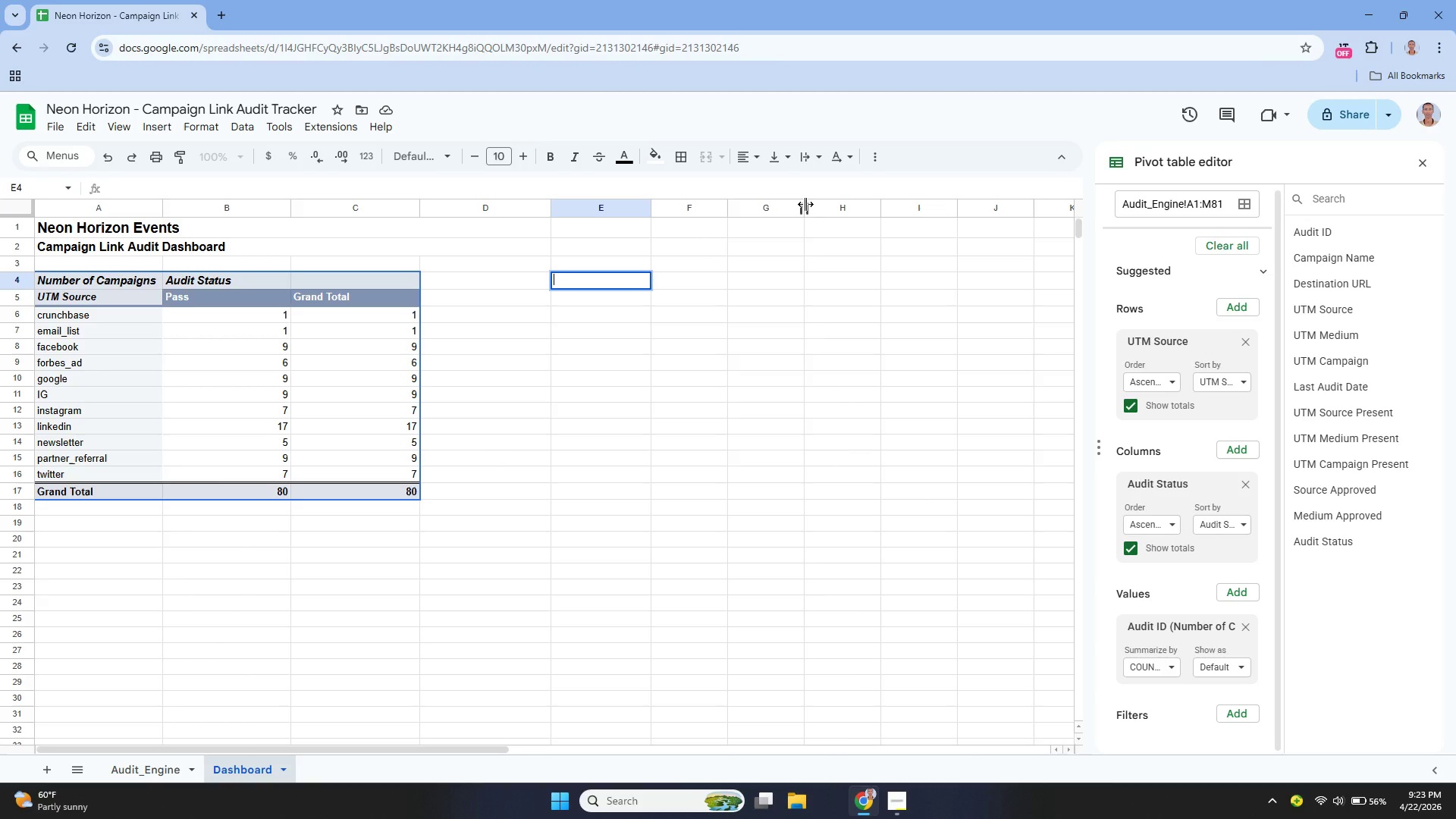 
type(Audit Sattus)
key(Backspace)
key(Backspace)
key(Backspace)
key(Backspace)
key(Backspace)
type(tatus)
 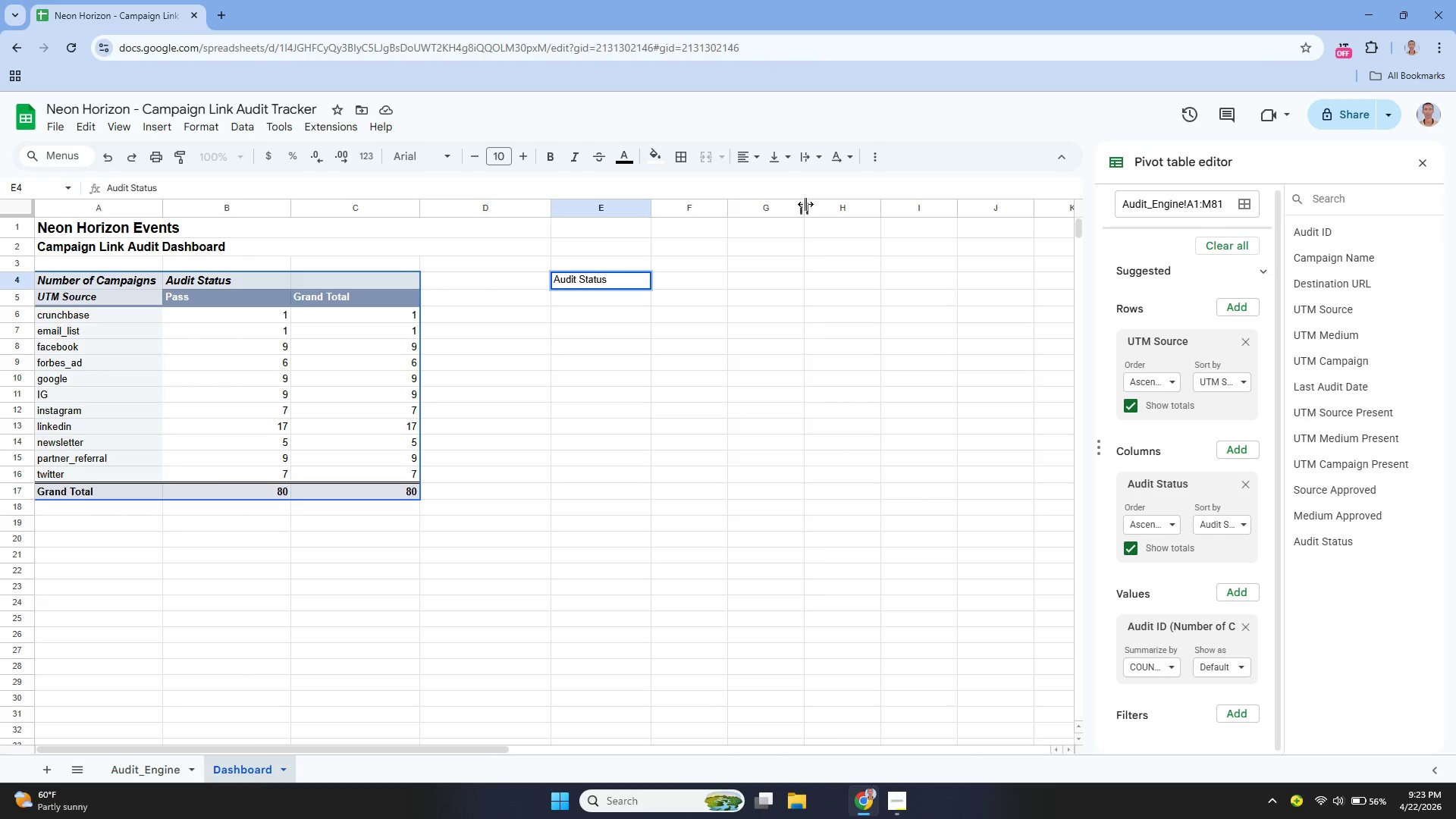 
key(Enter)
 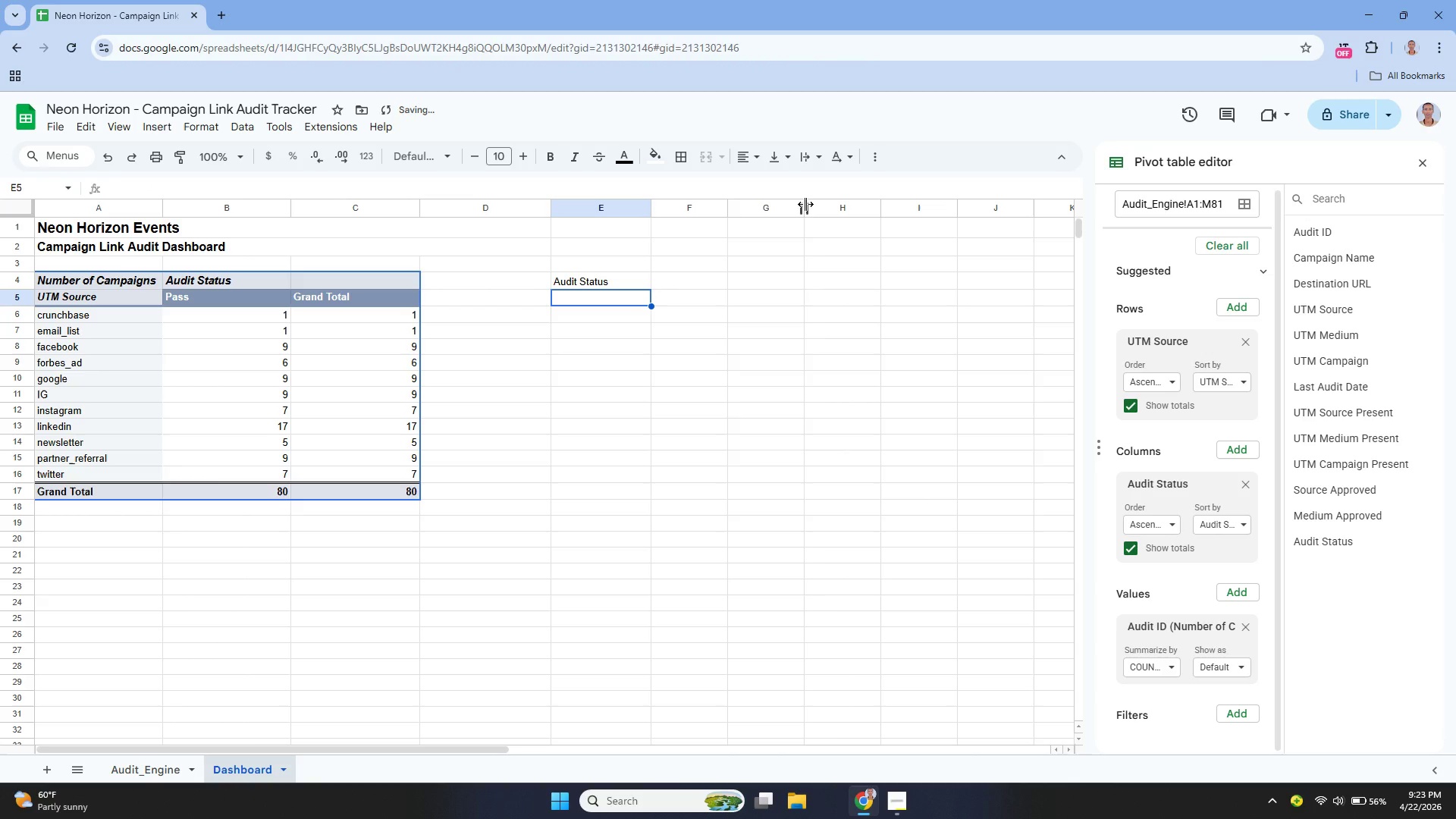 
key(ArrowUp)
 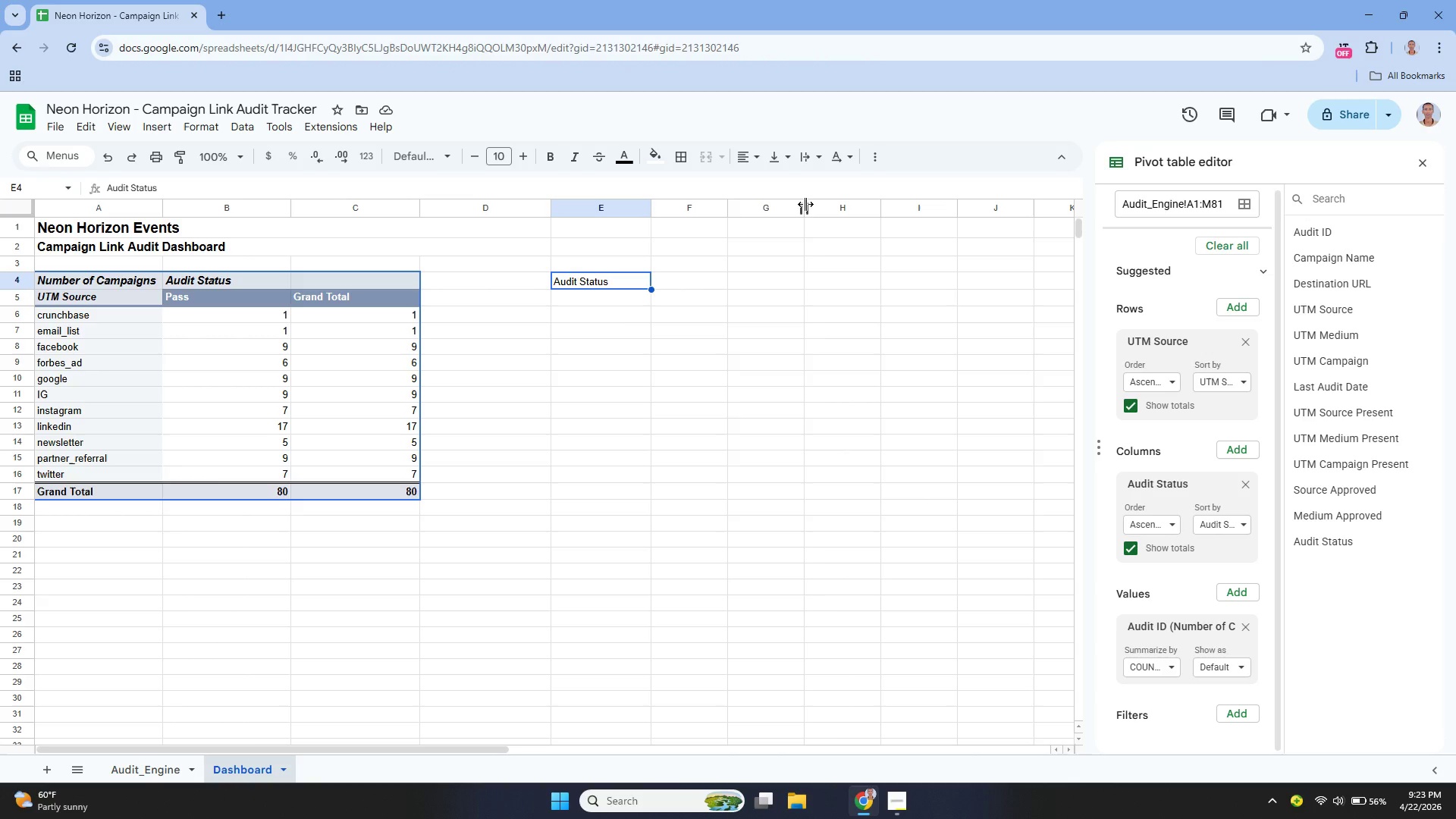 
wait(5.16)
 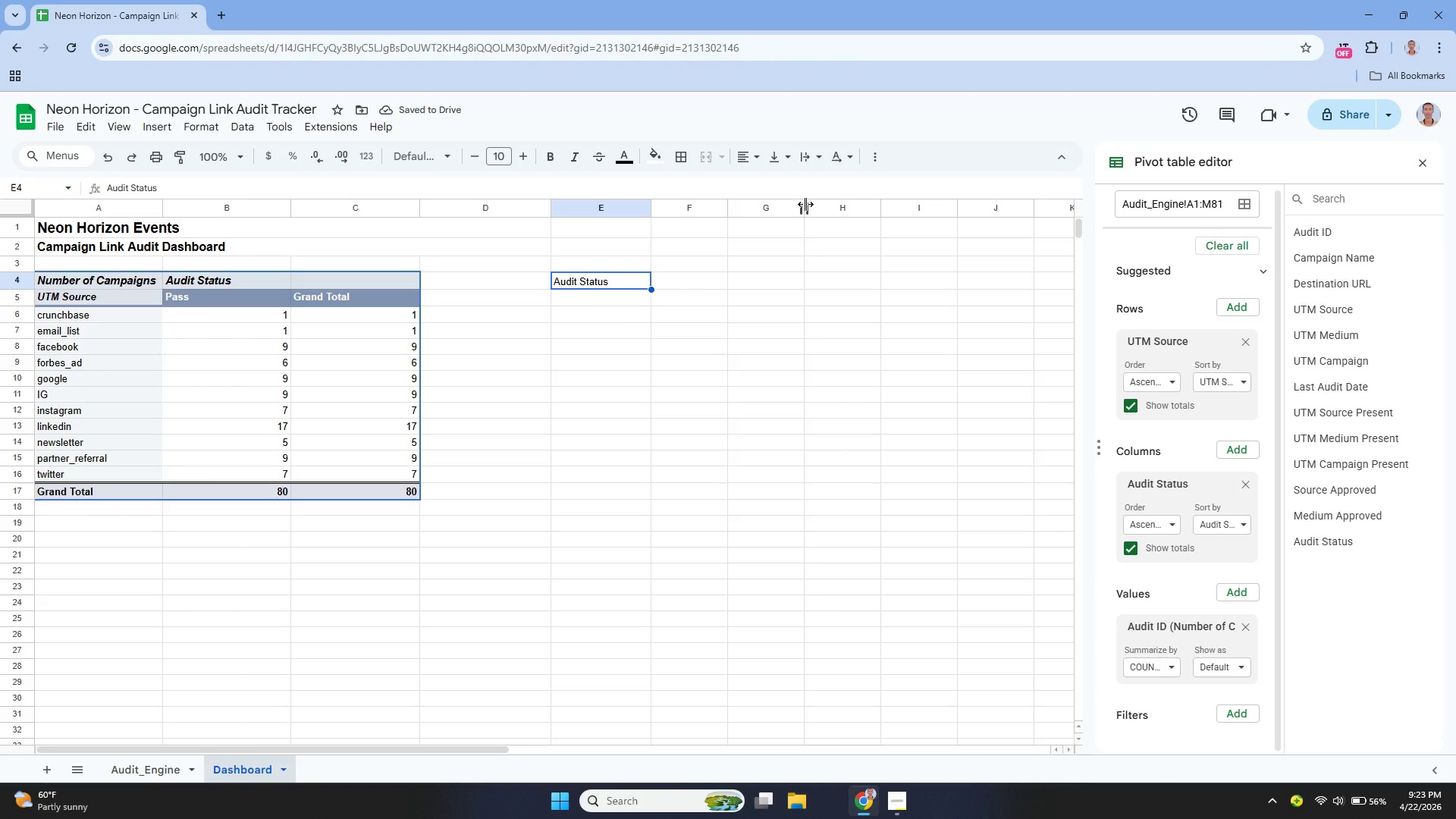 
key(Backspace)
 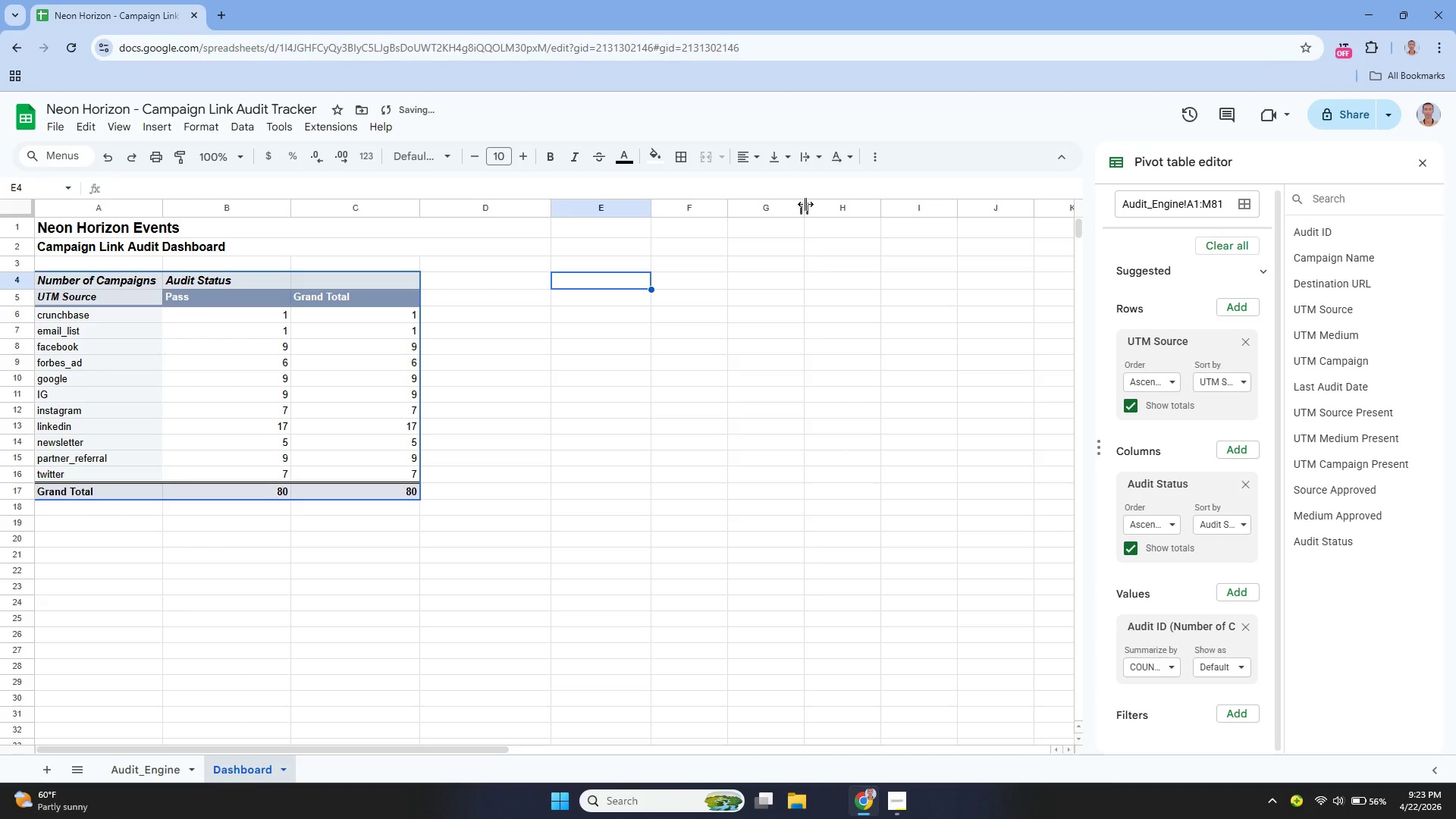 
key(ArrowRight)
 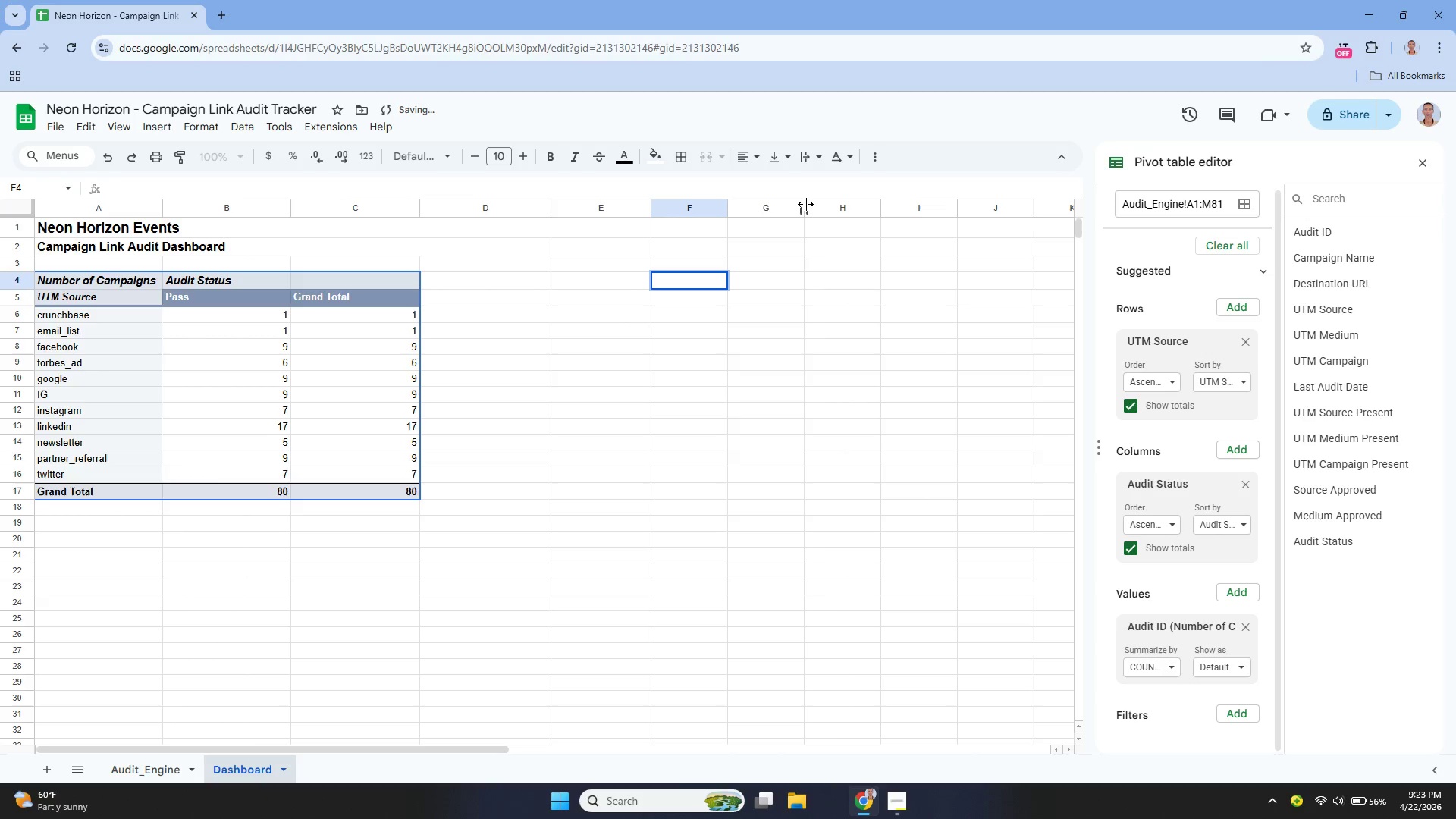 
key(Enter)
 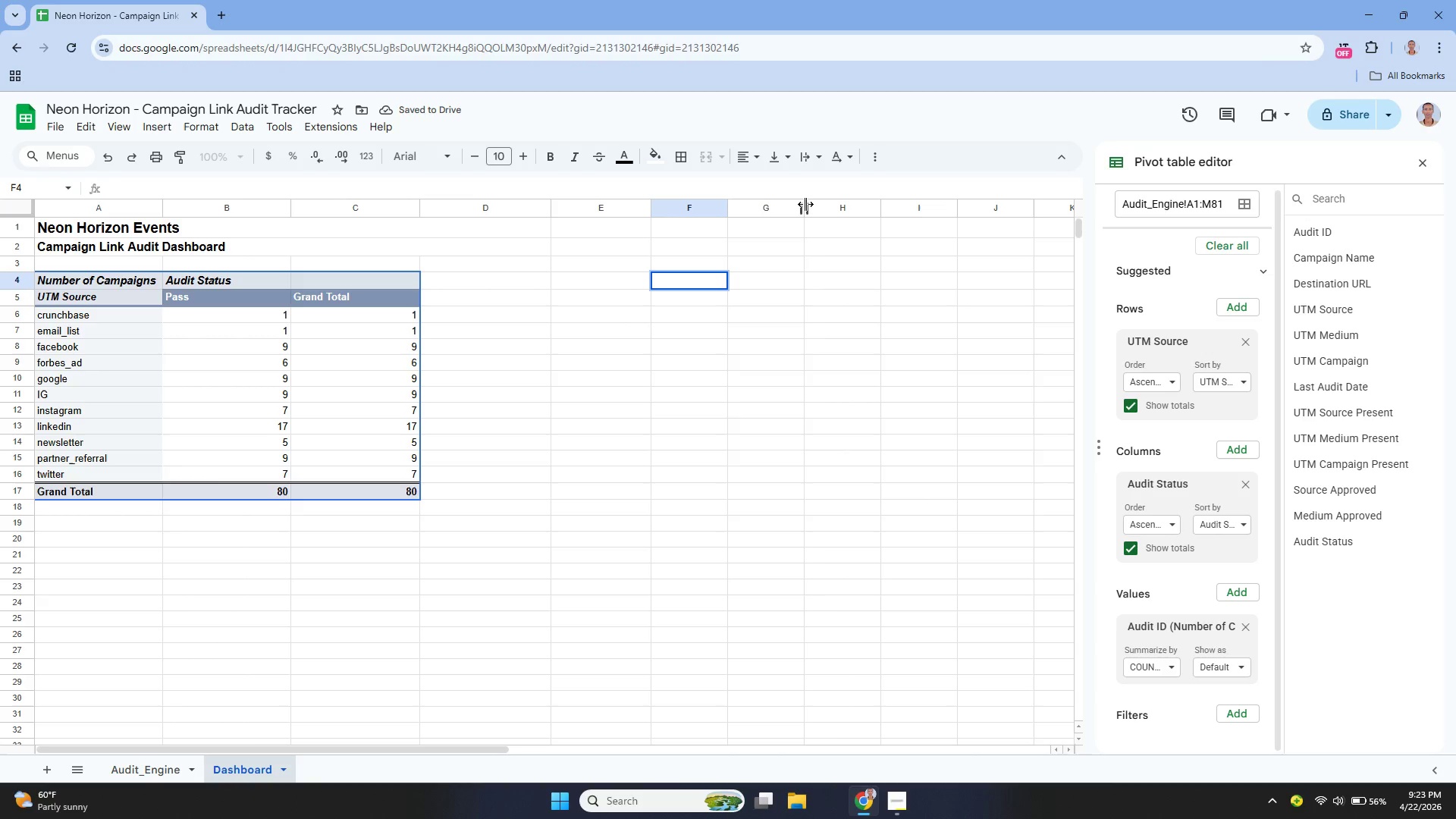 
type(Audit Satus)
 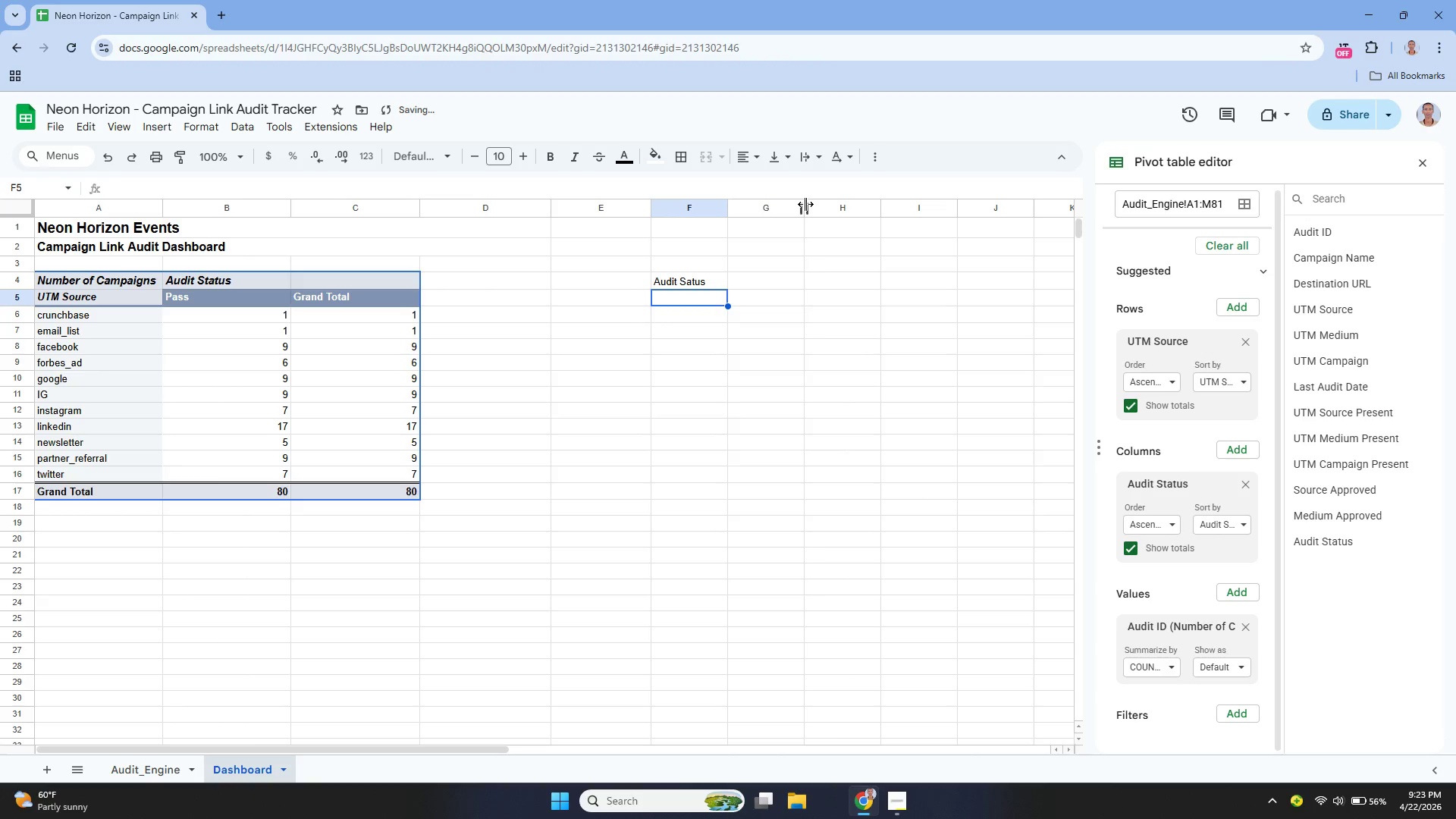 
 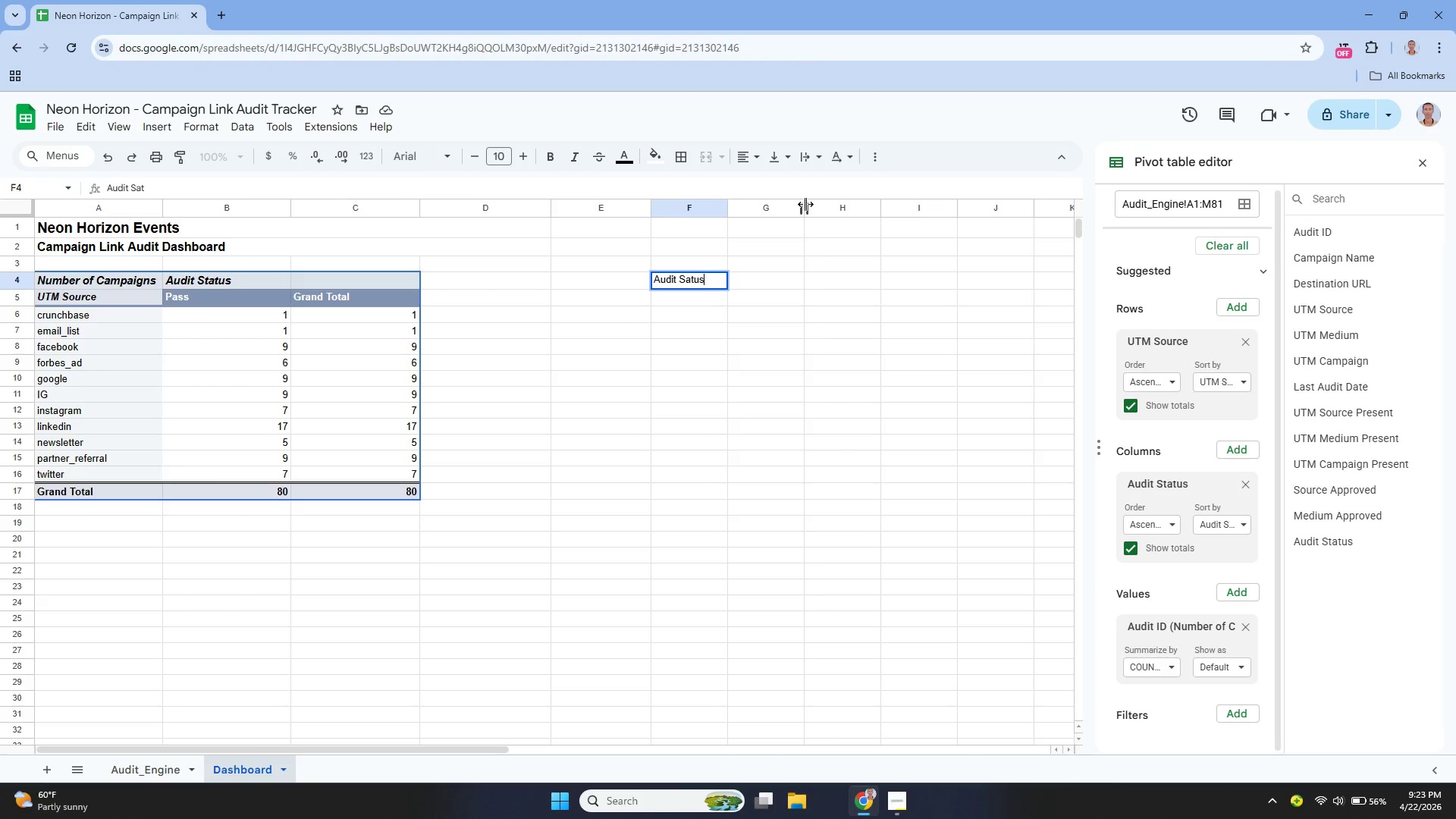 
key(Enter)
 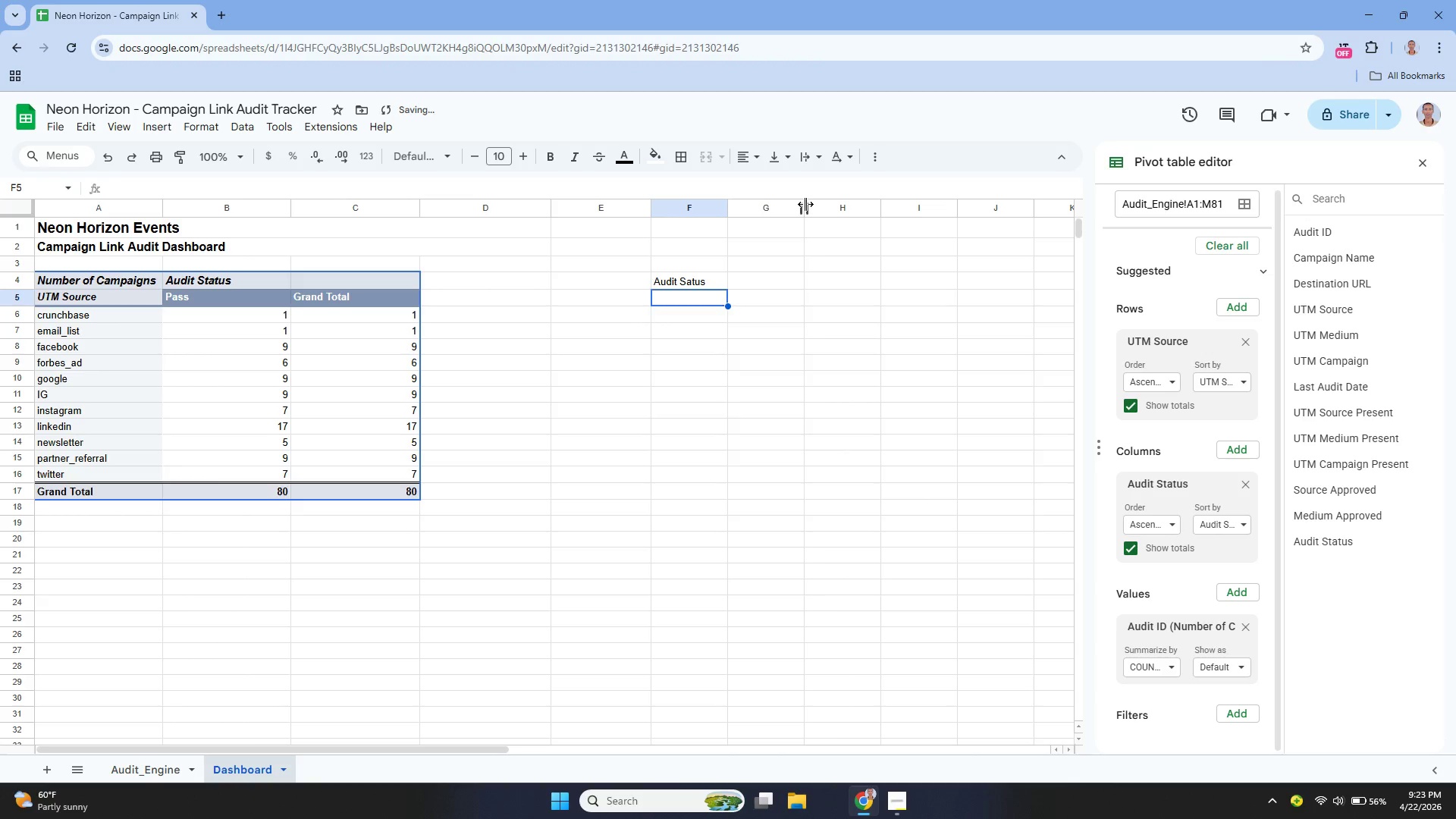 
key(ArrowUp)
 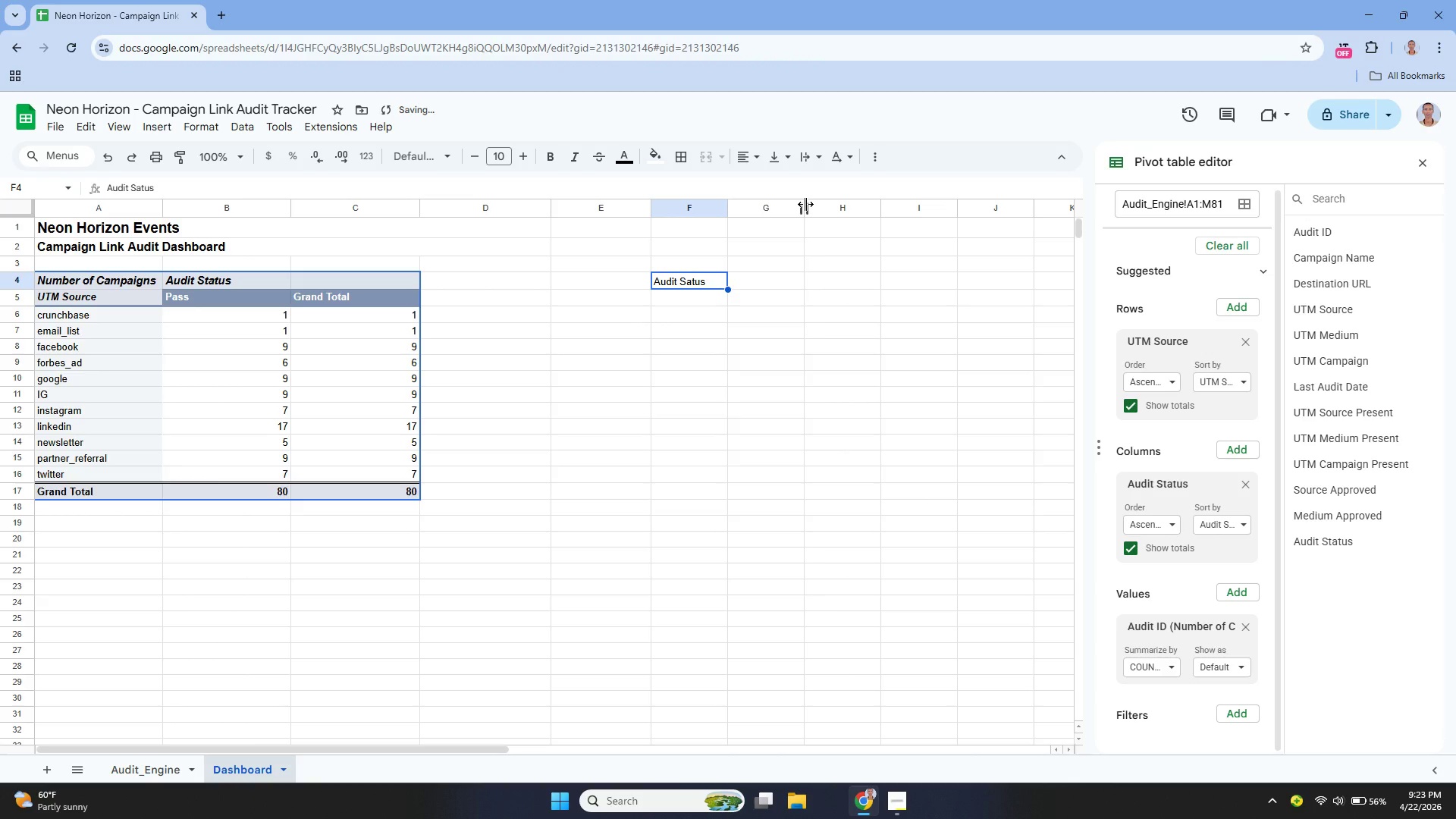 
key(Backspace)
 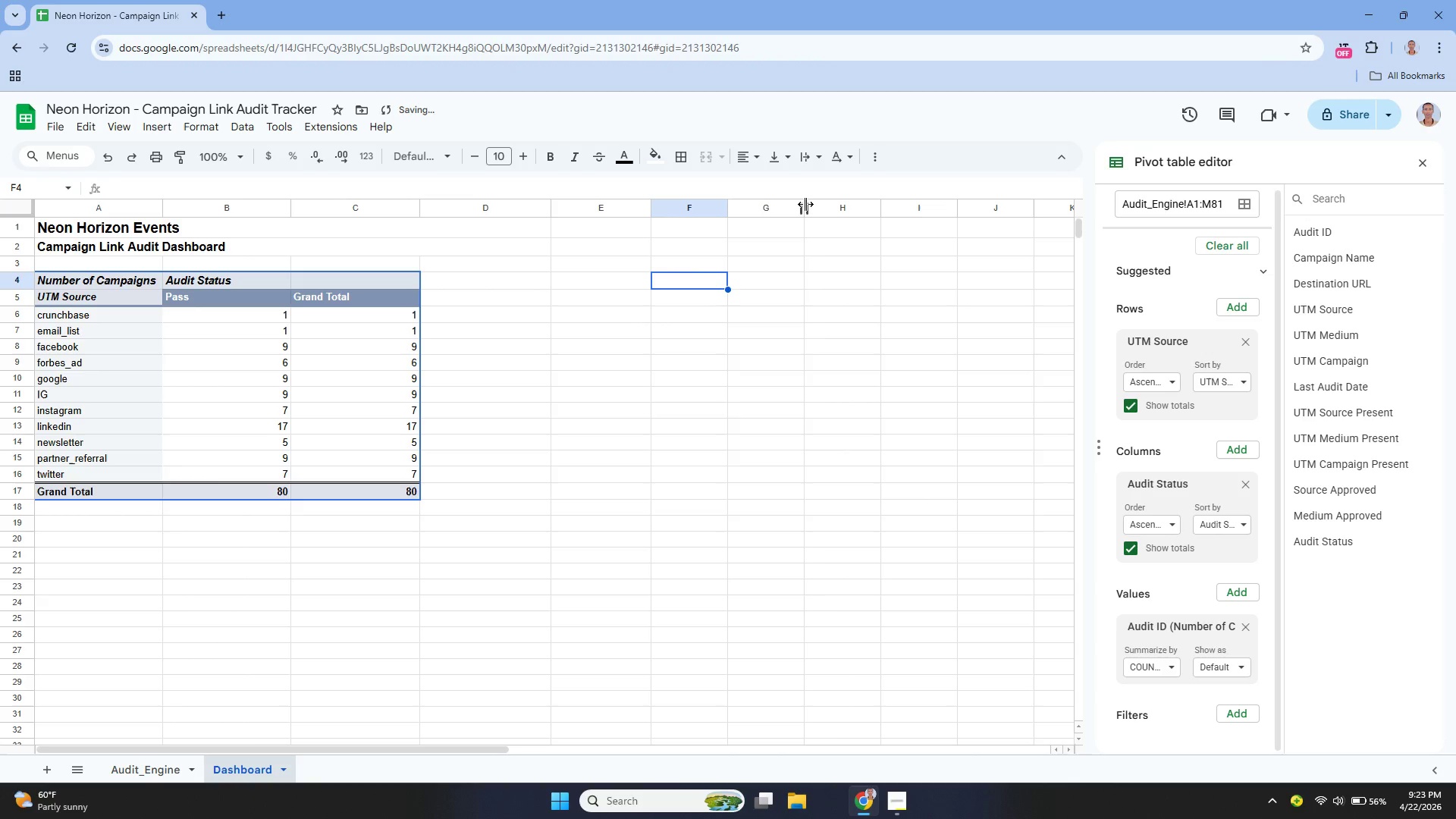 
key(Backspace)
 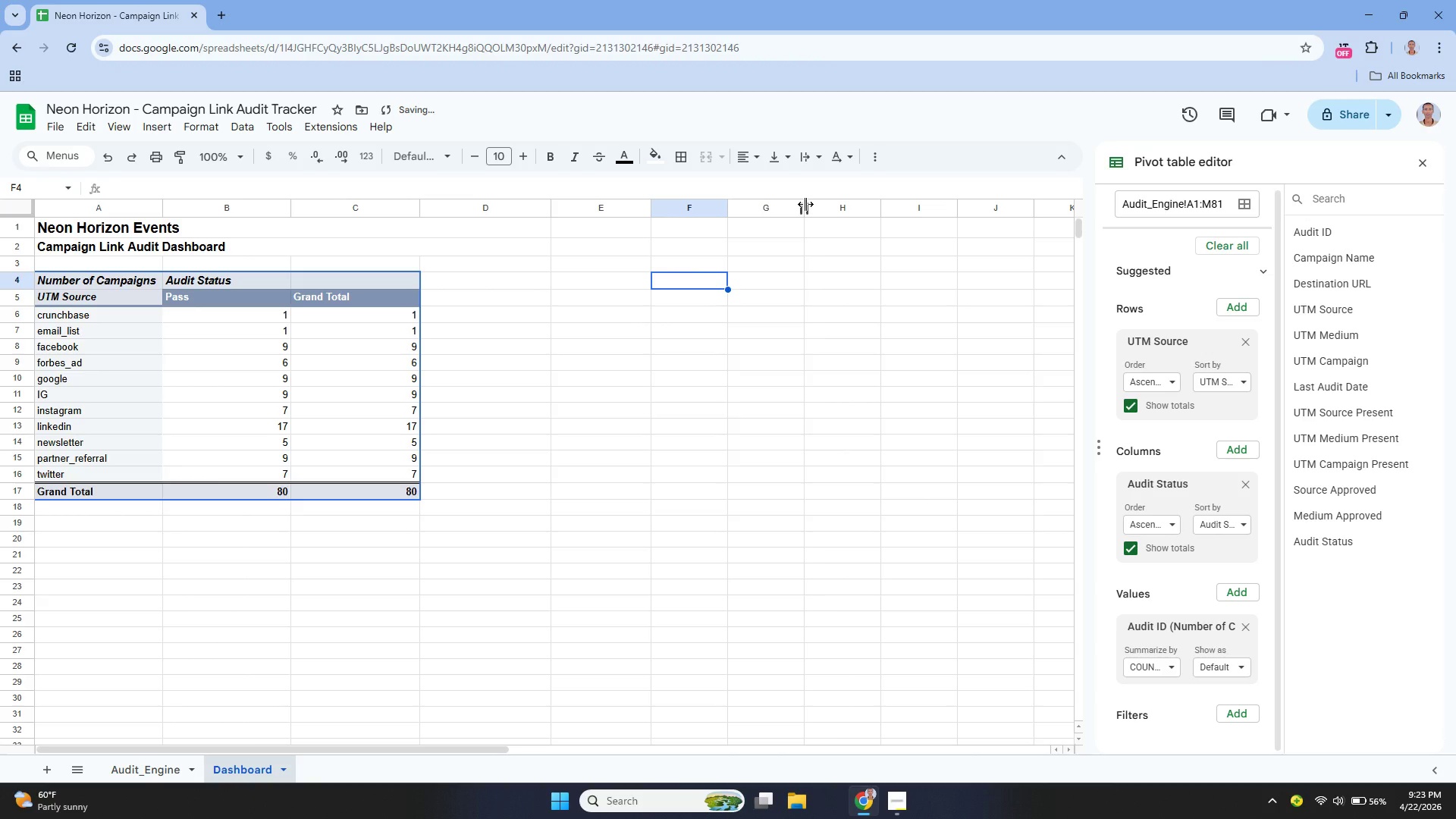 
key(Enter)
 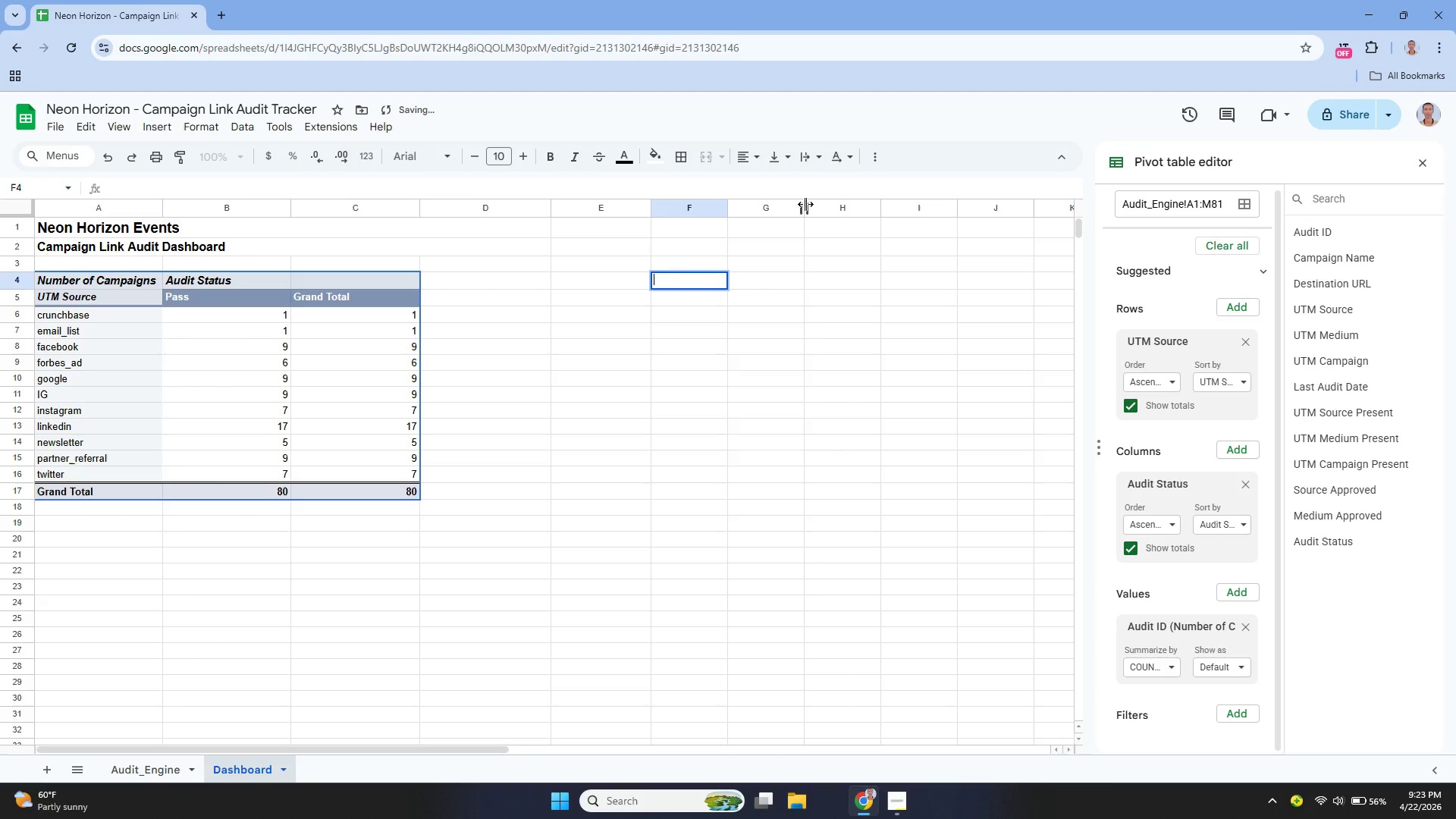 
key(Control+Z)
 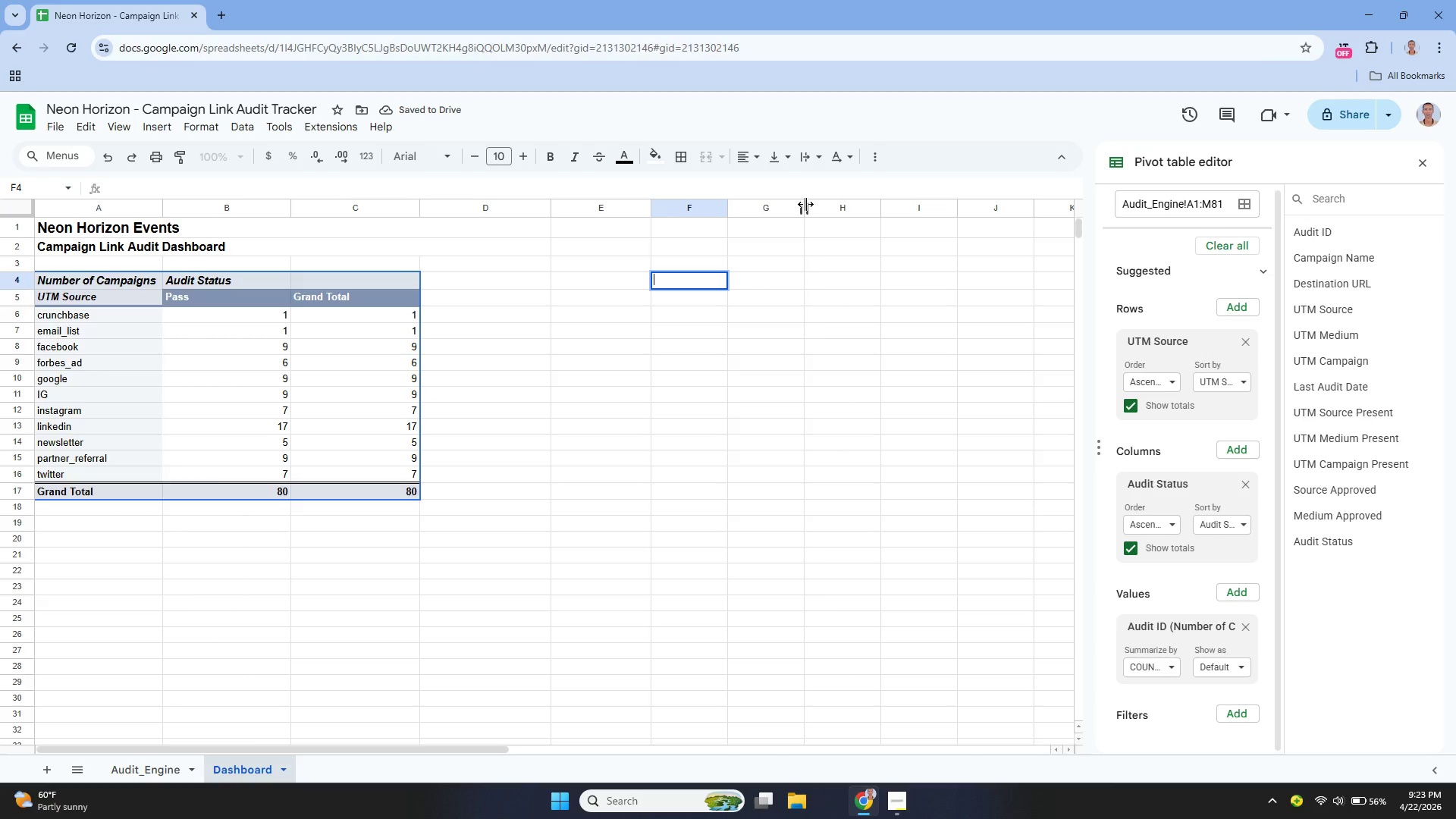 
key(Control+Z)
 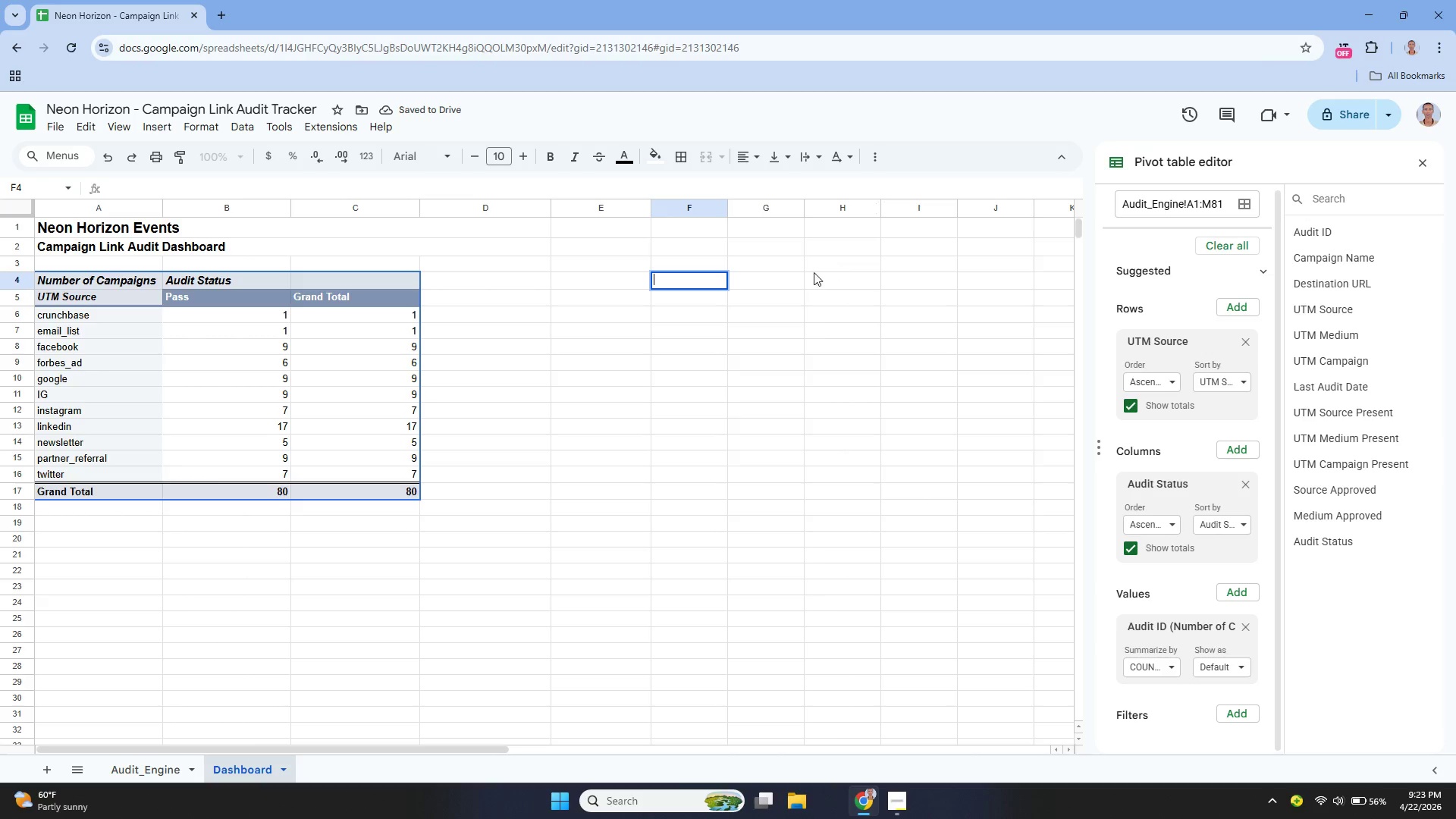 
left_click([773, 281])
 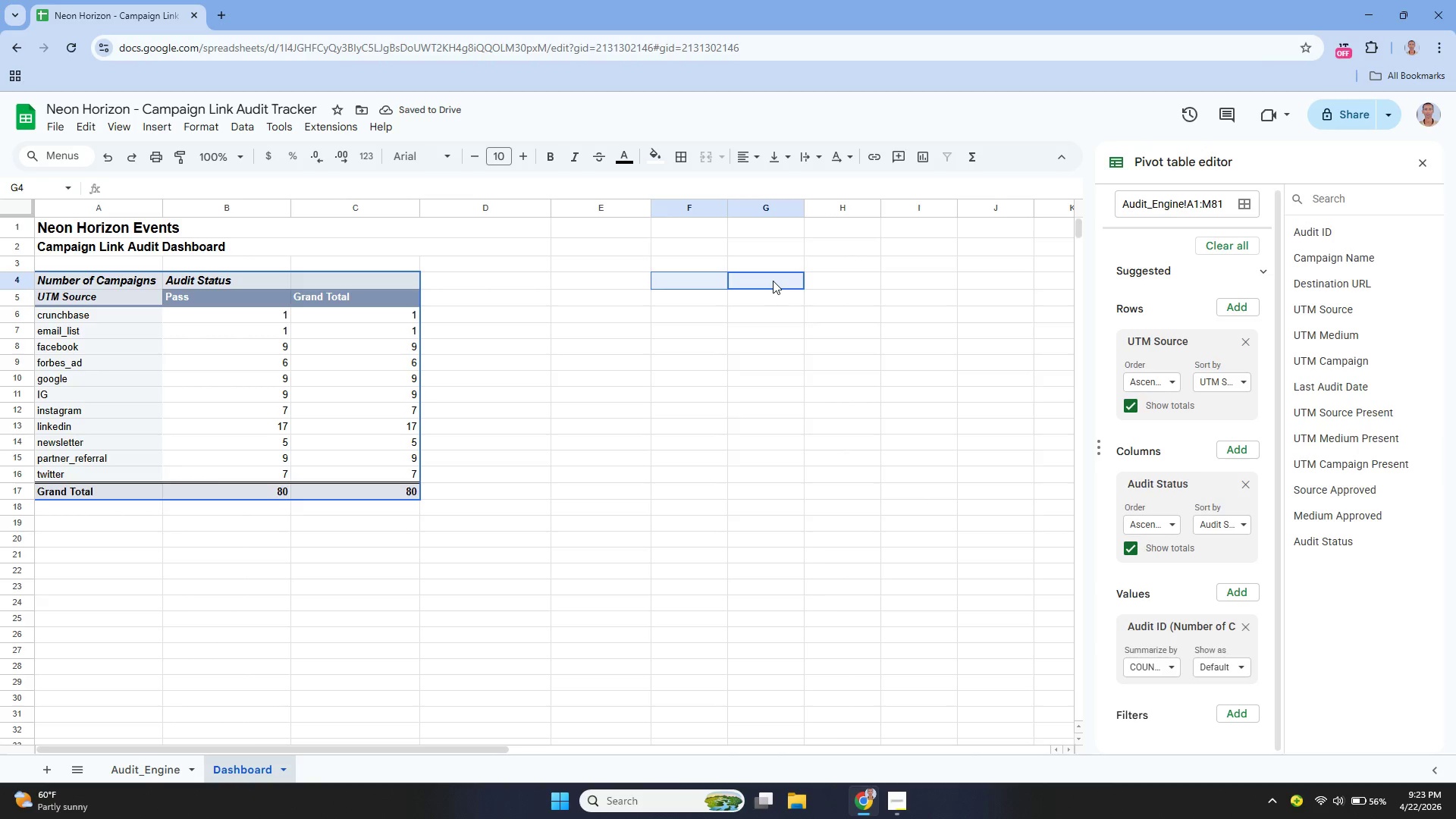 
key(Control+Z)
 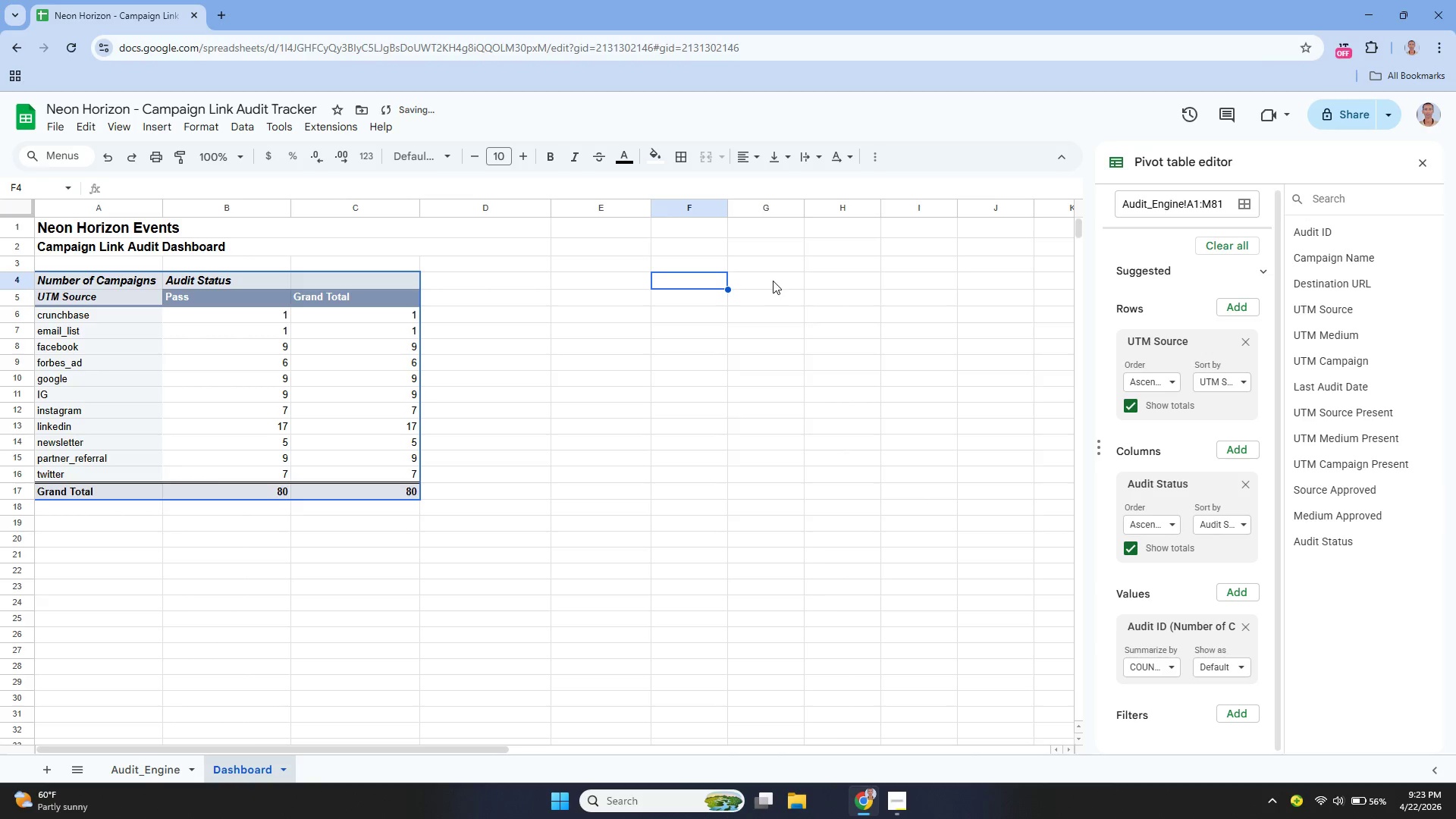 
key(Control+Z)
 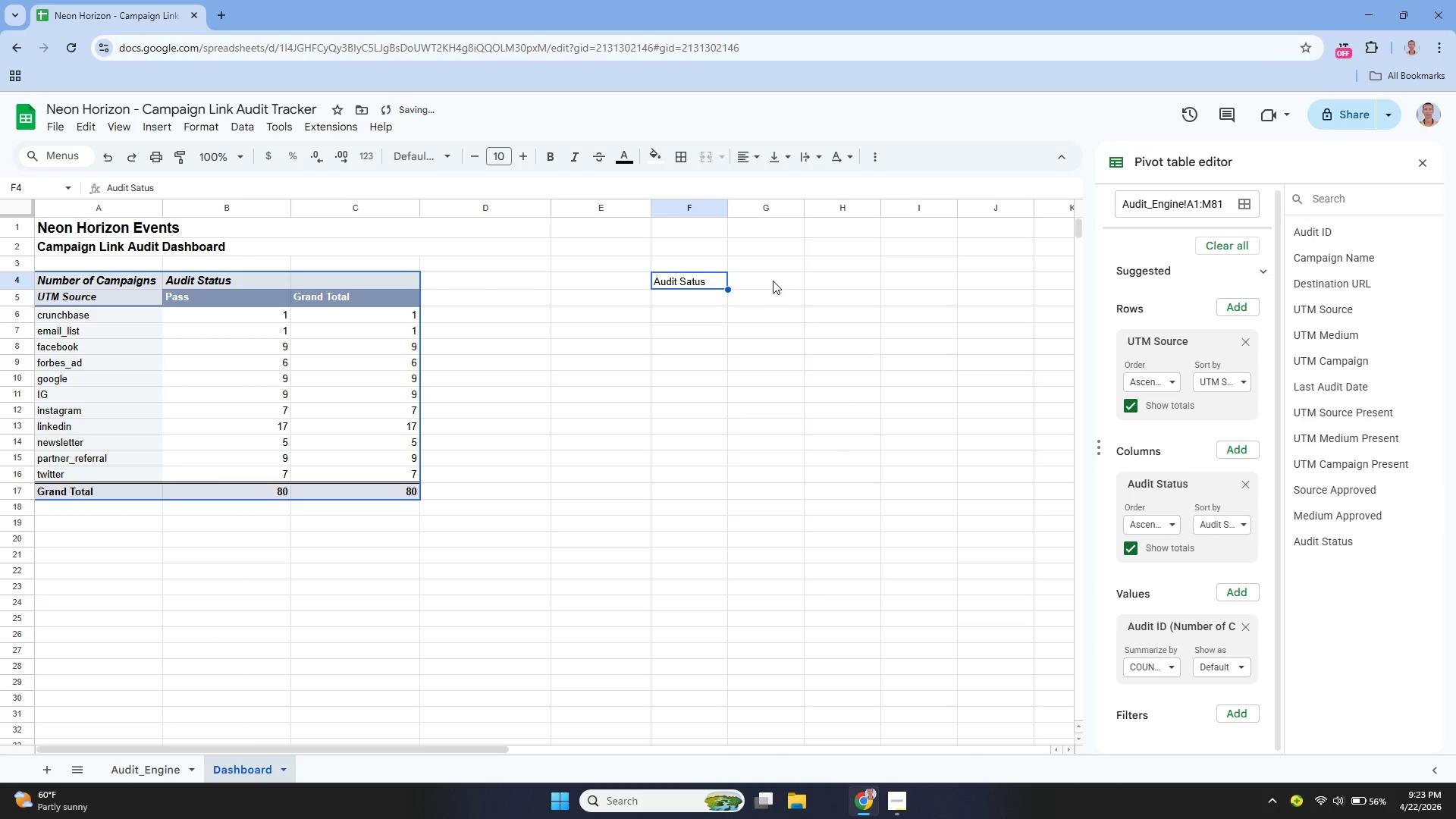 
key(Control+Z)
 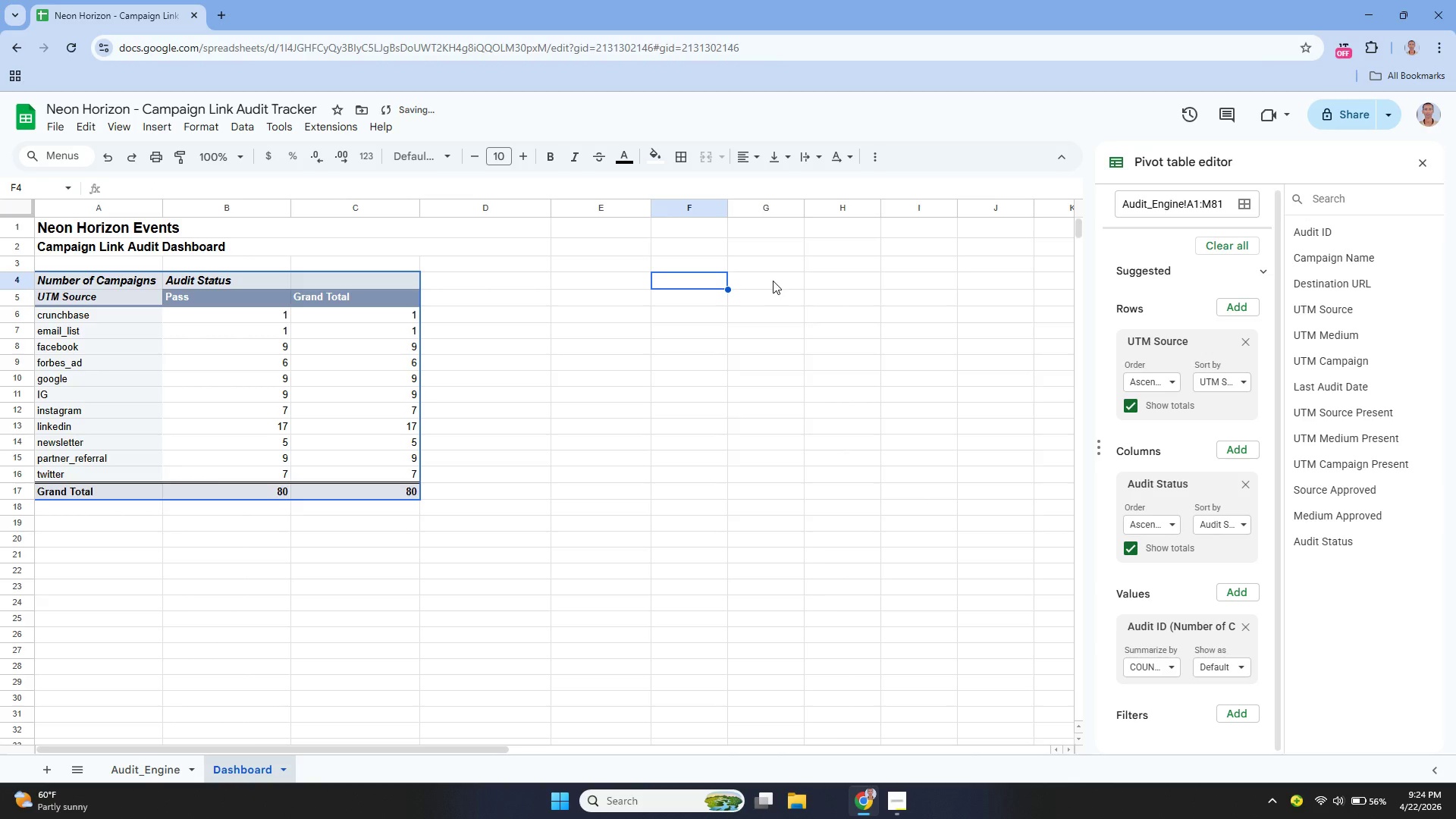 
key(Control+Y)
 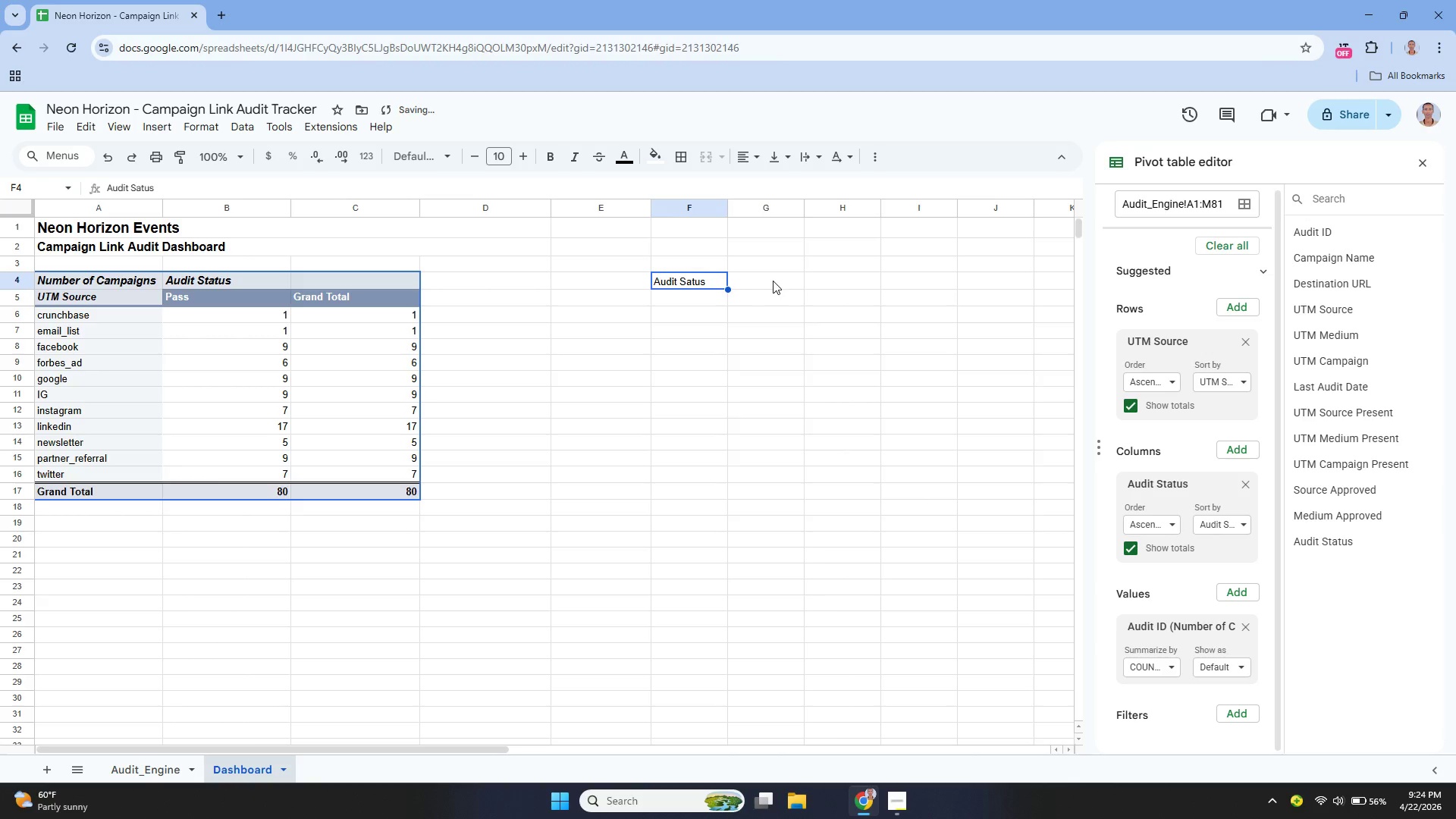 
key(Enter)
 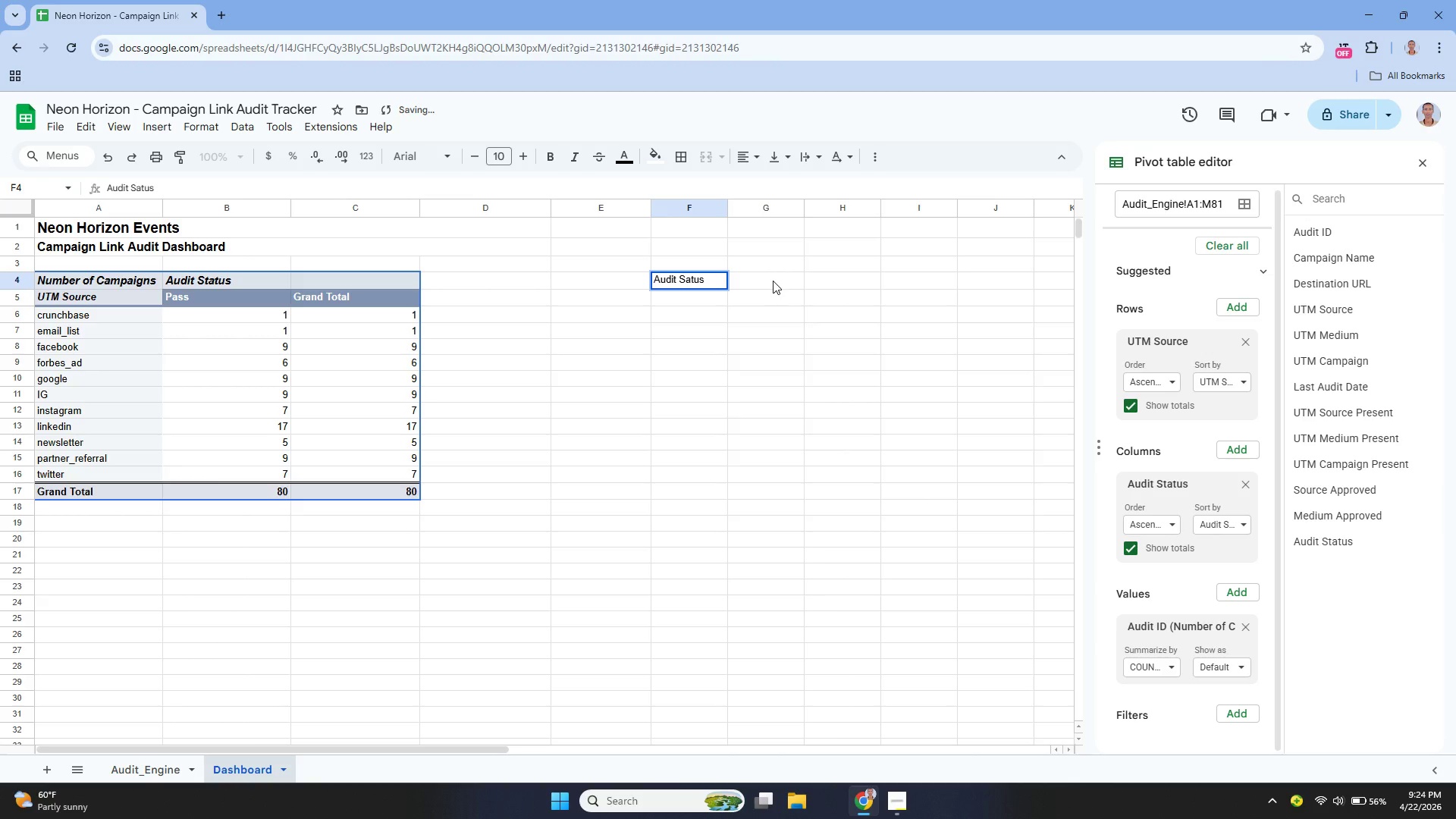 
key(Backspace)
key(Backspace)
key(Backspace)
type(a)
key(Backspace)
type(tatus)
key(Backspace)
key(Backspace)
key(Backspace)
key(Backspace)
key(Backspace)
key(Backspace)
type(tatus)
key(Tab)
type(Count)
 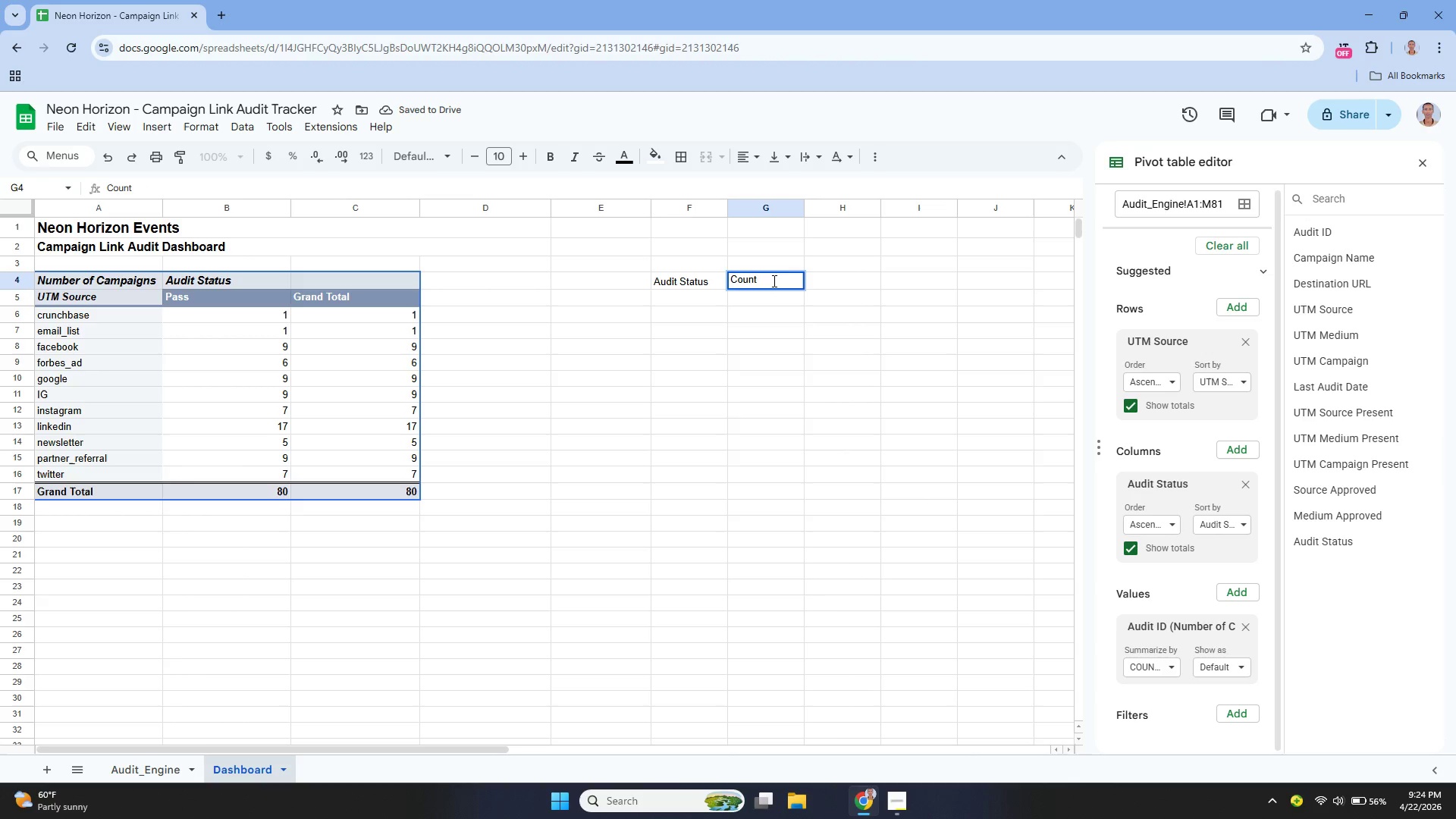 
key(Enter)
 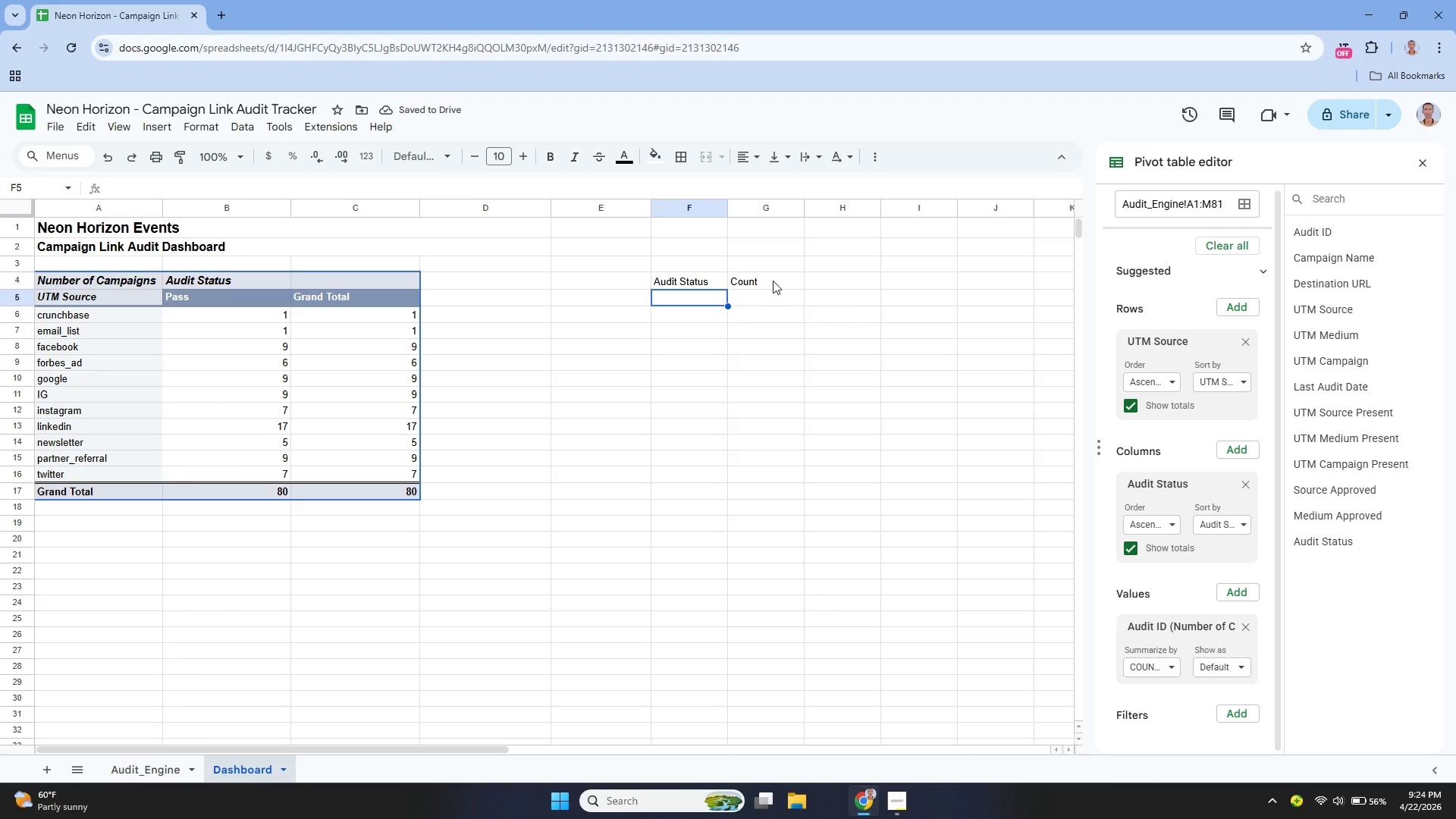 
key(Enter)
 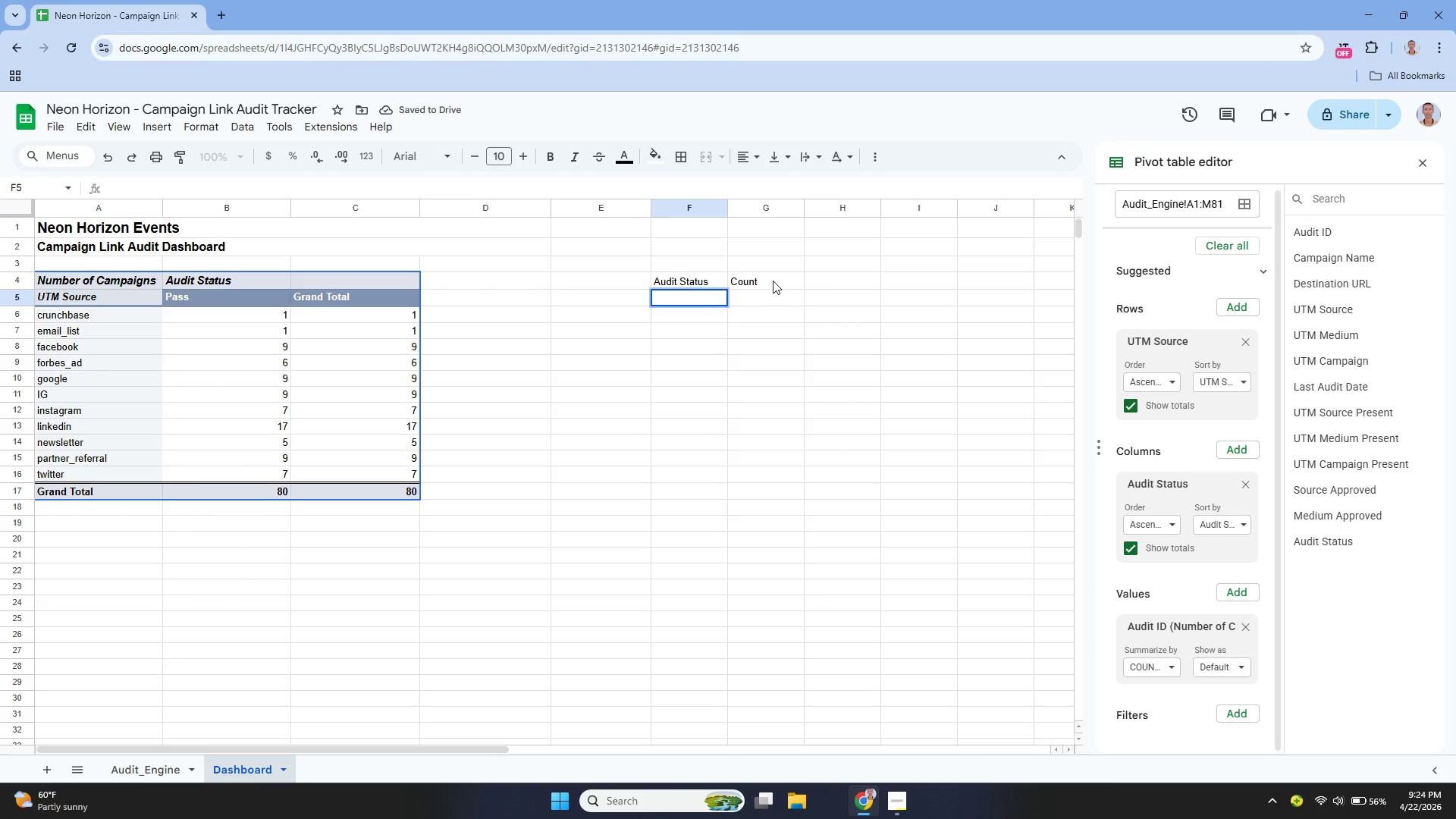 
type(Pass)
 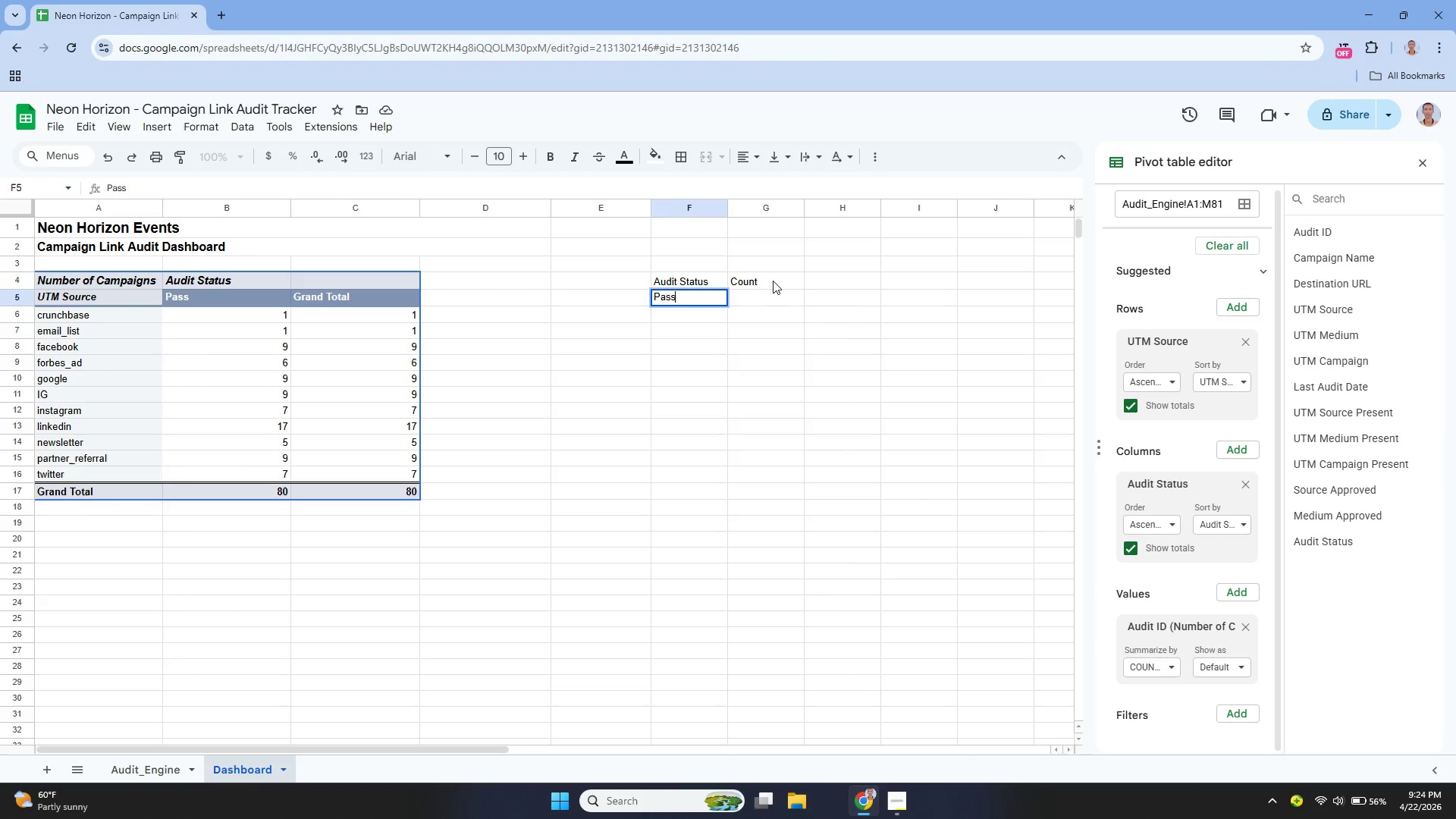 
key(Enter)
 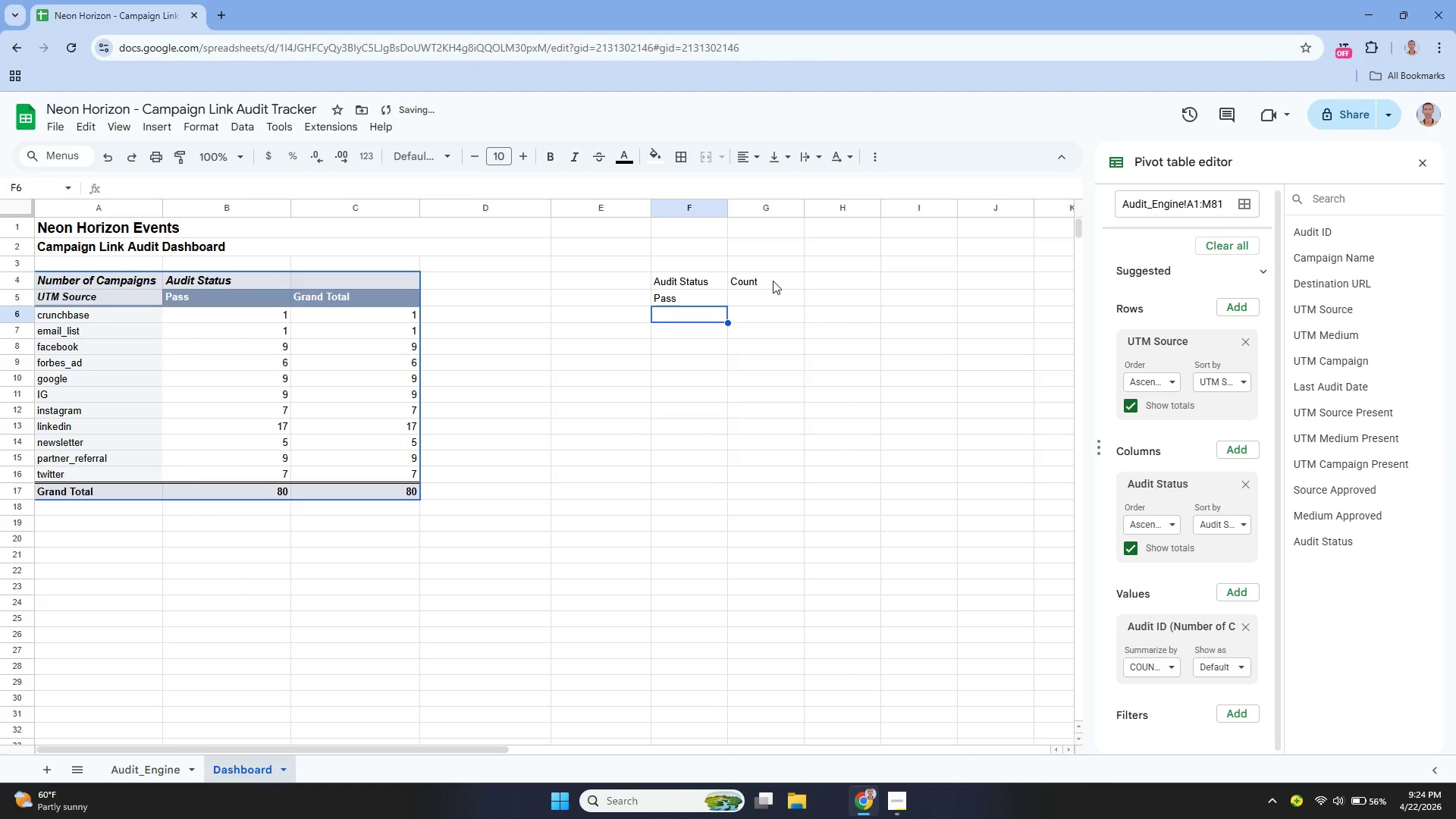 
key(ArrowUp)
 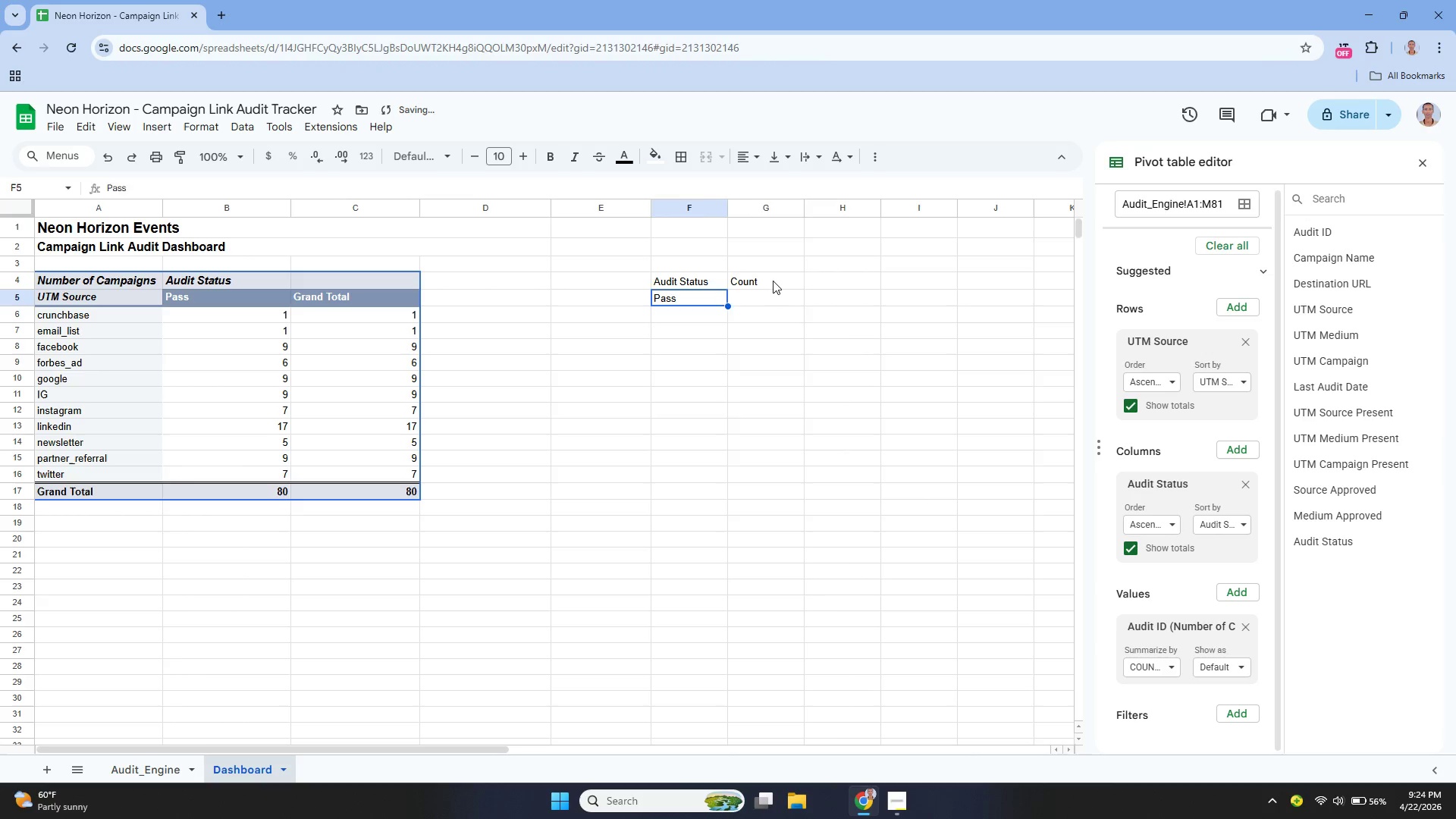 
key(ArrowRight)
 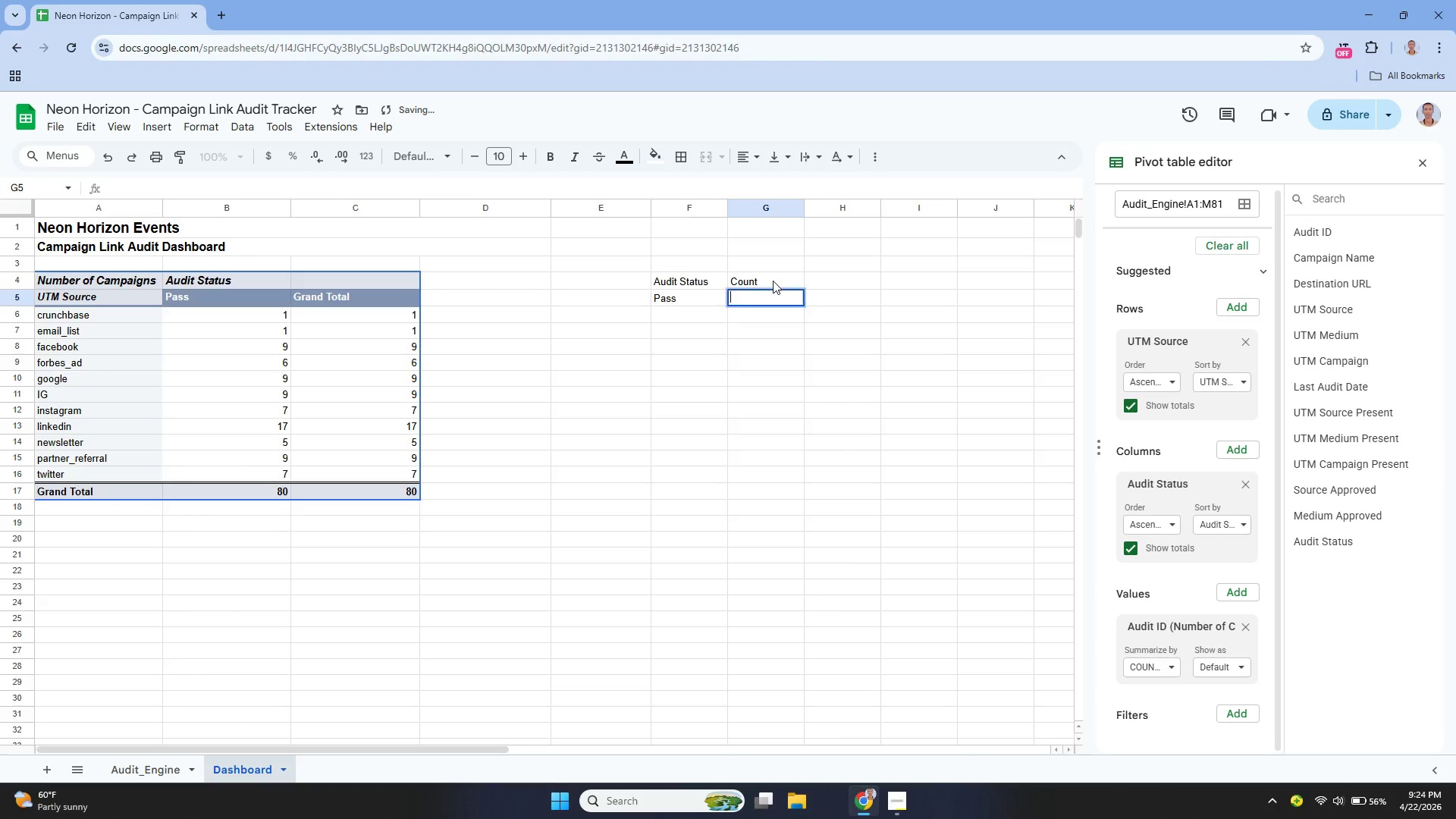 
key(Enter)
 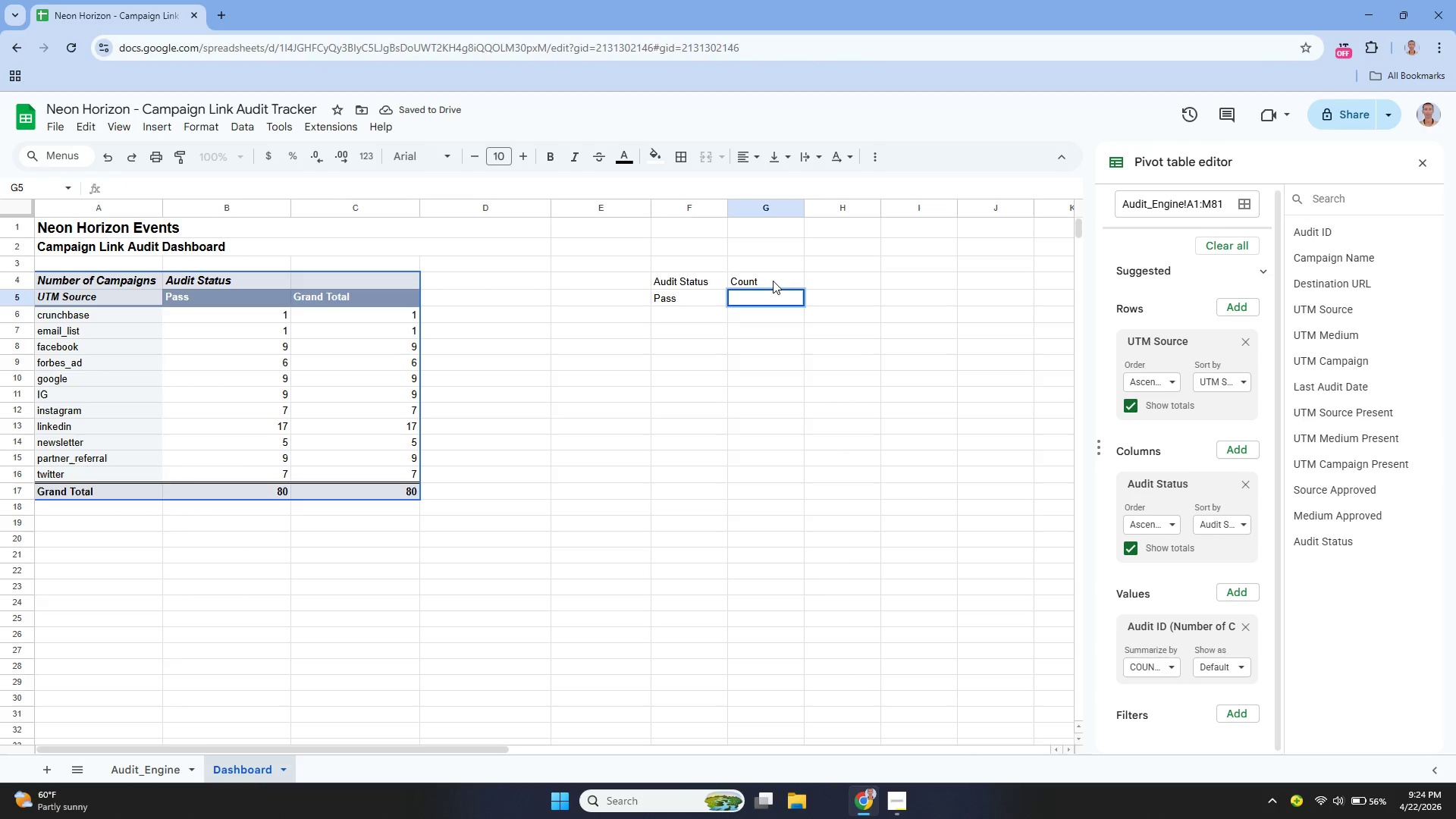 
type(=COUNT)
 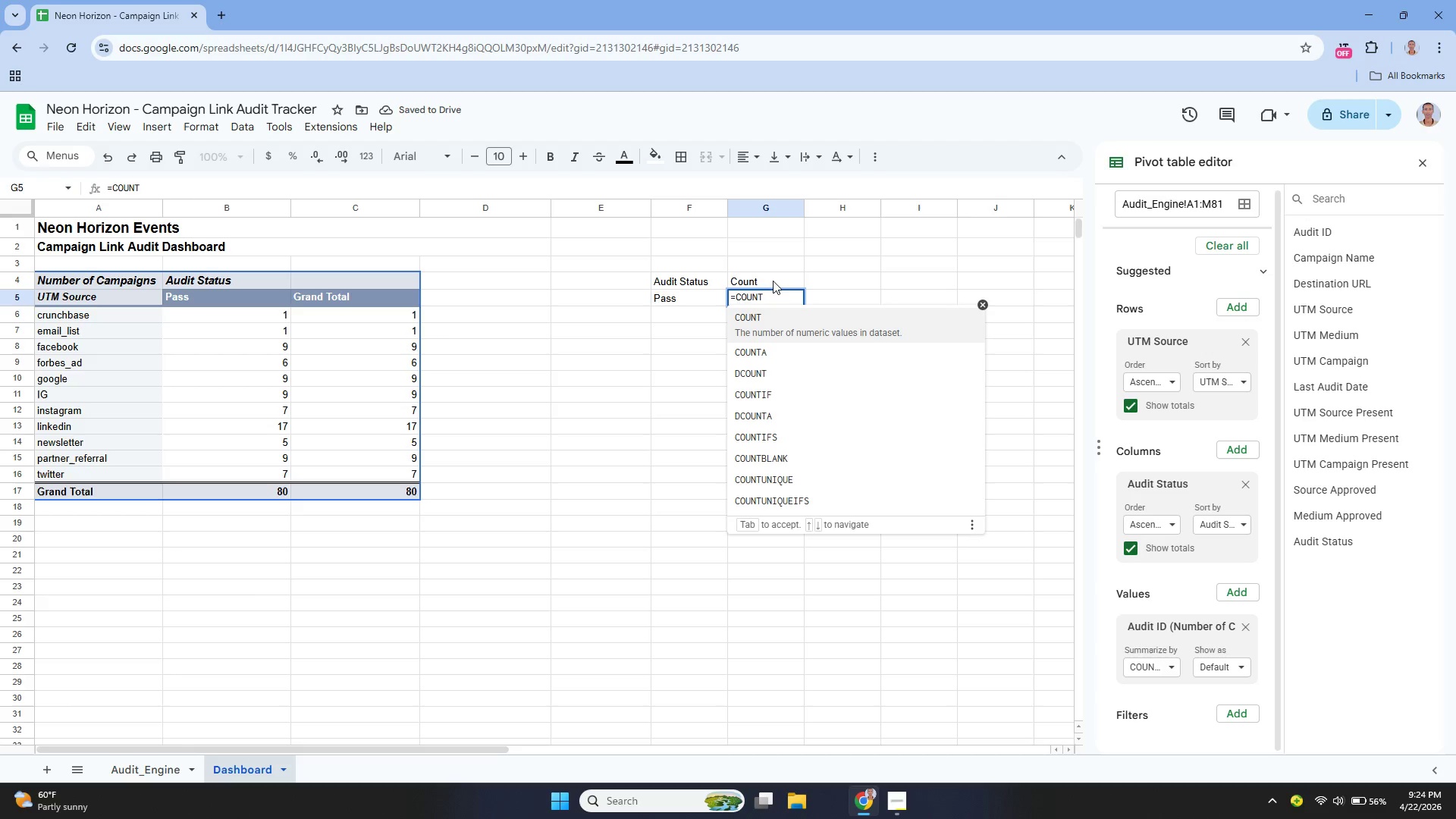 
key(ArrowDown)
 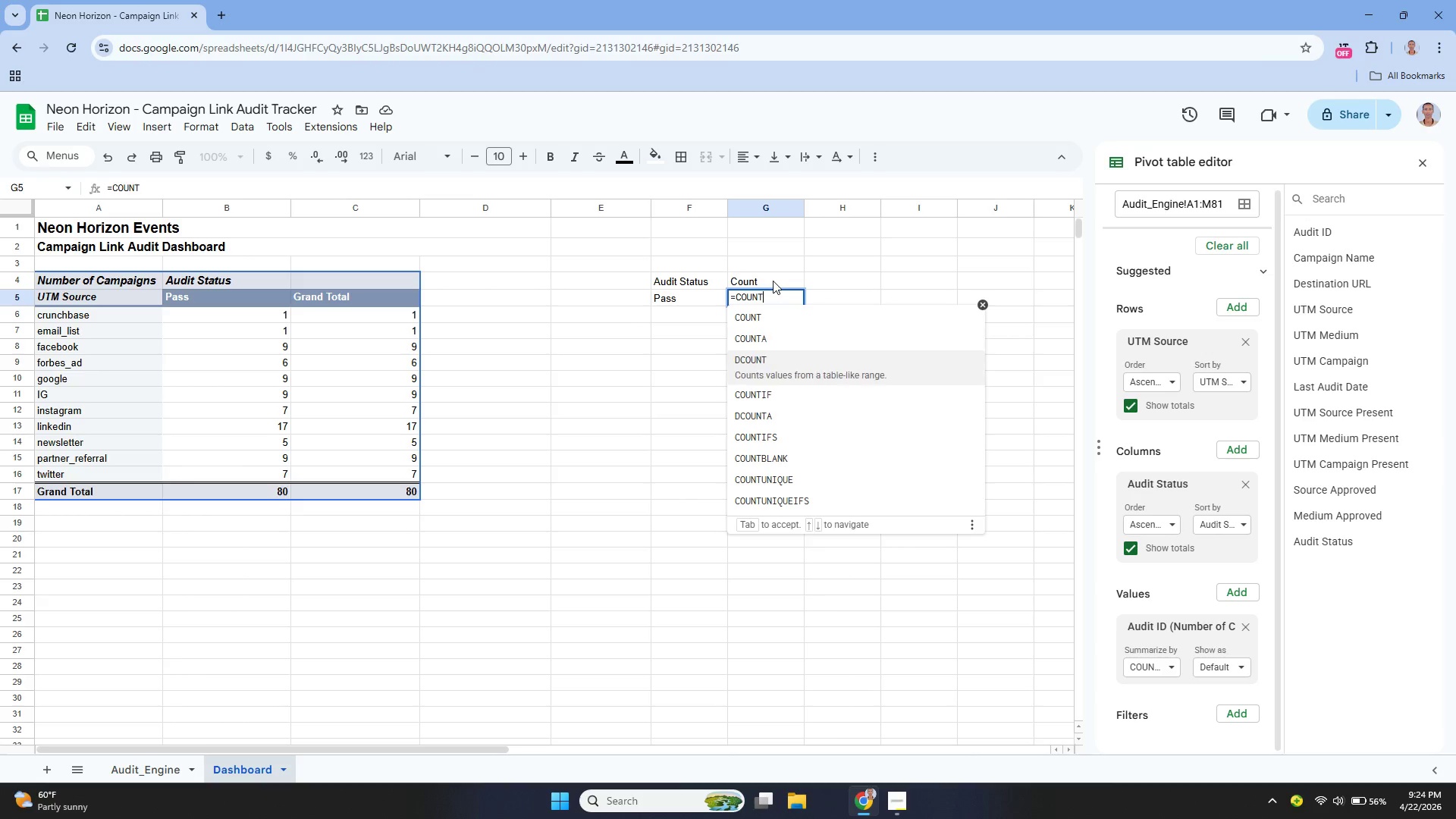 
key(ArrowDown)
 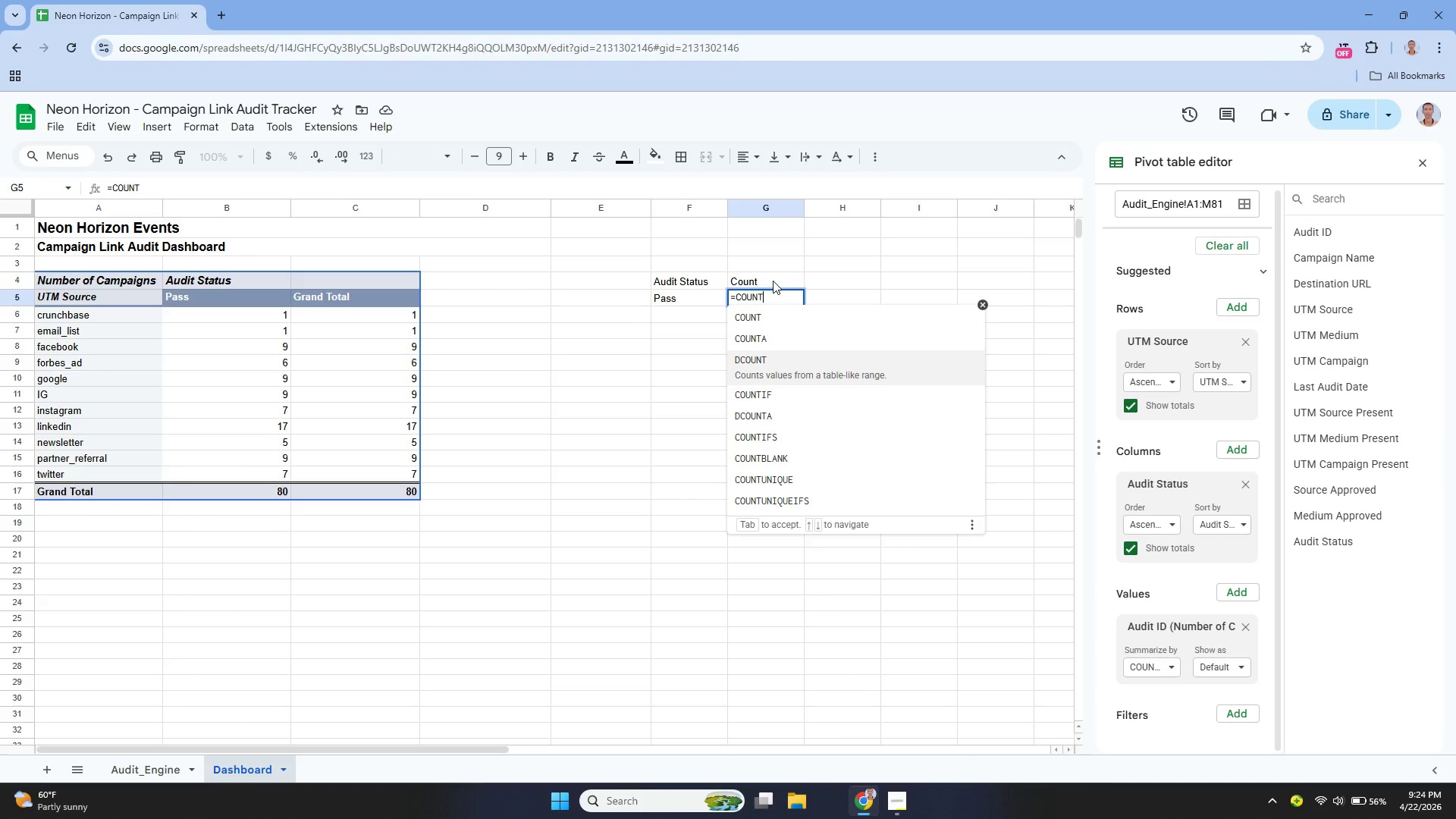 
key(ArrowDown)
 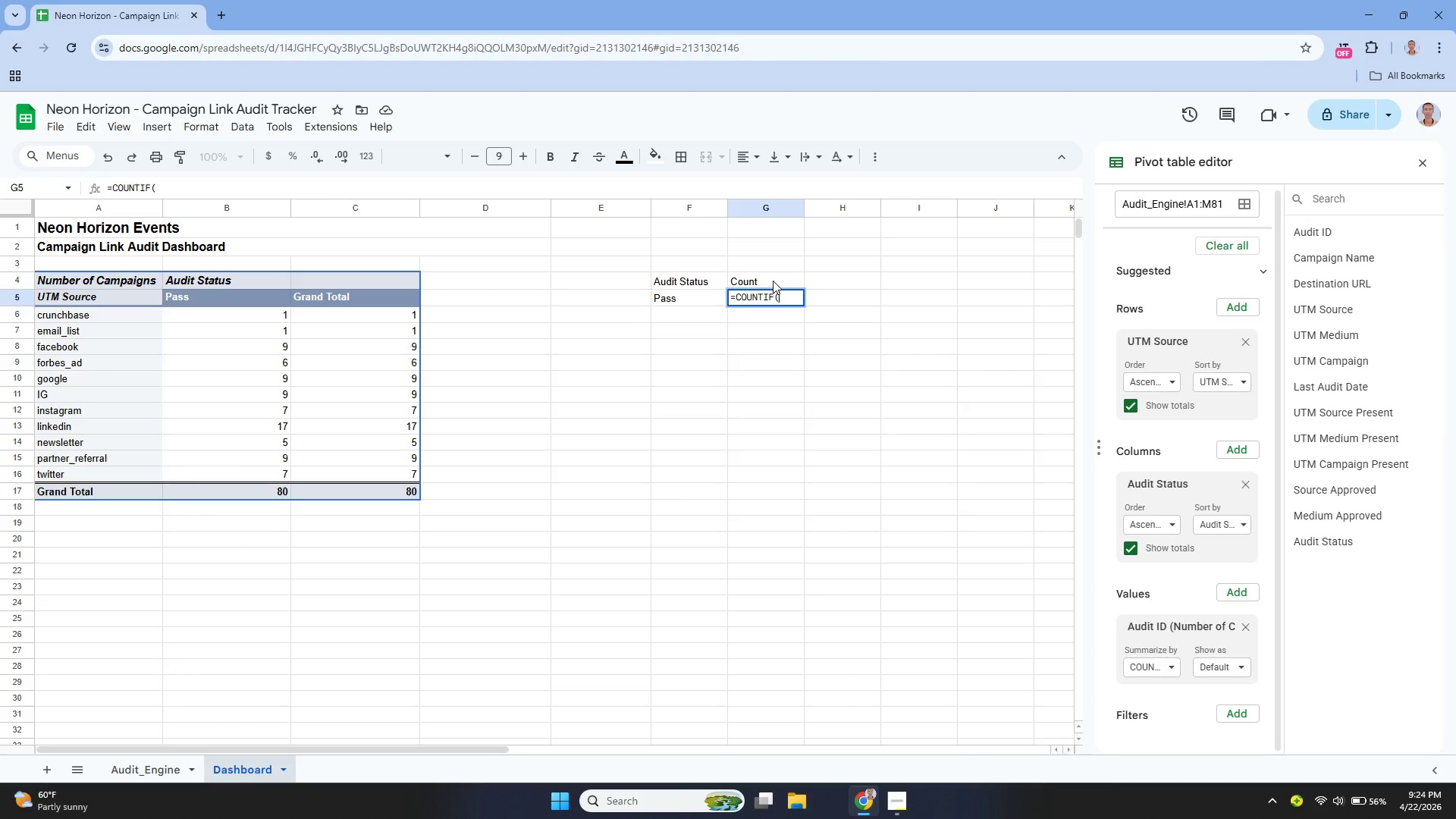 
key(Enter)
 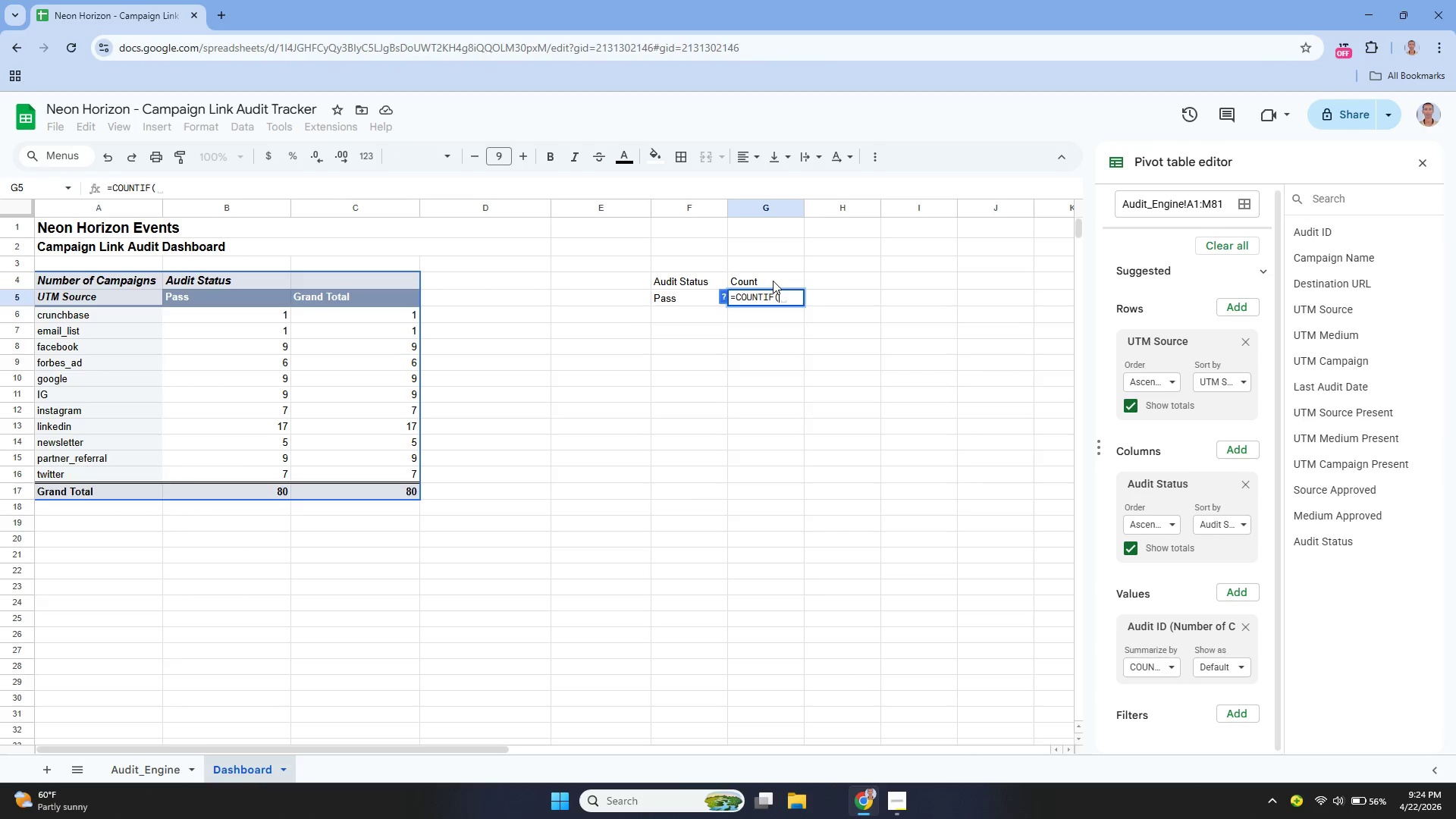 
type(Audit_Engine!M2L)
key(Backspace)
type(:M81, "")
 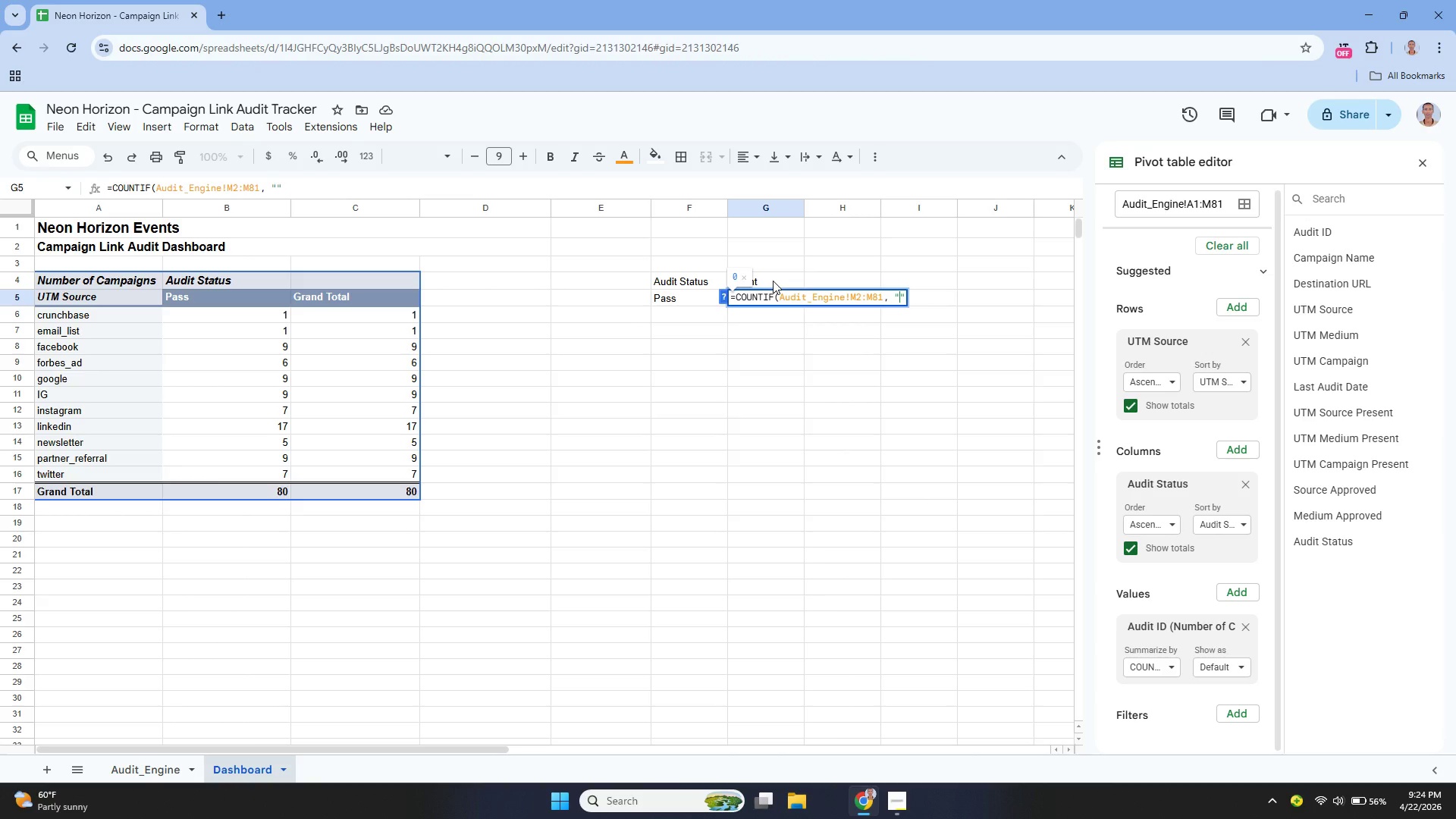 
 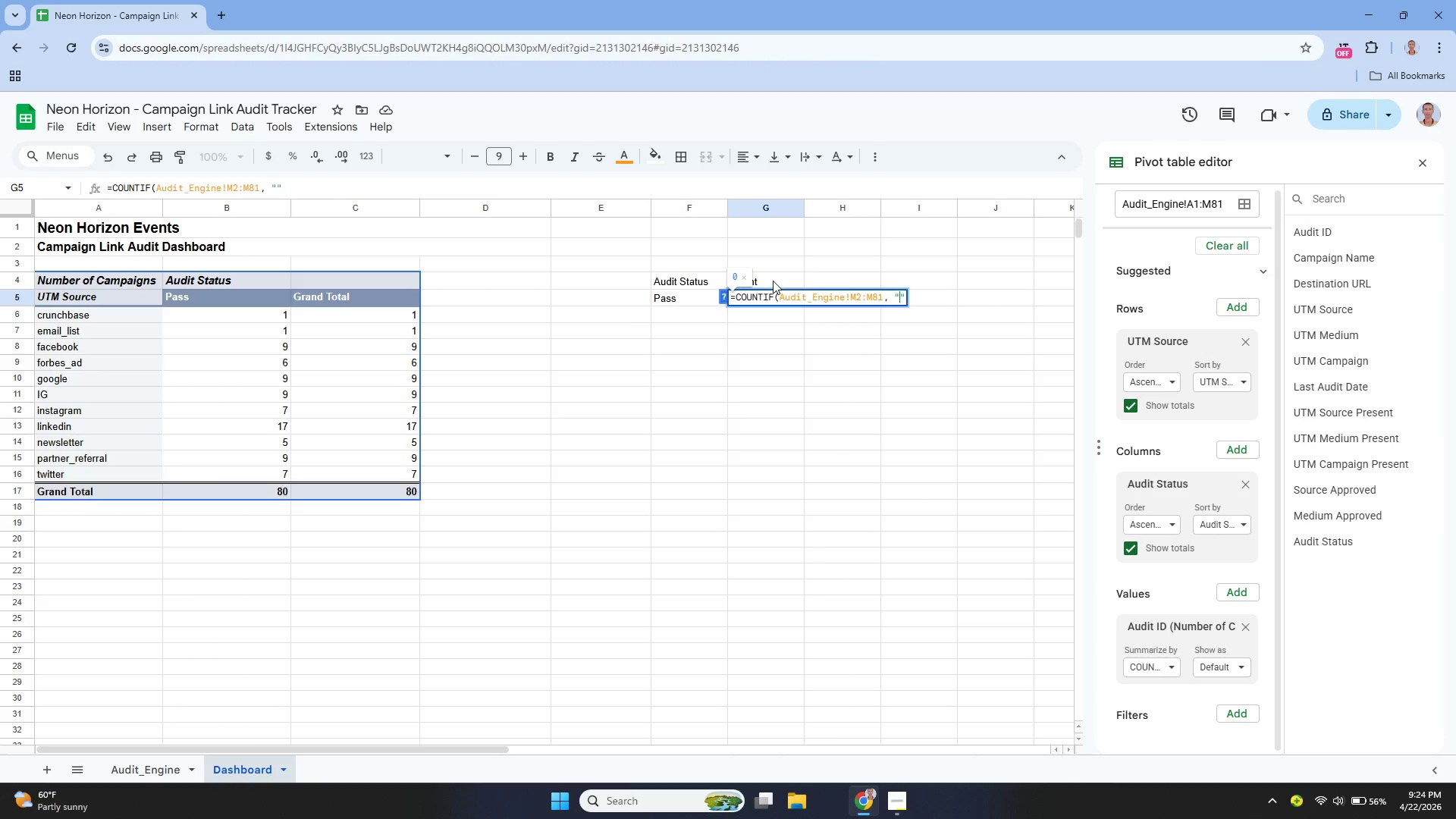 
key(ArrowLeft)
 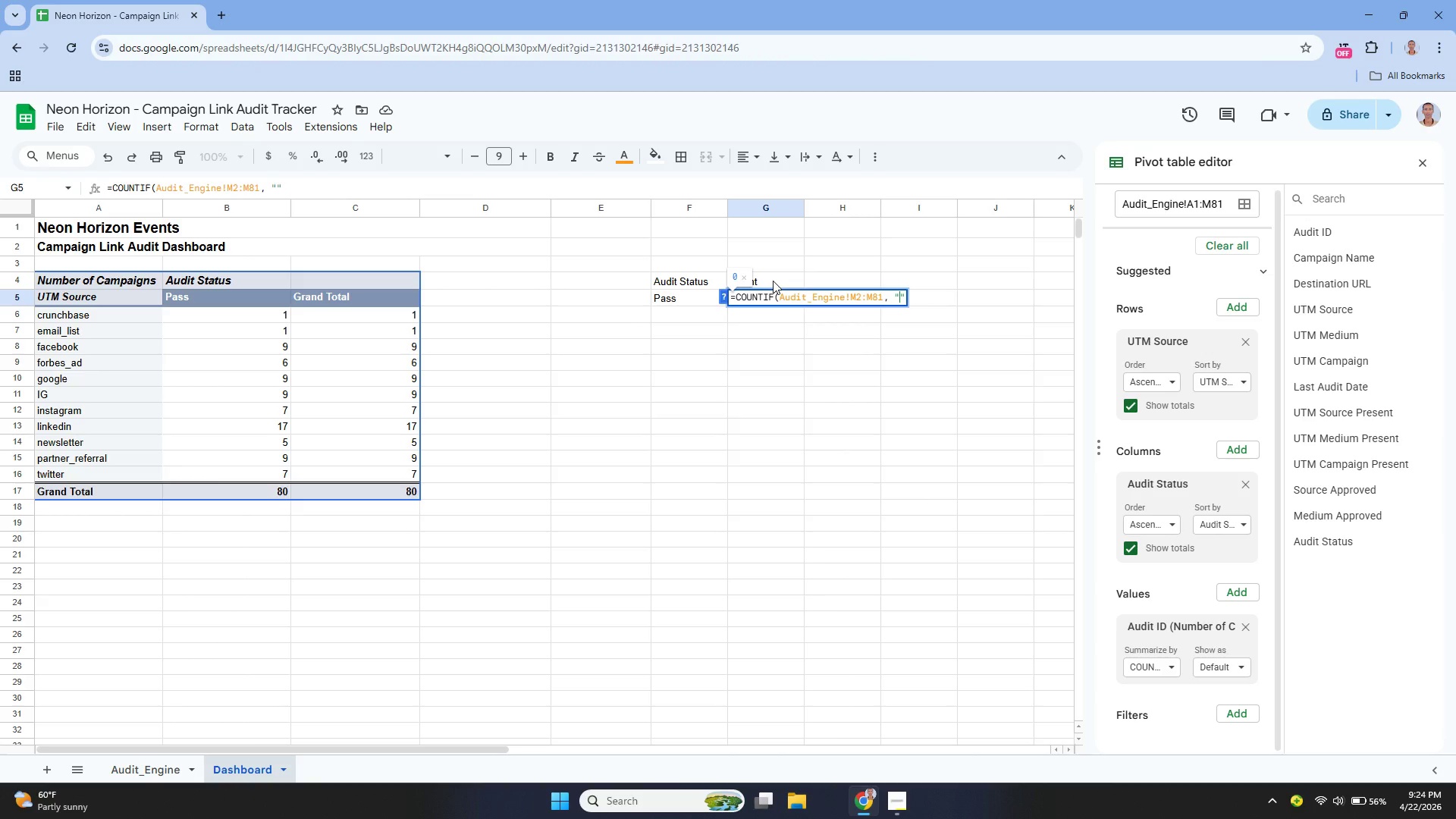 
type(Pass)
 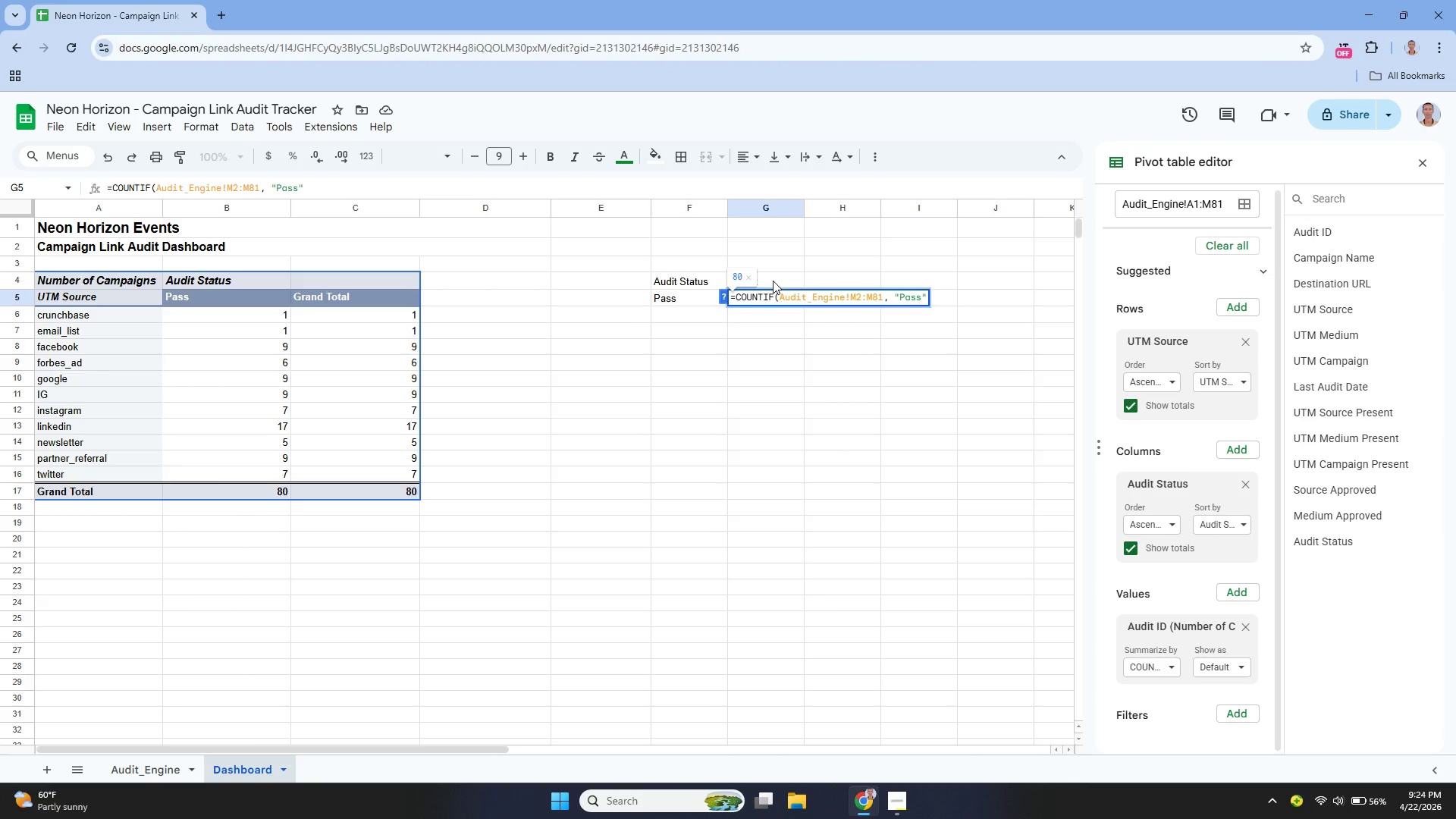 
key(Enter)
 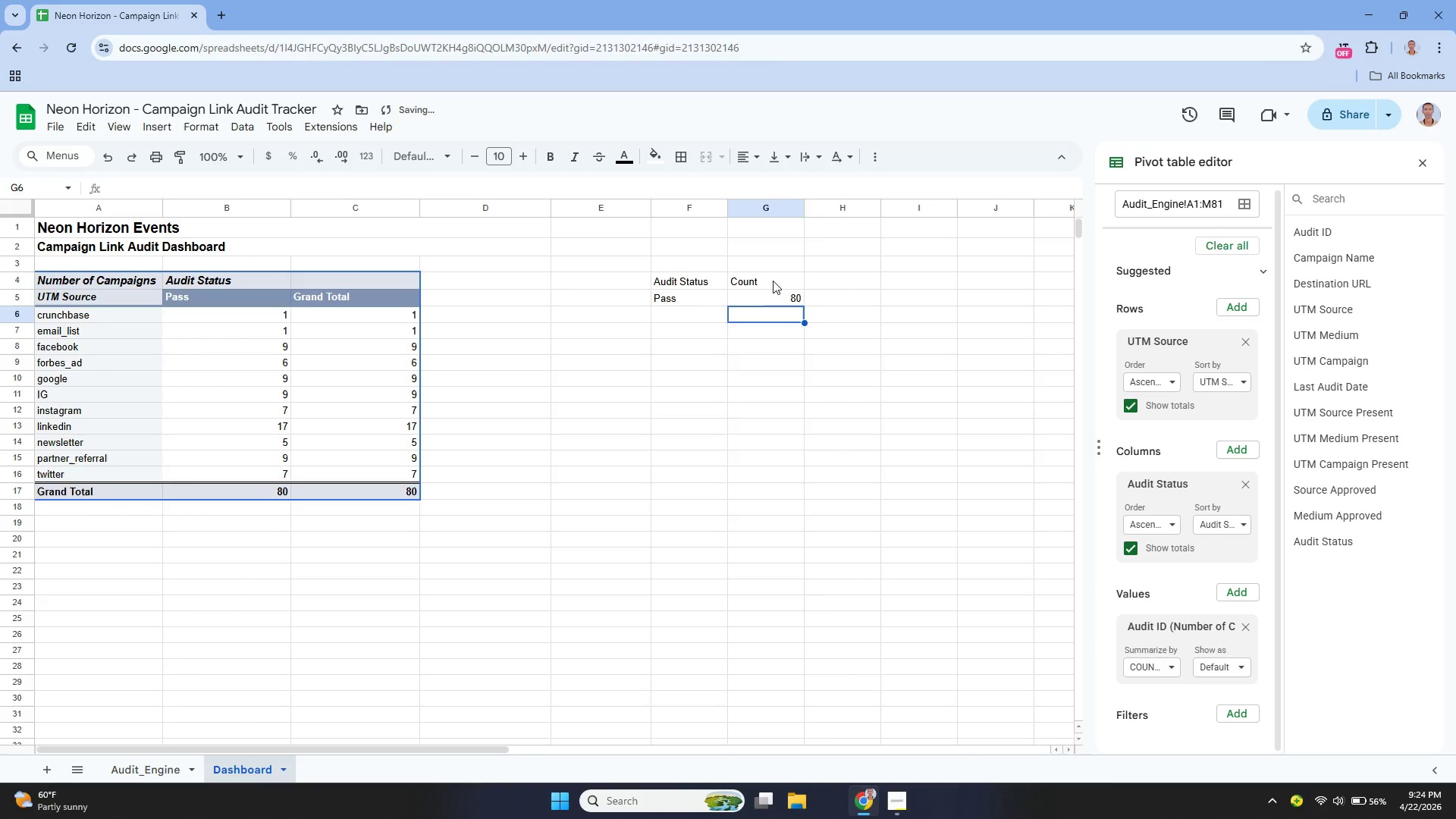 
key(ArrowLeft)
 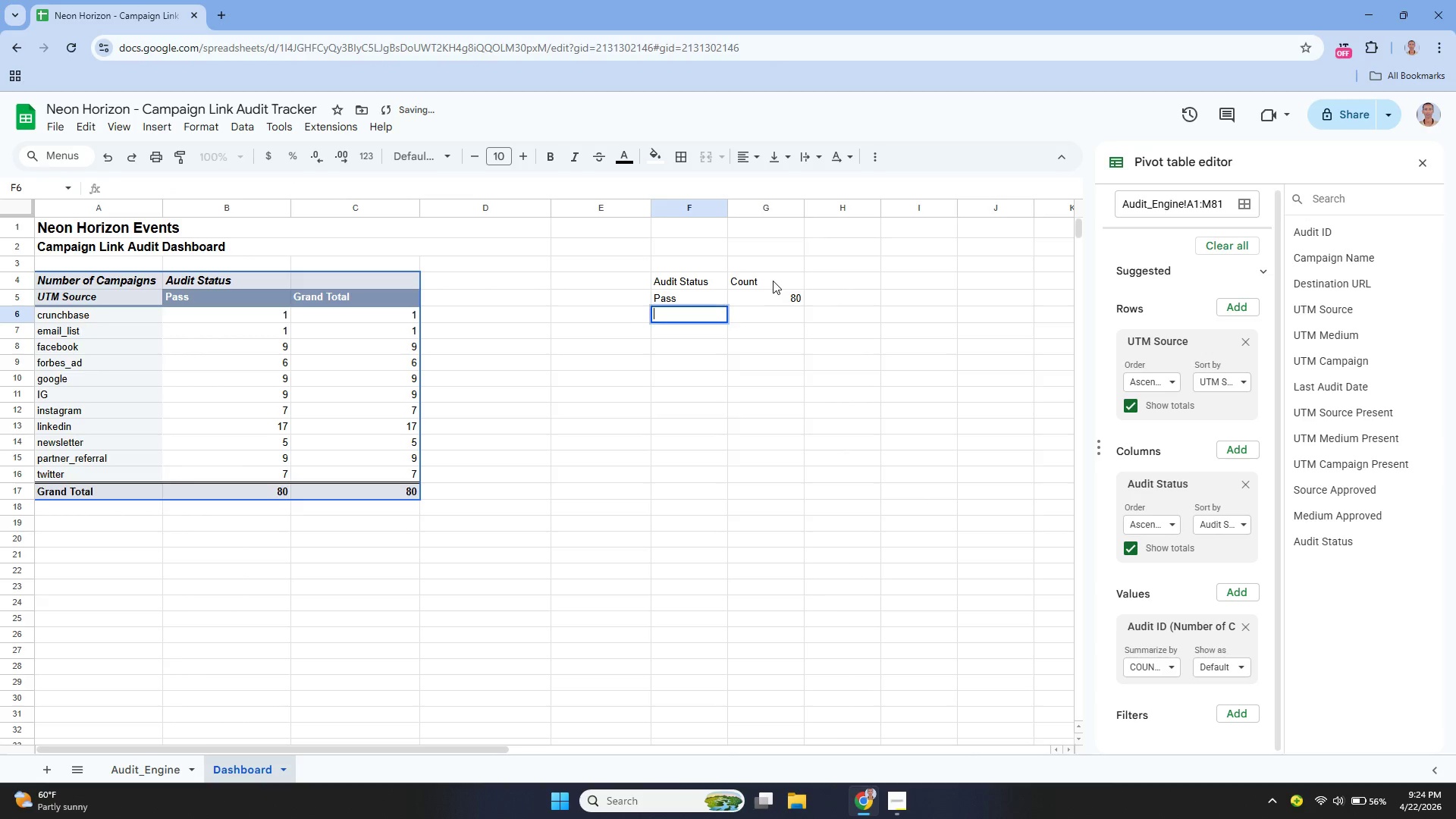 
key(Enter)
 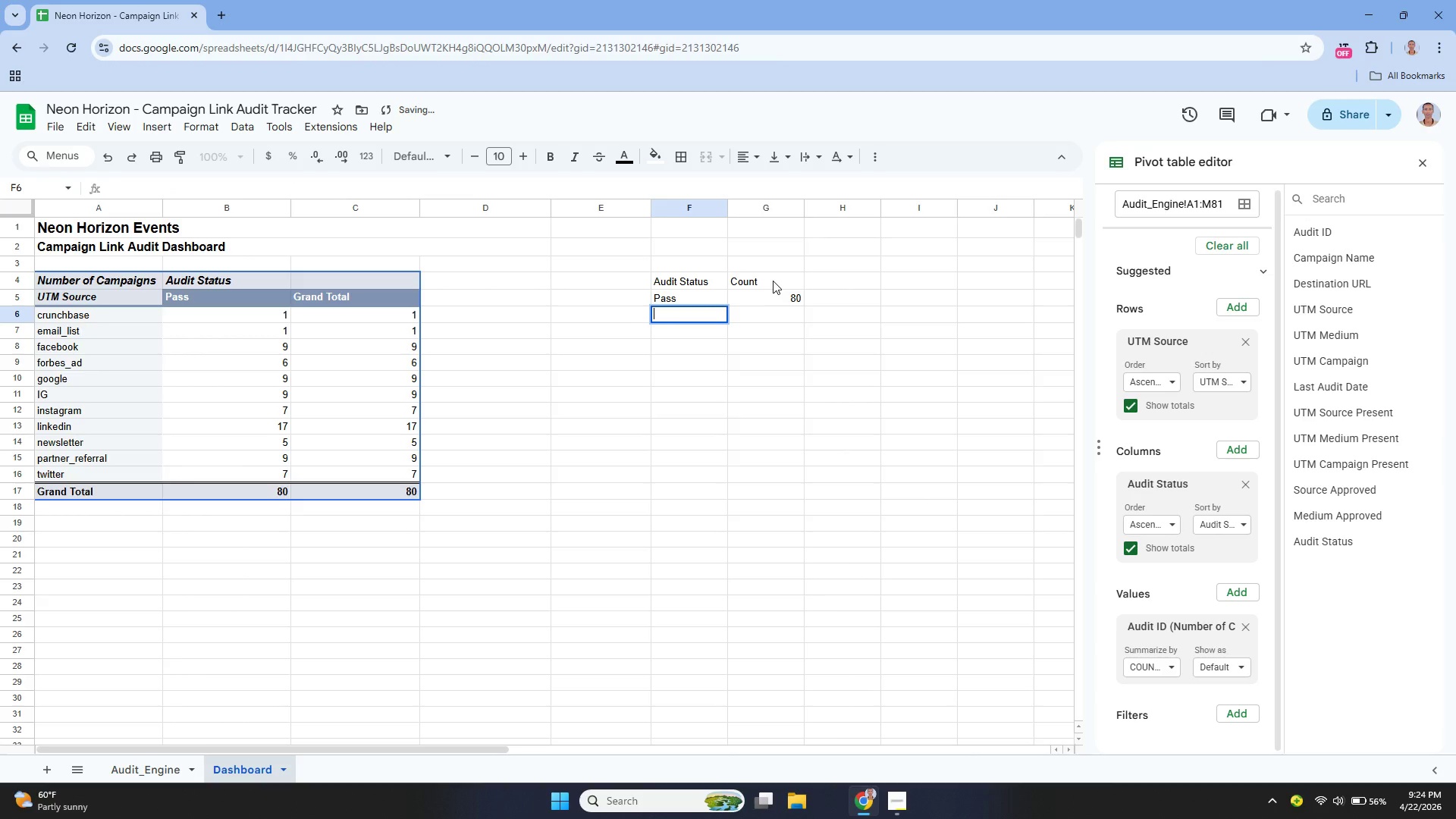 
type(Fail)
 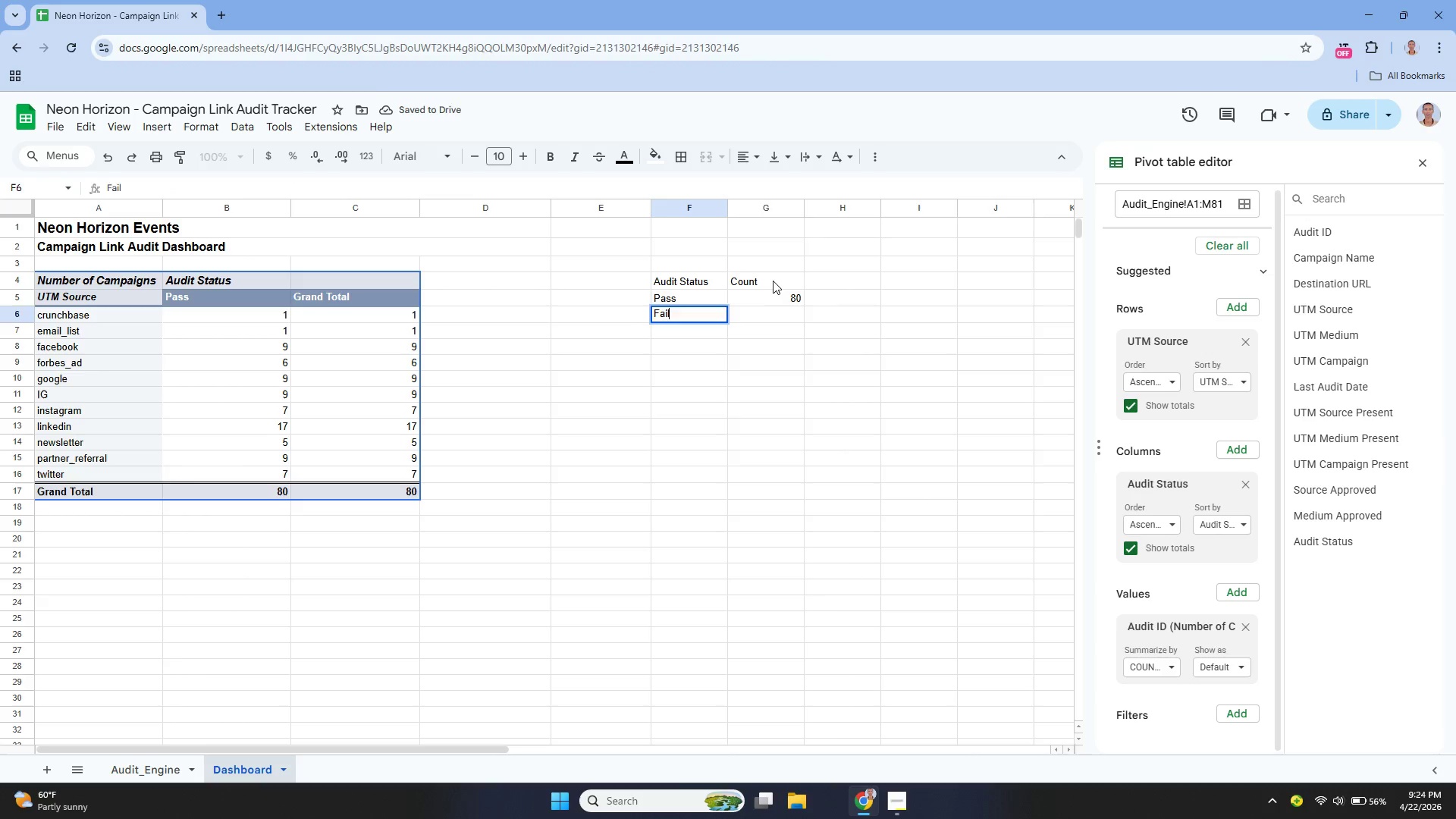 
key(Enter)
 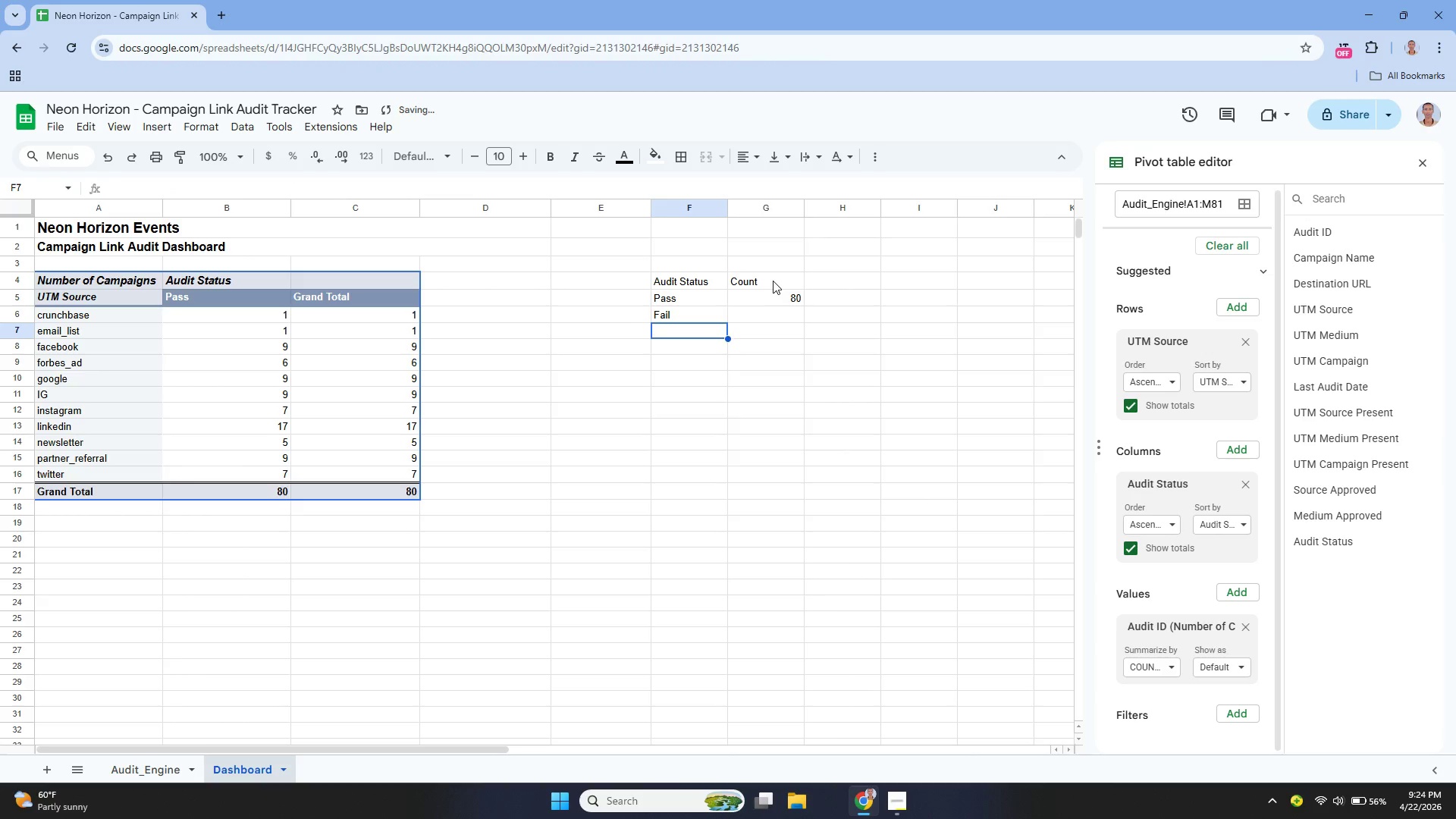 
key(ArrowUp)
 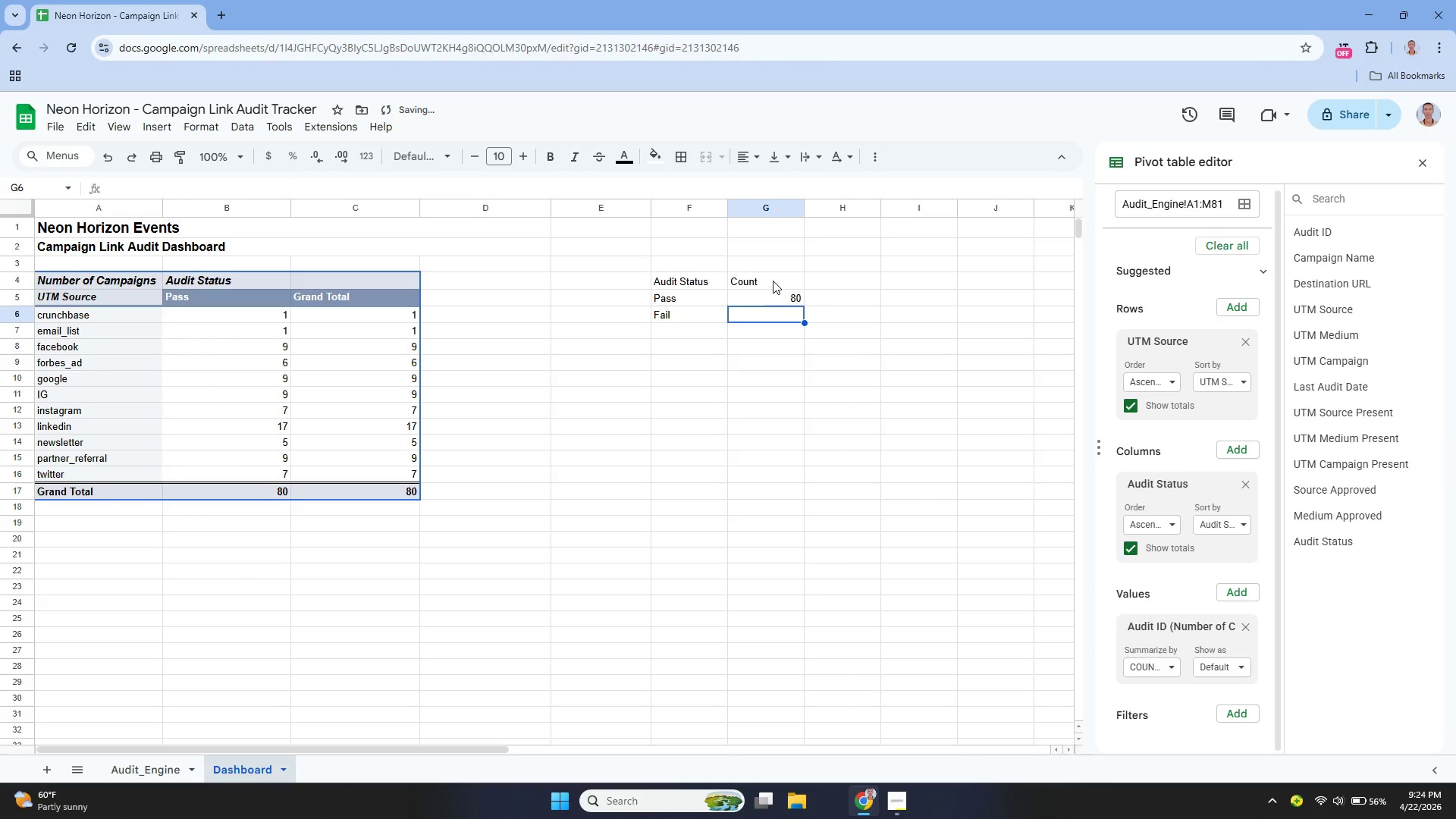 
key(ArrowRight)
 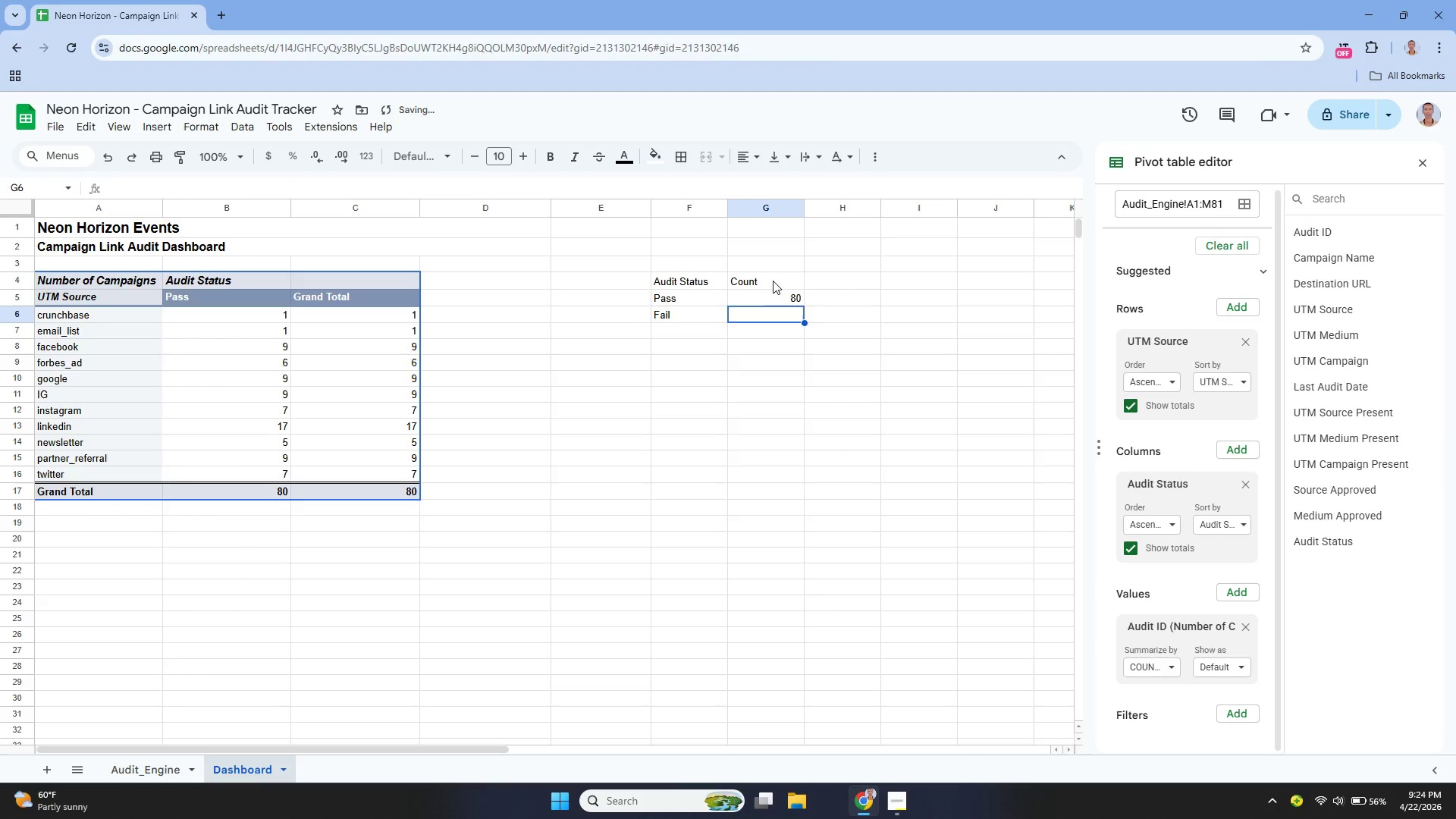 
key(Enter)
 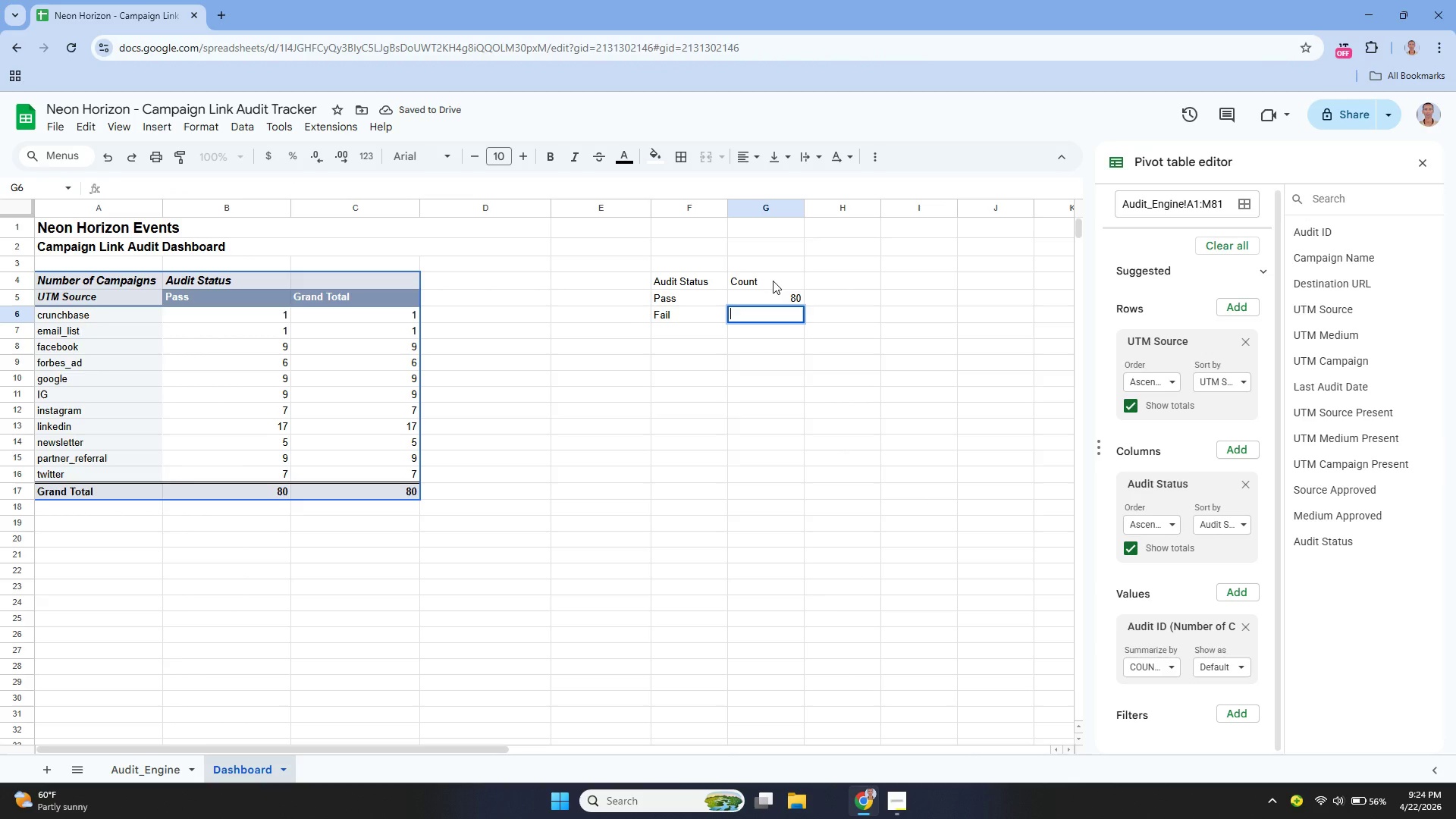 
type(=coun)
 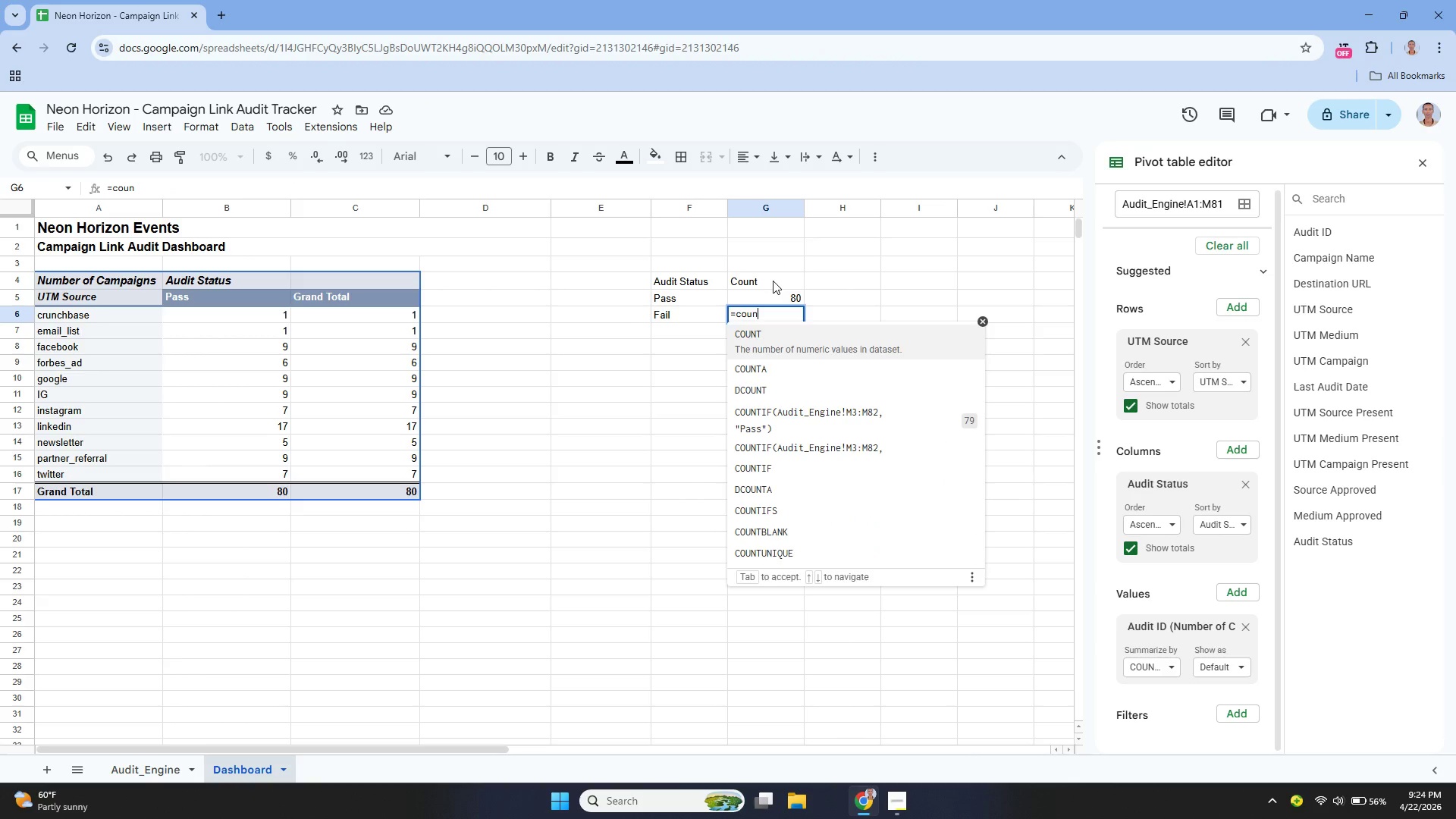 
key(ArrowDown)
 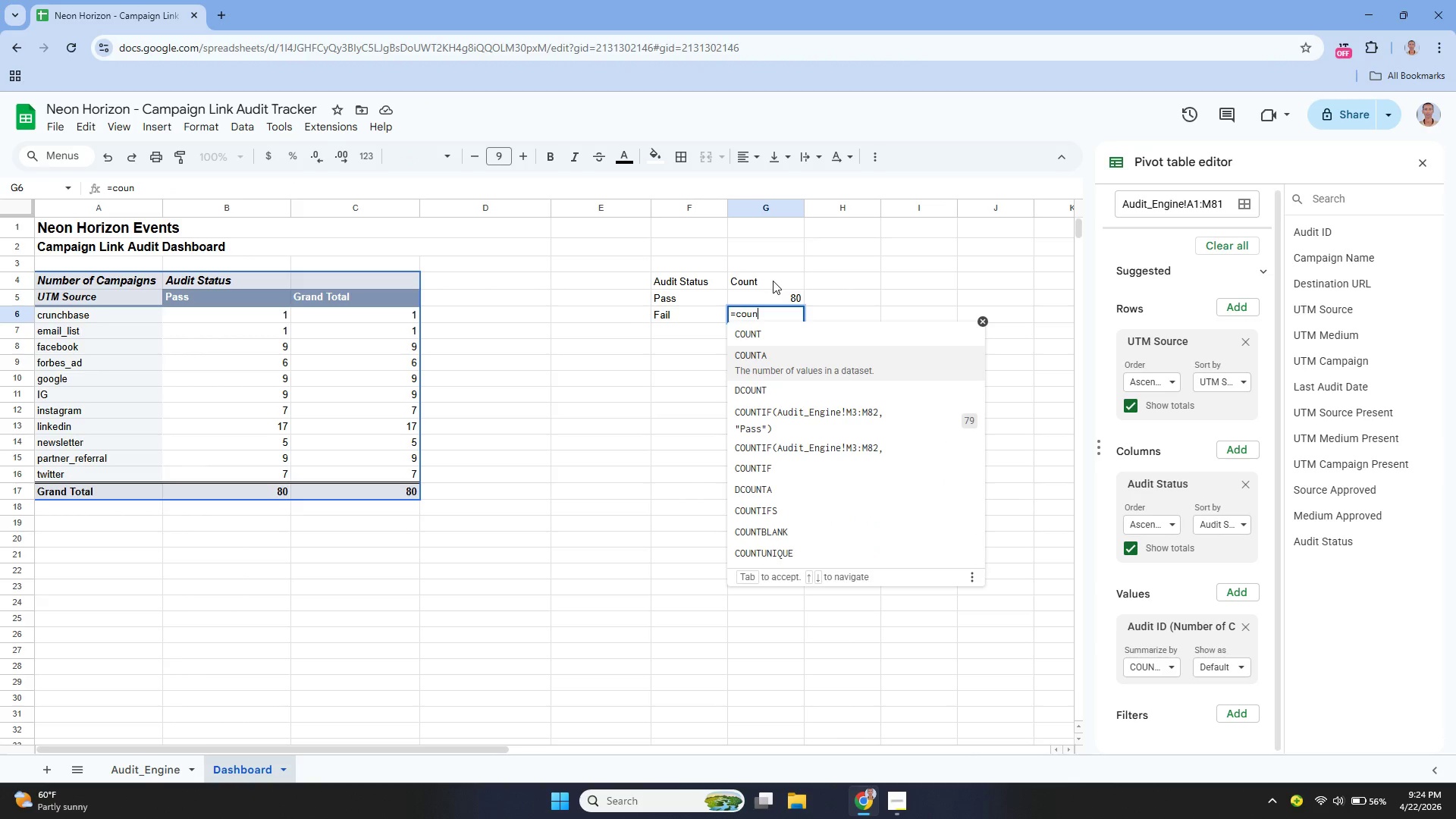 
key(Enter)
 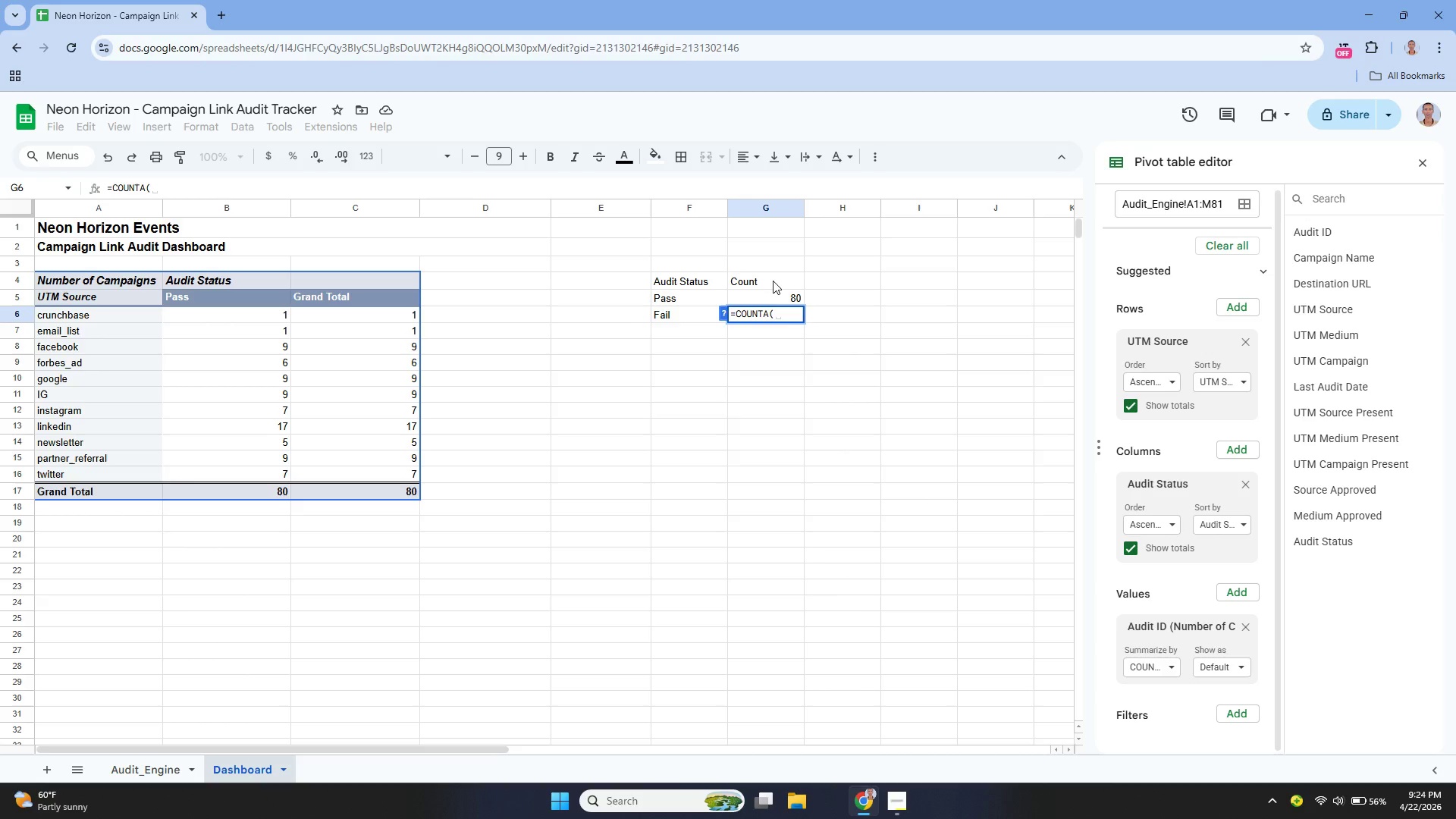 
type(Audo)
key(Backspace)
type(it_Tracker)
 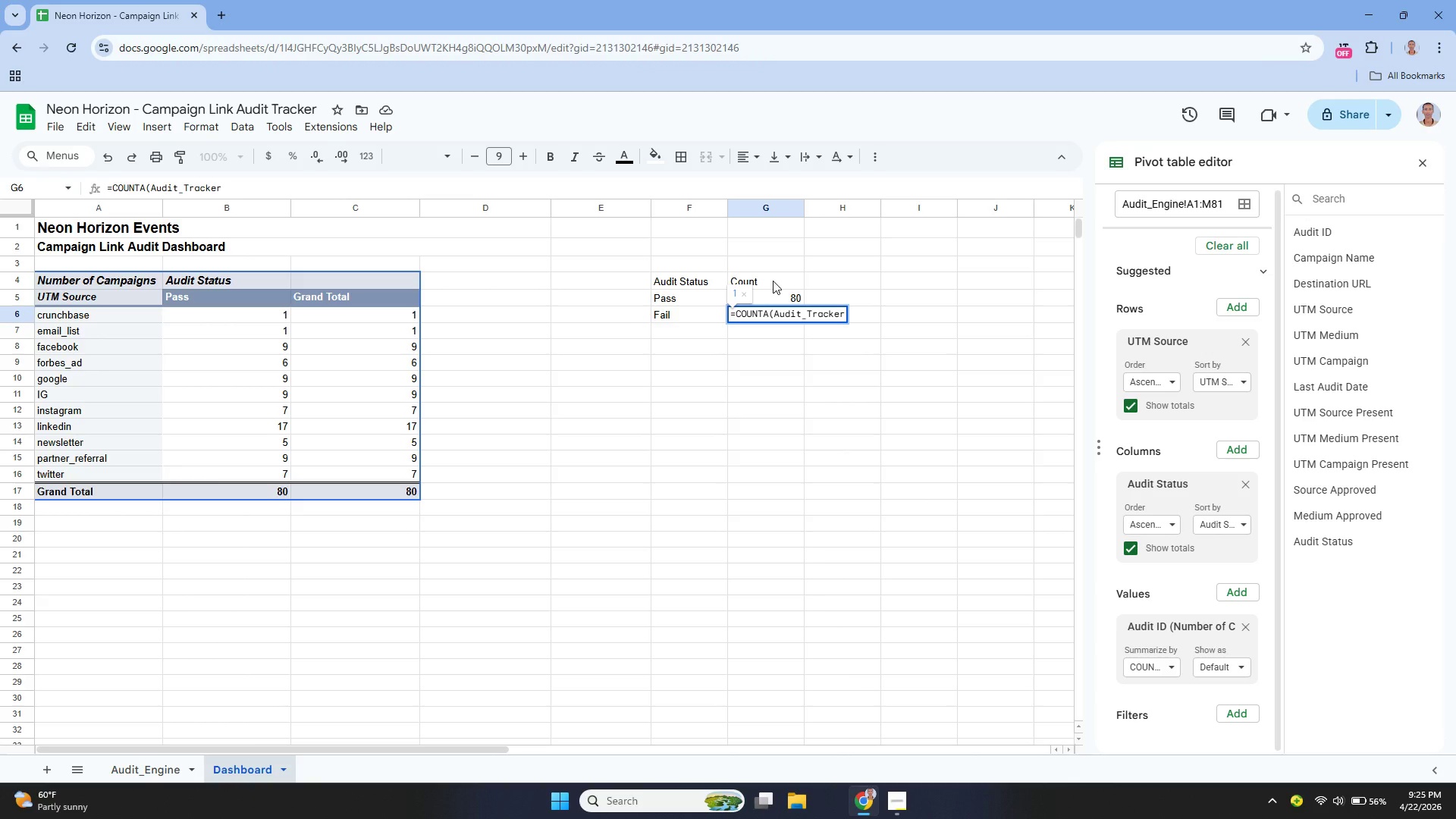 
key(ArrowLeft)
 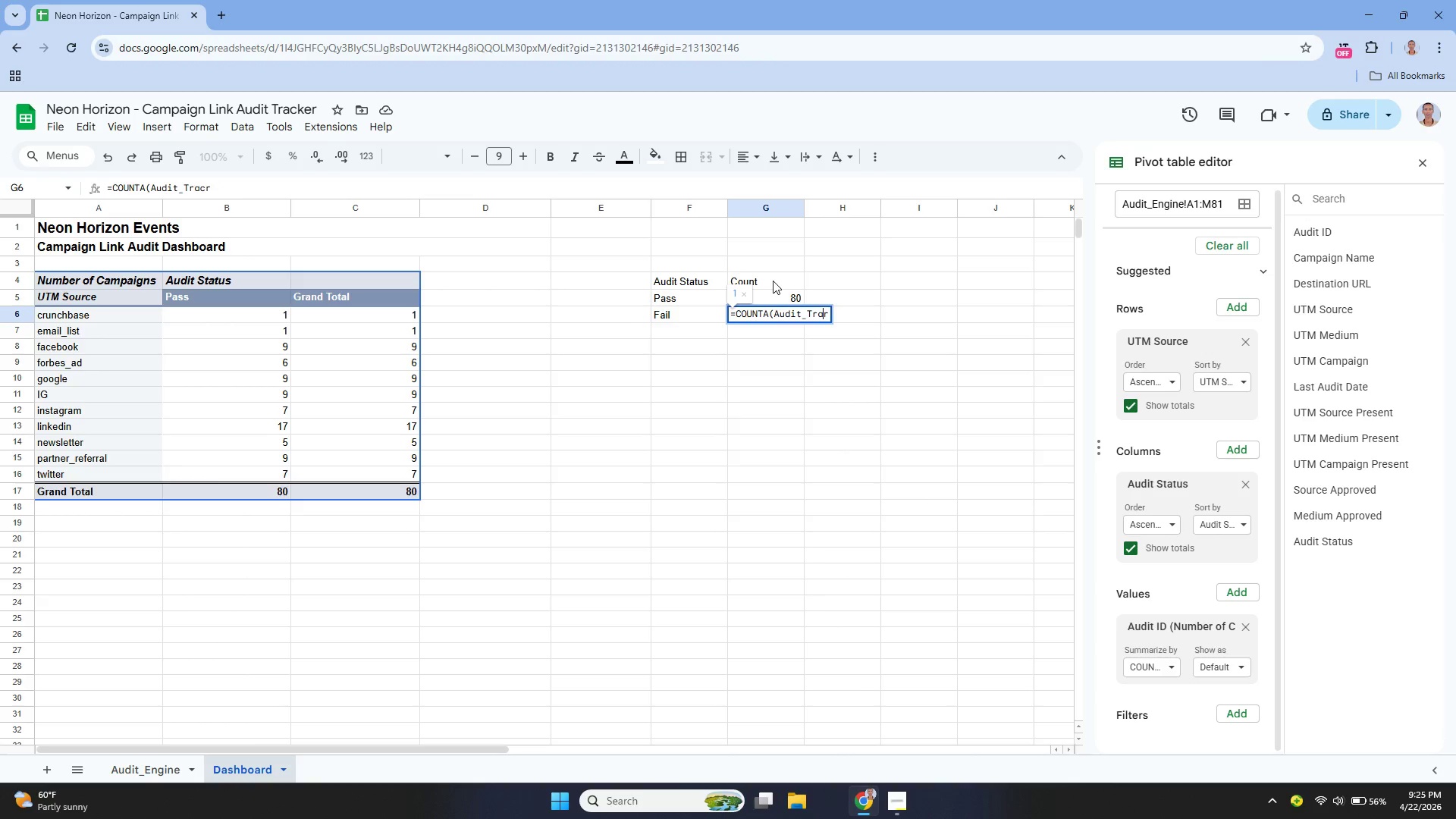 
key(Backspace)
 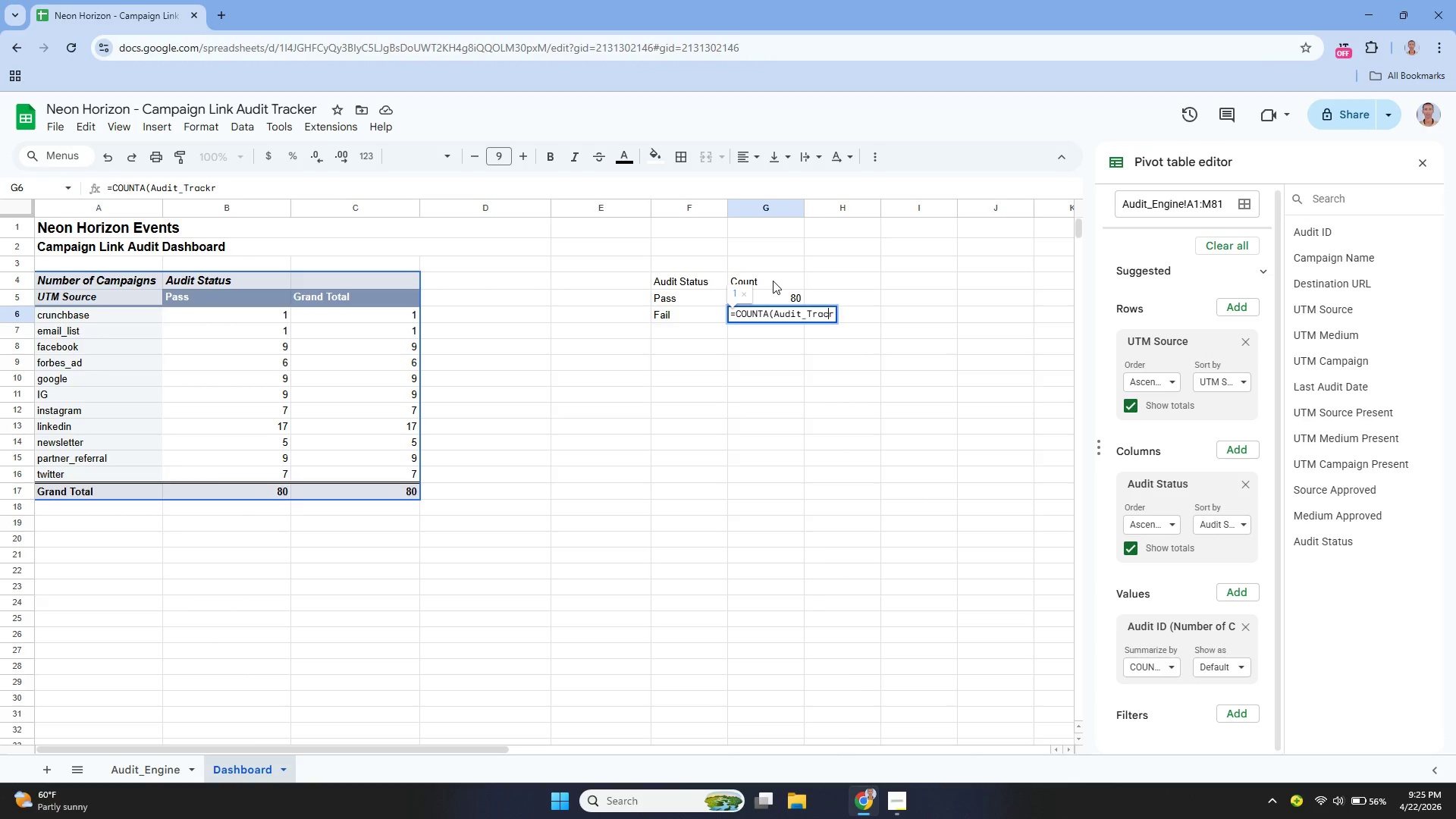 
key(Backspace)
 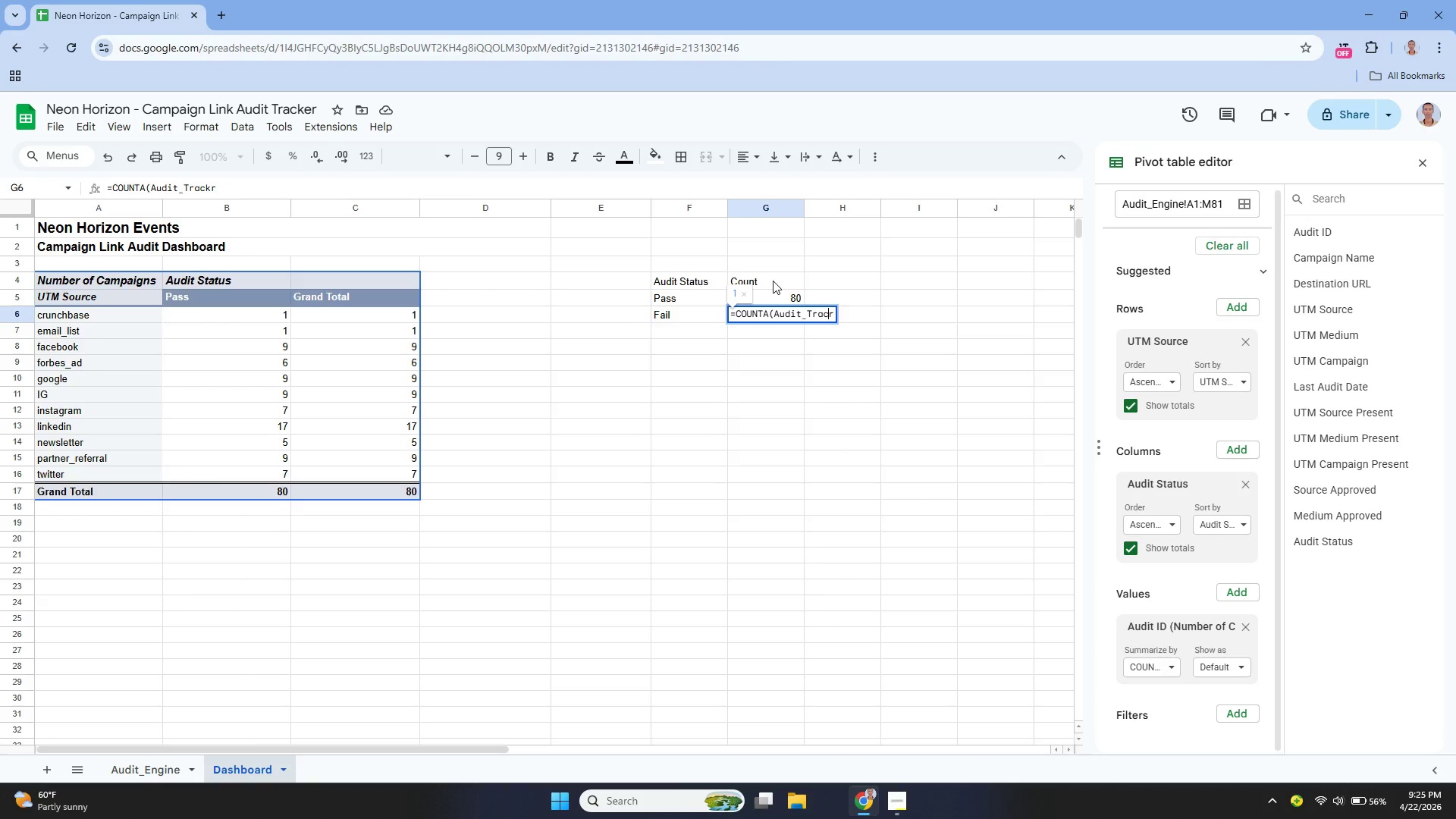 
key(Backspace)
 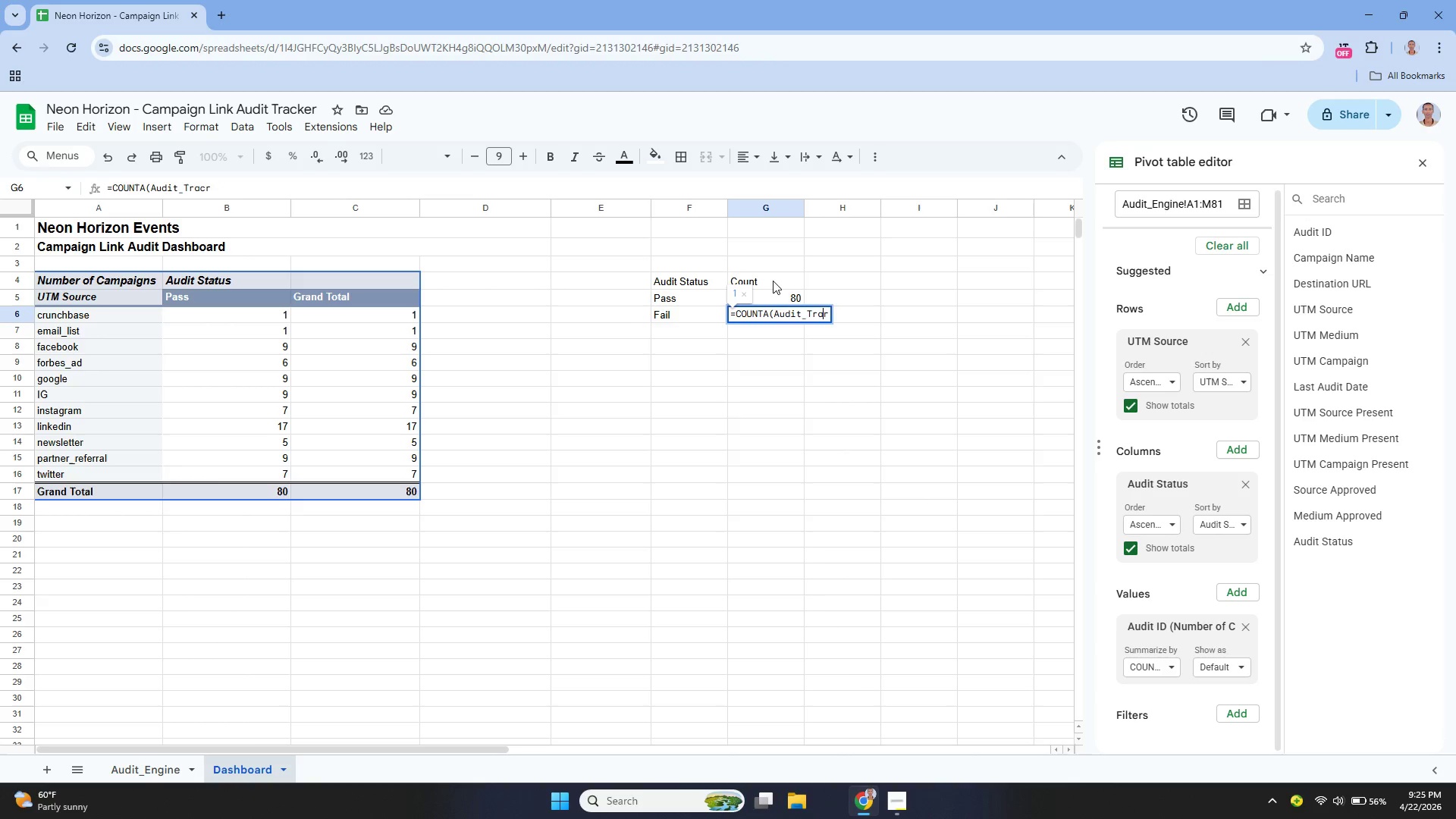 
key(Backspace)
 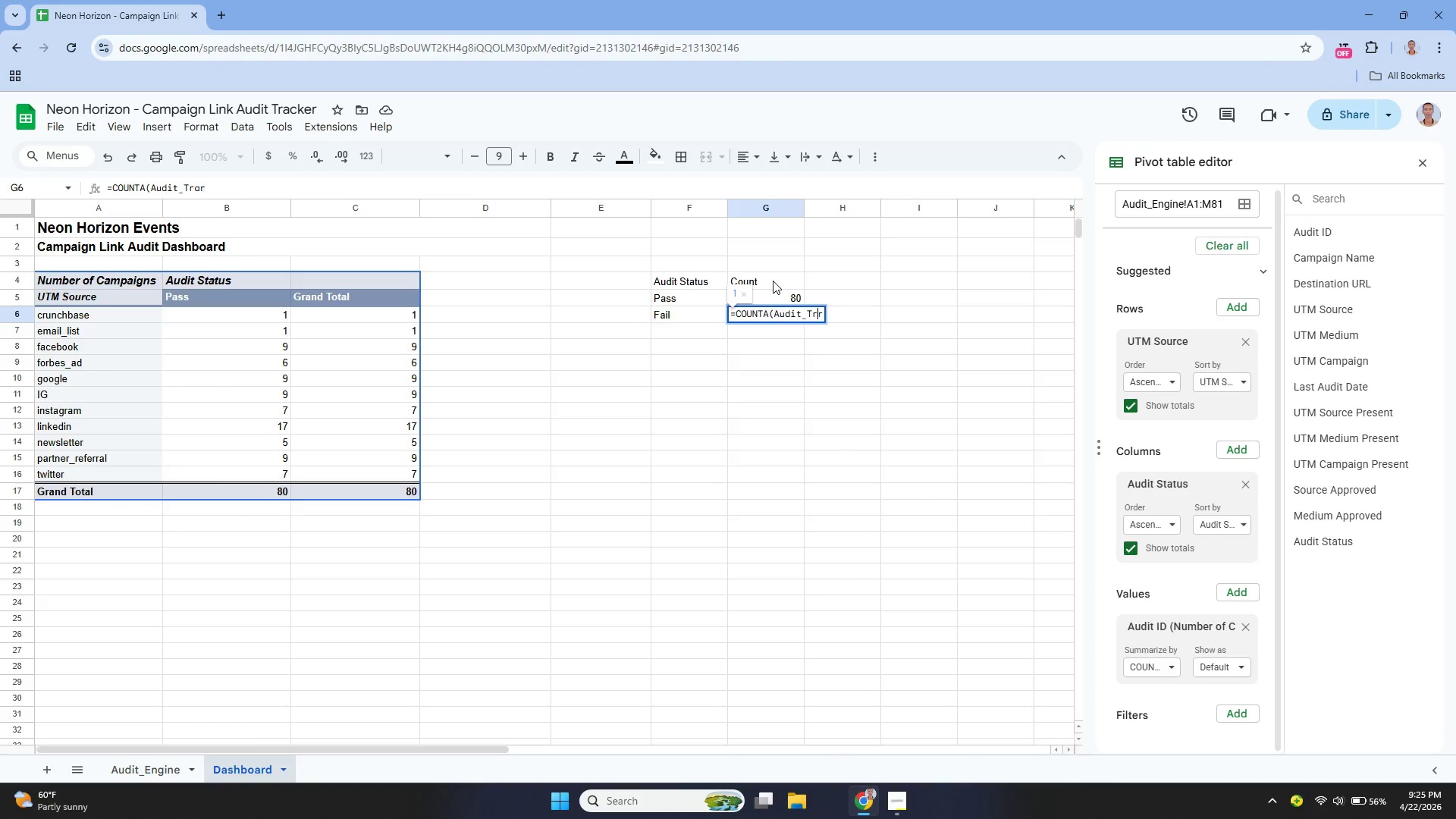 
key(Backspace)
 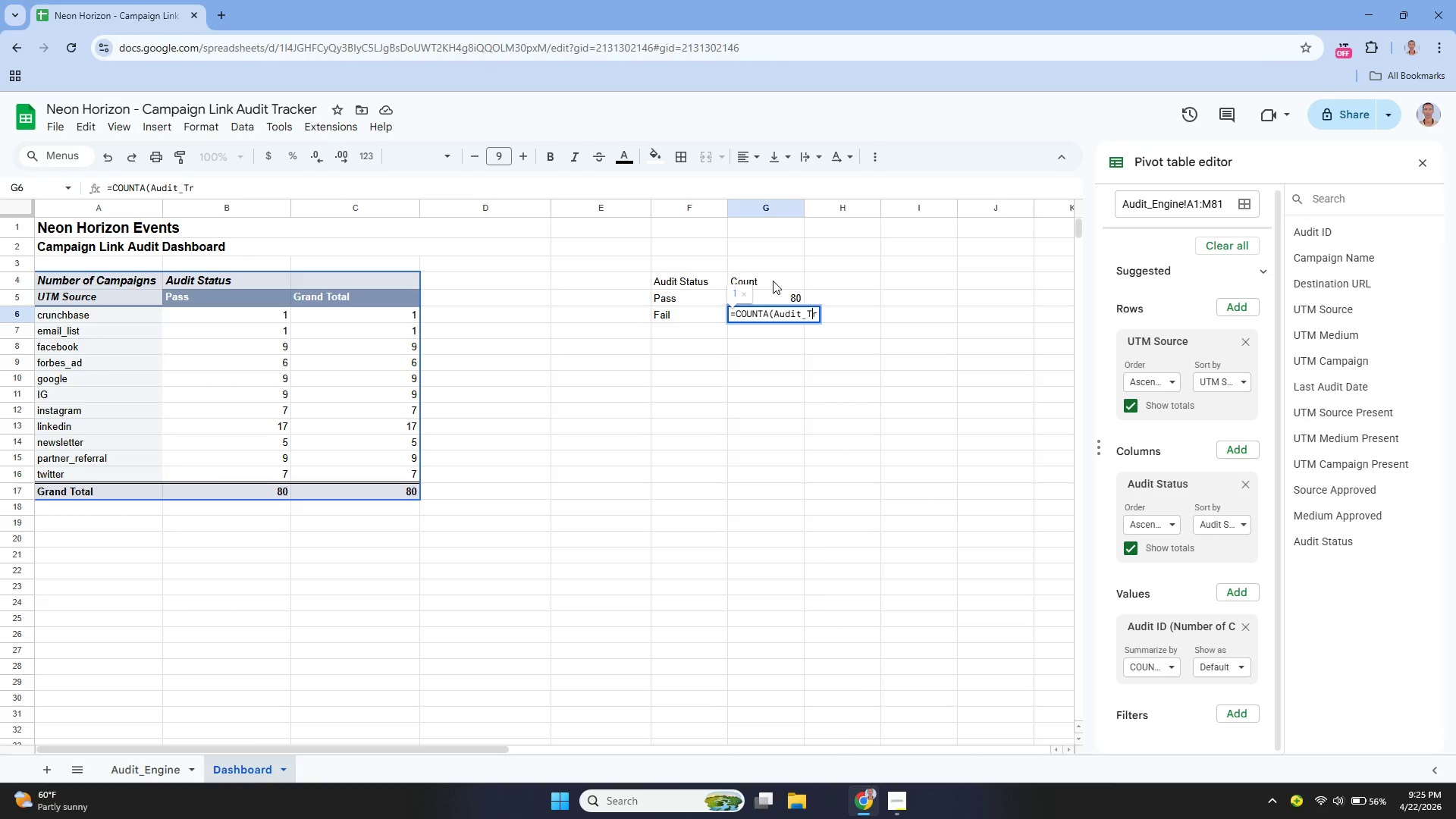 
key(Backspace)
 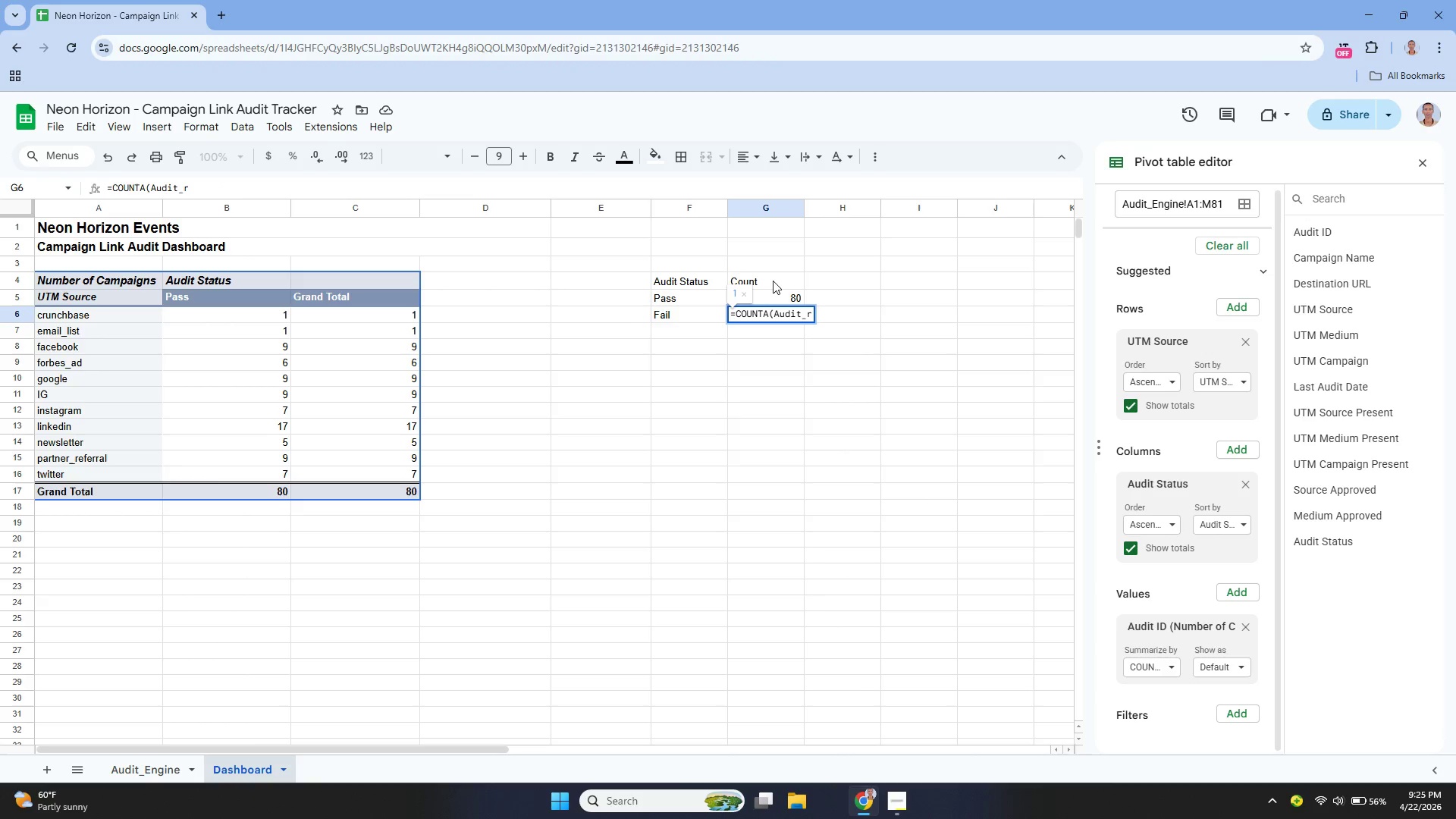 
key(ArrowRight)
 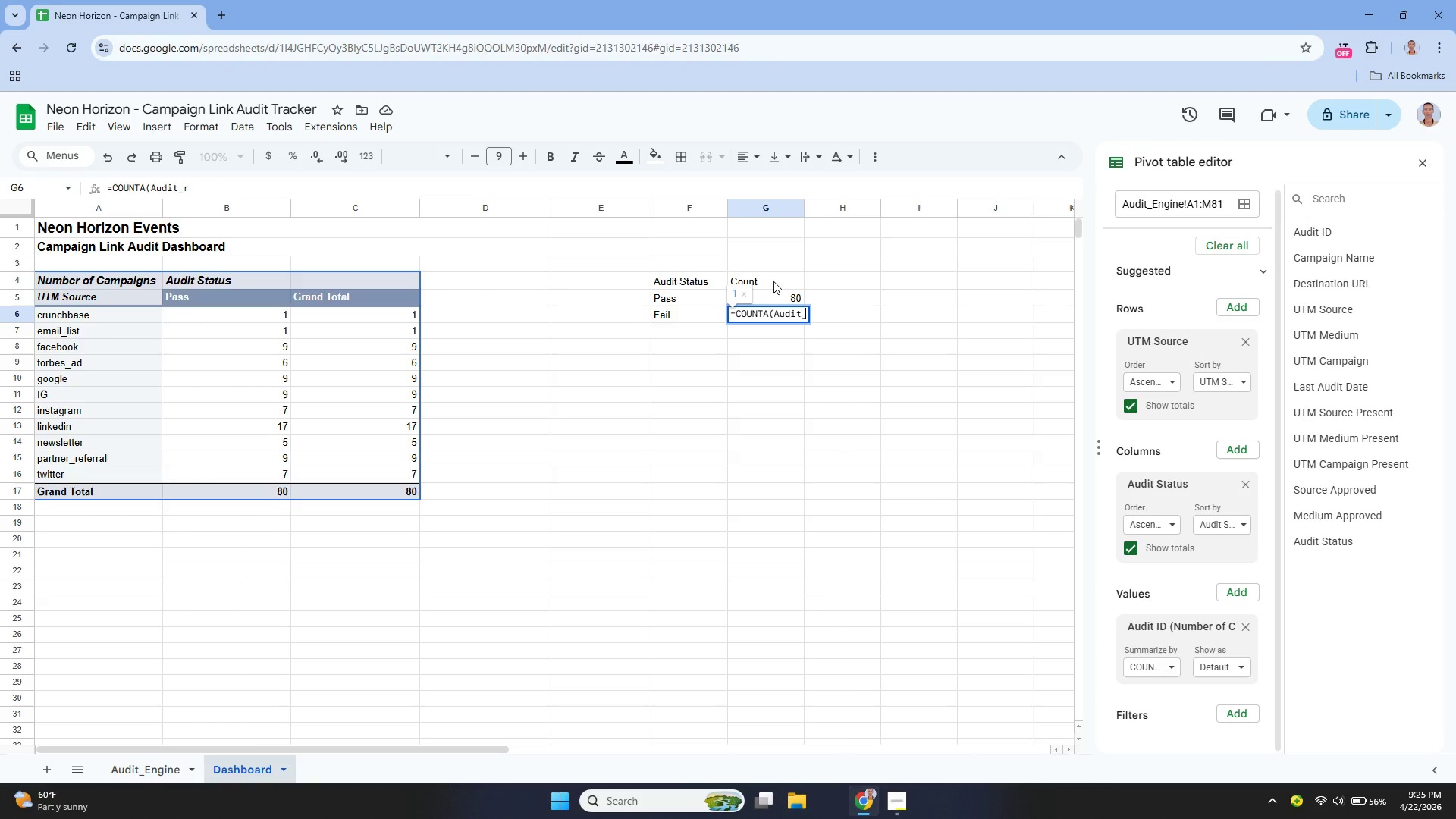 
key(Backspace)
type(Engine!M2:M81, Fail")
 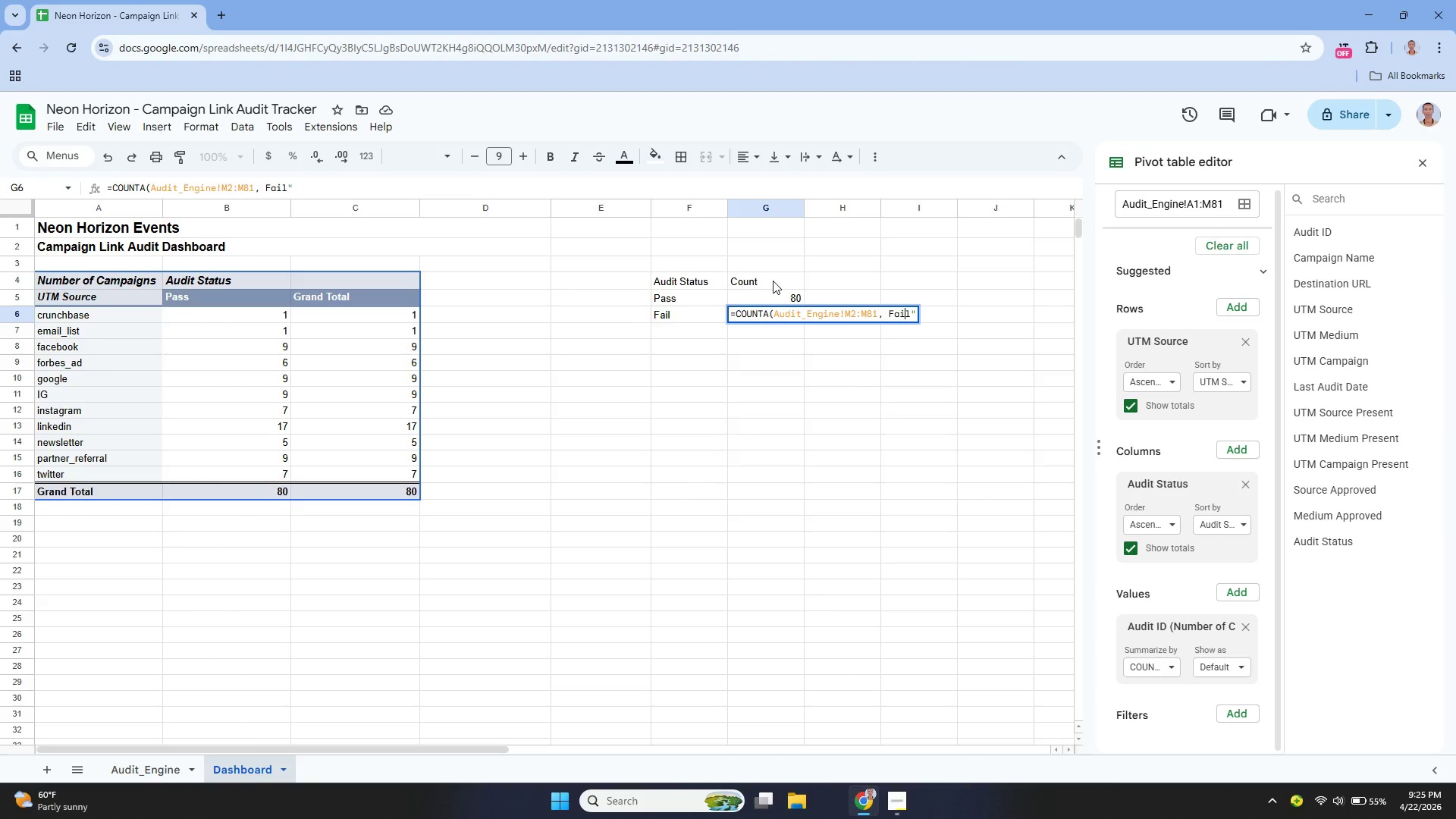 
 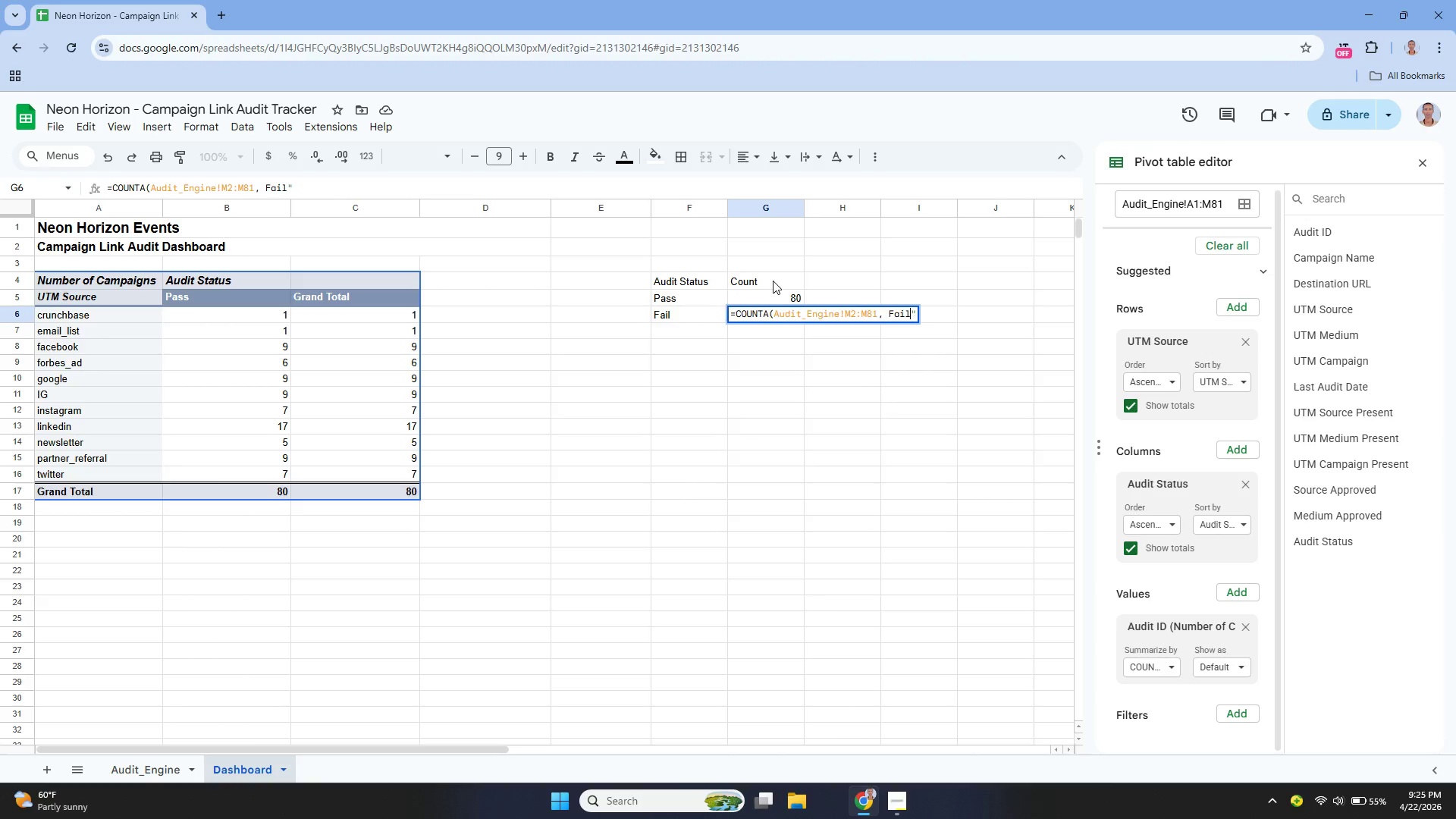 
key(ArrowLeft)
 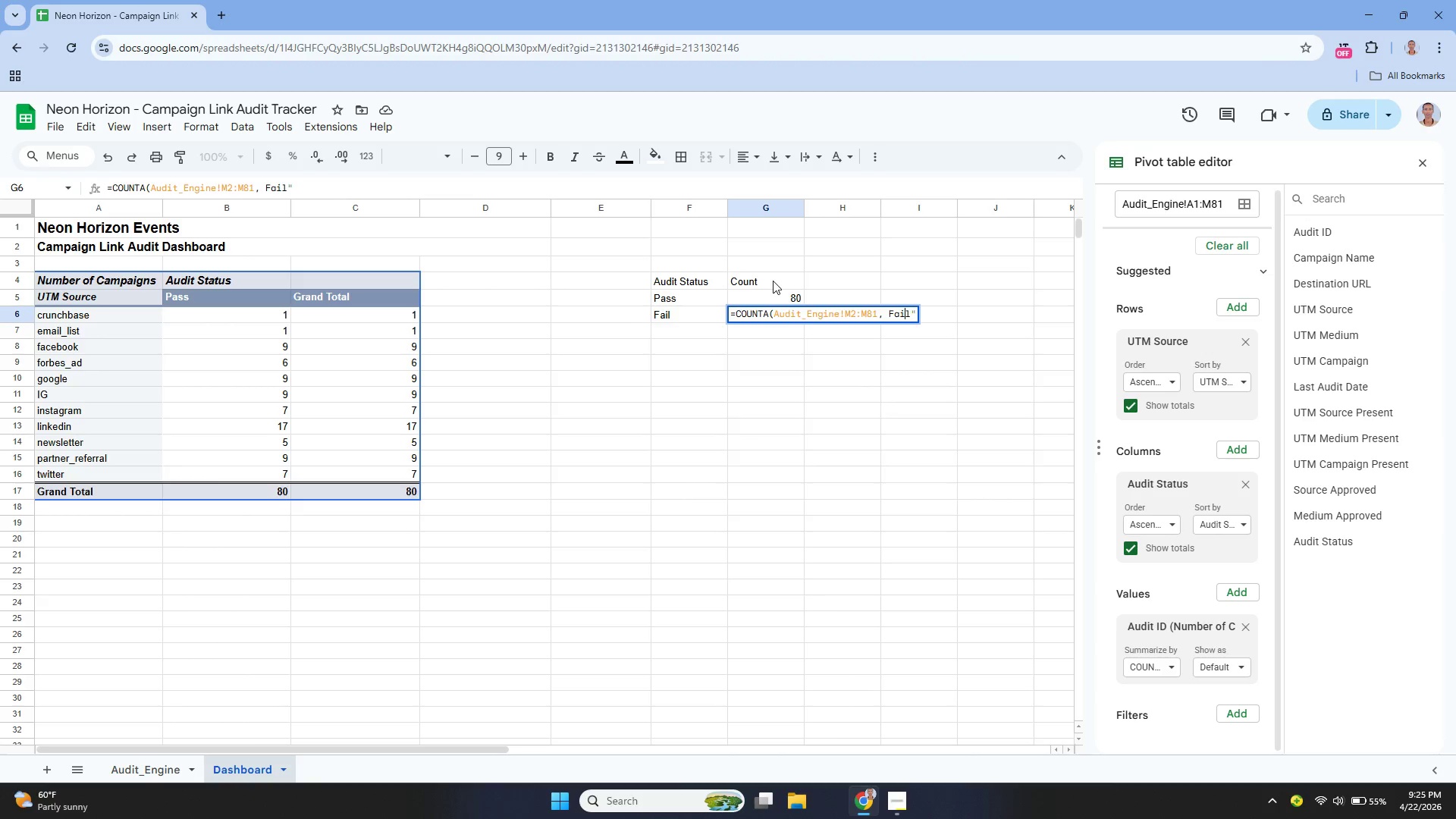 
key(ArrowLeft)
 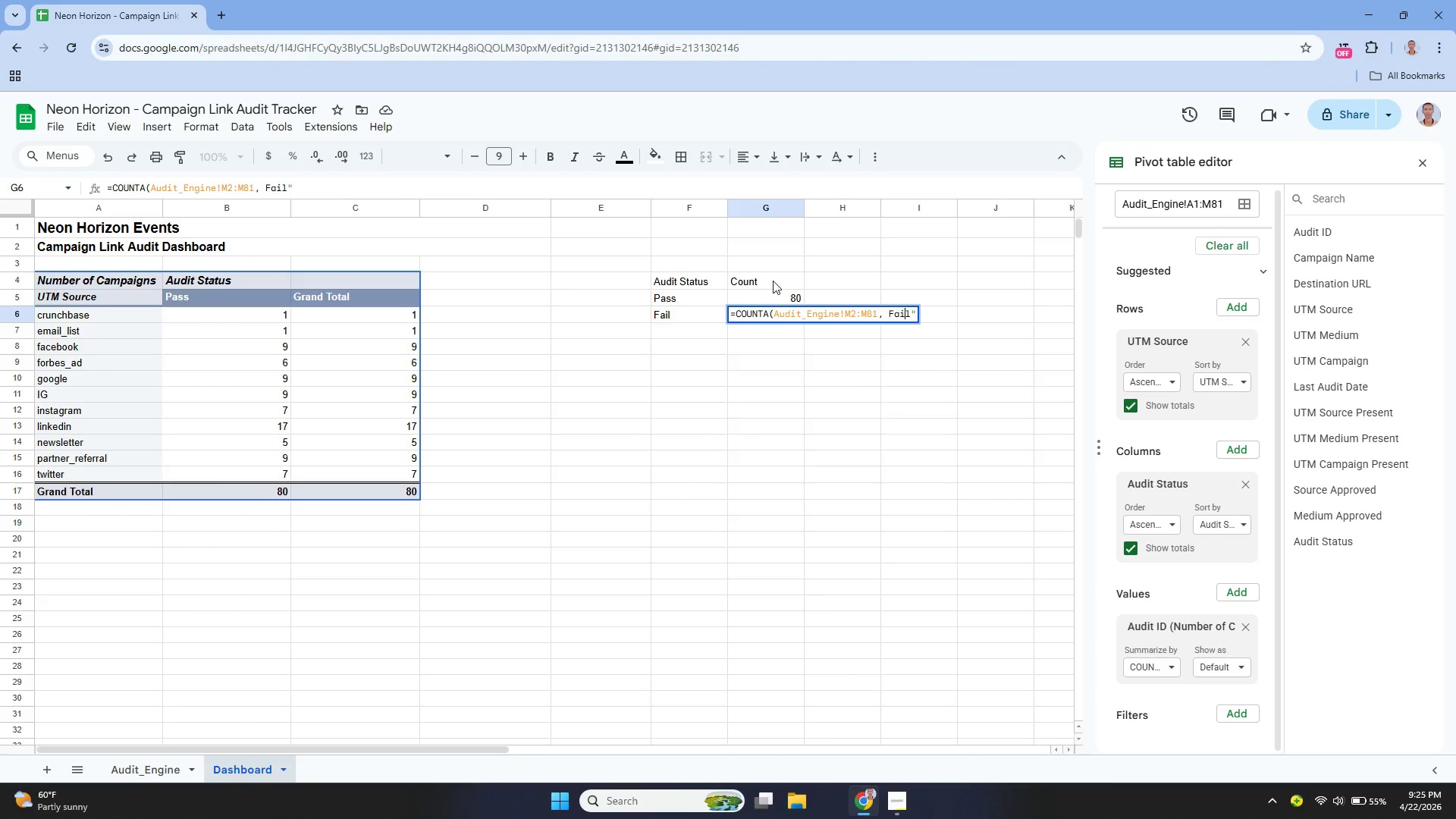 
key(ArrowLeft)
 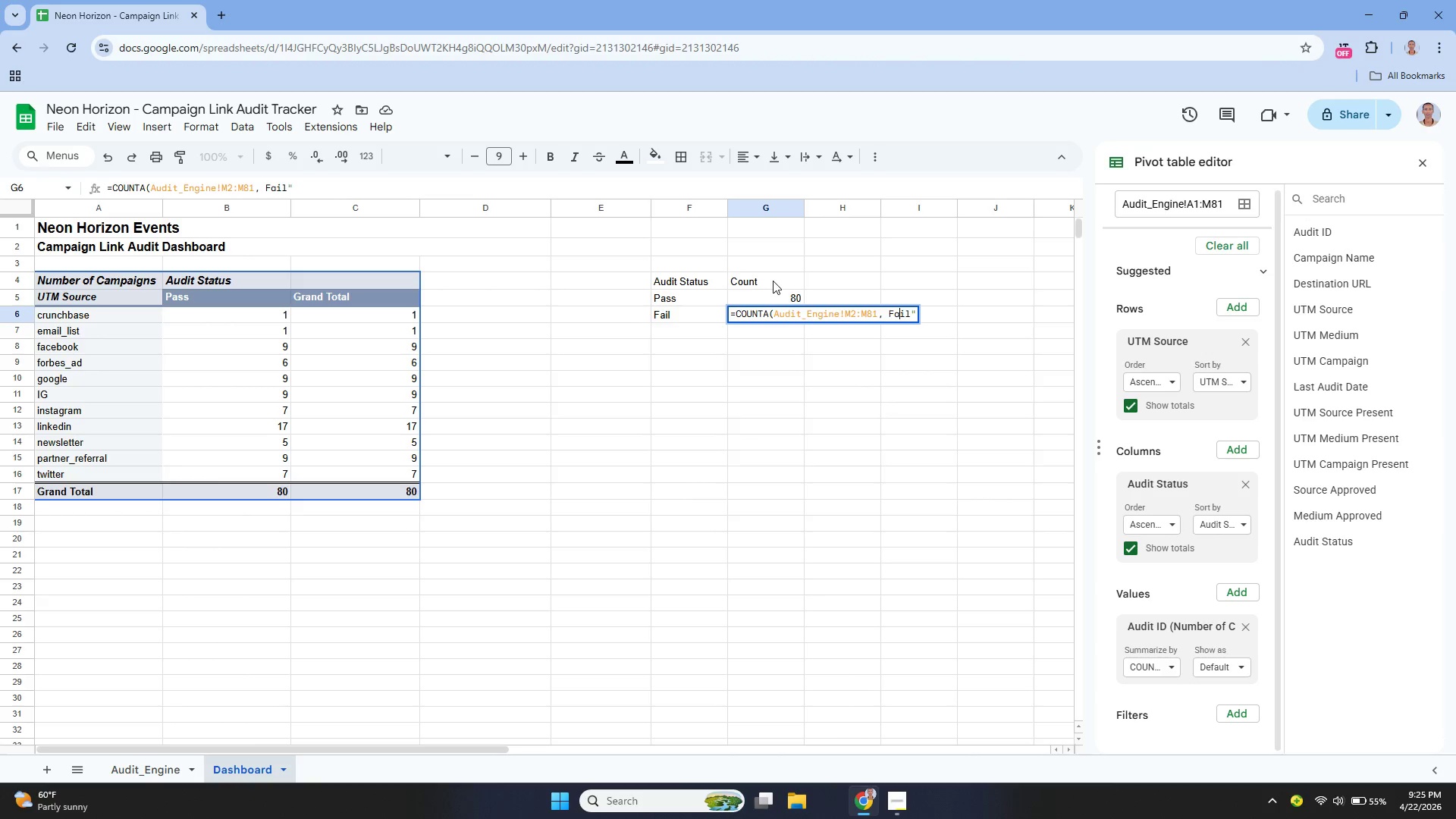 
key(ArrowLeft)
 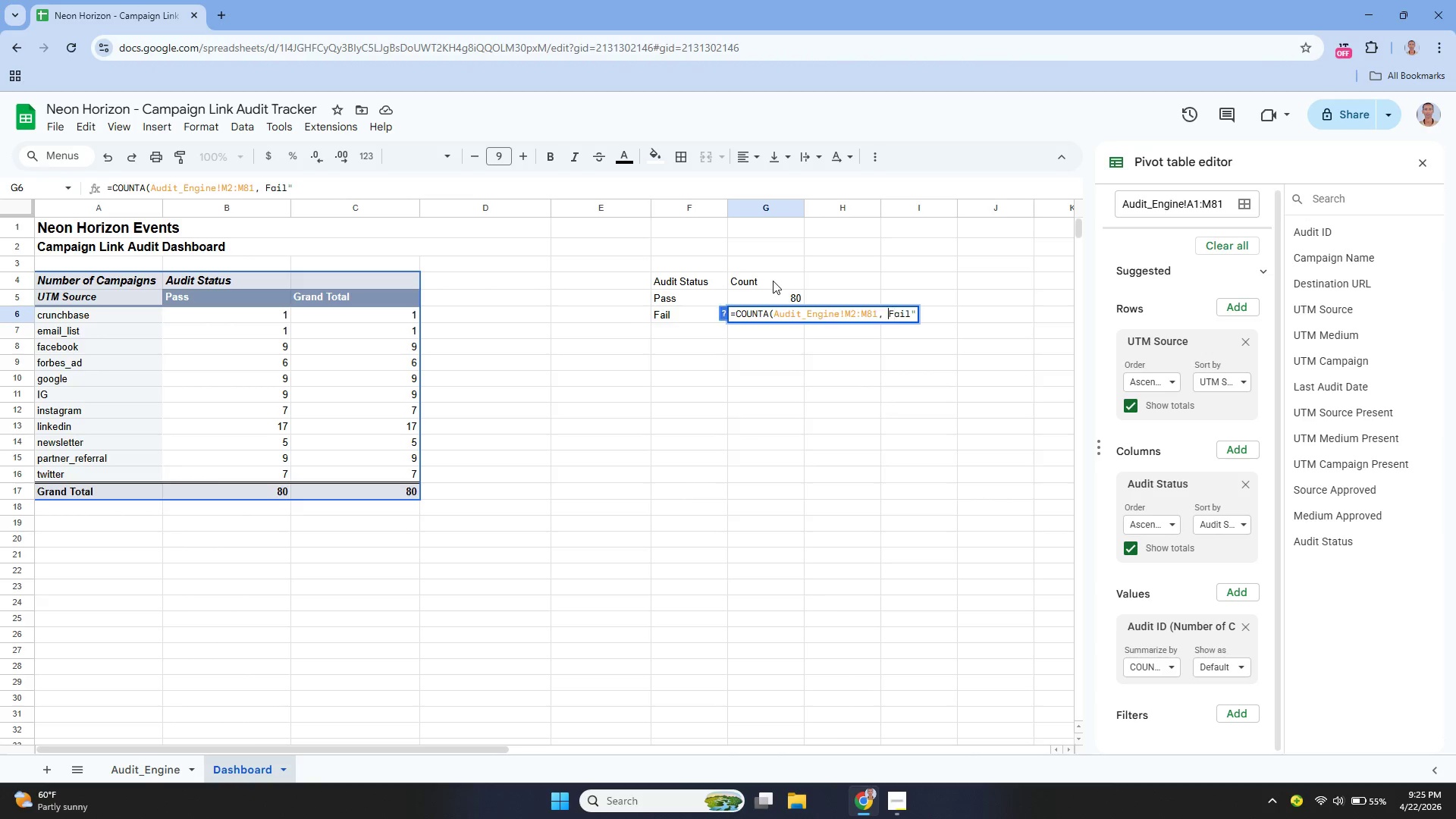 
key(ArrowLeft)
 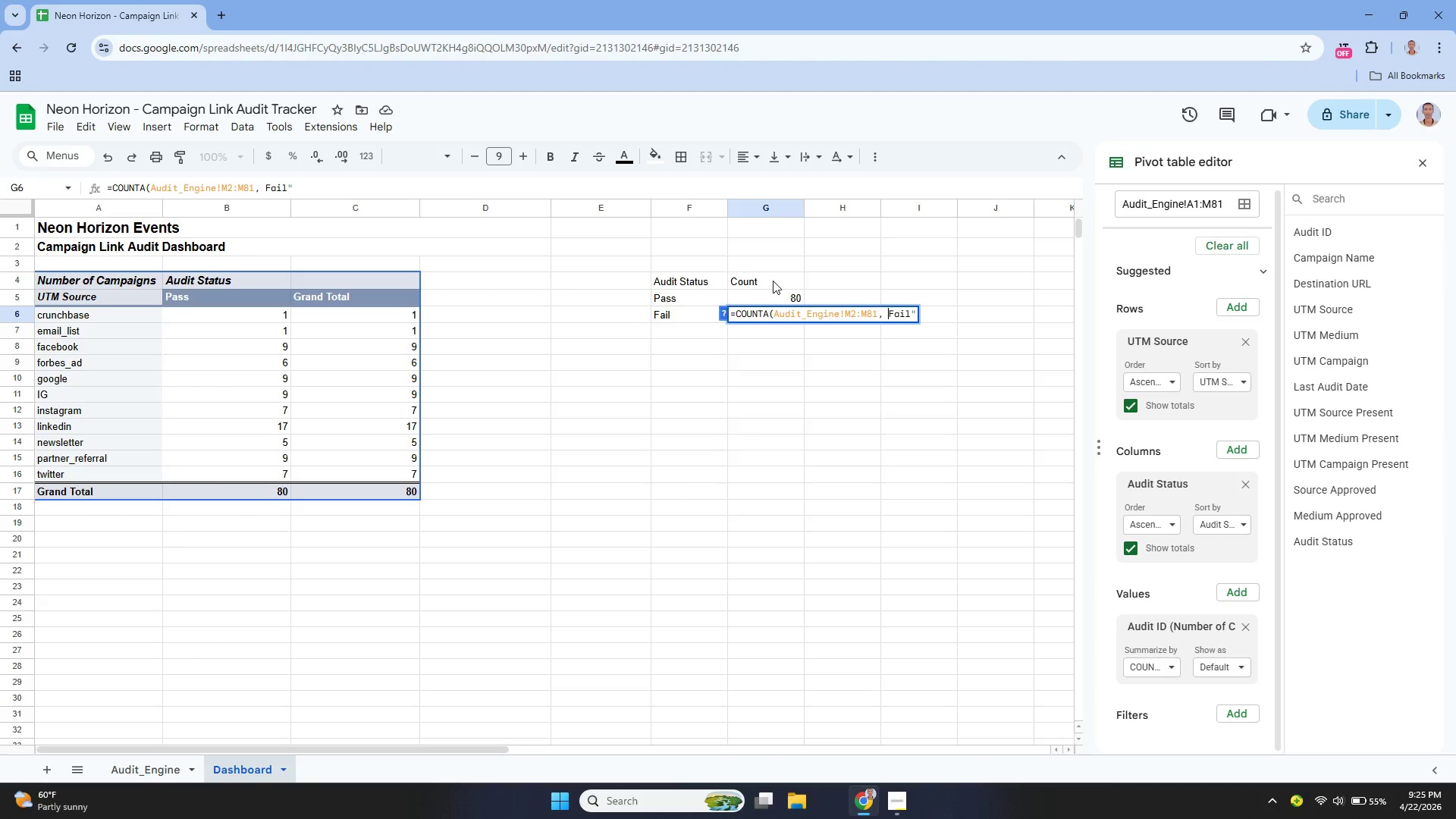 
key(Shift+ShiftLeft)
 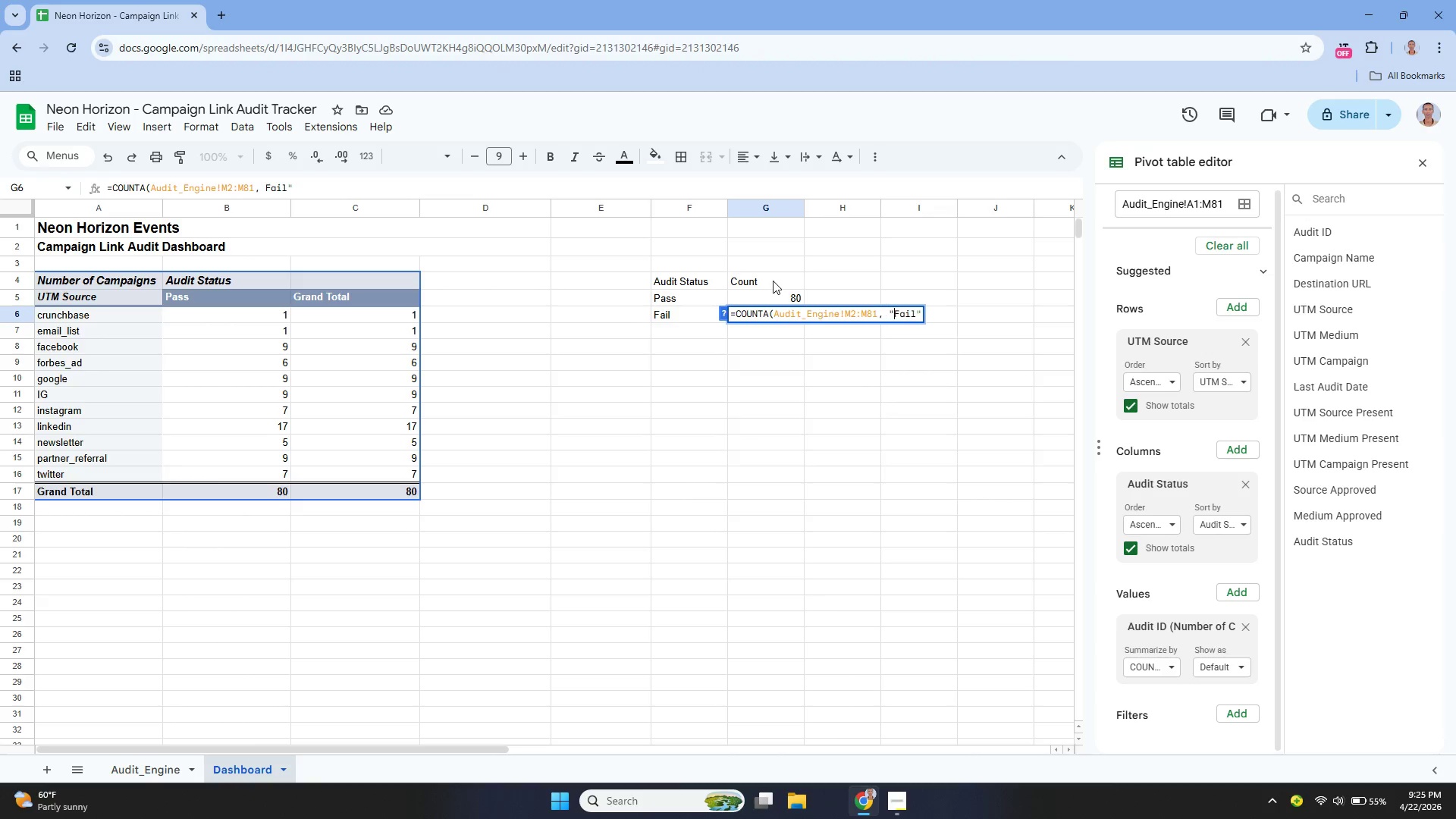 
key(Shift+Quote)
 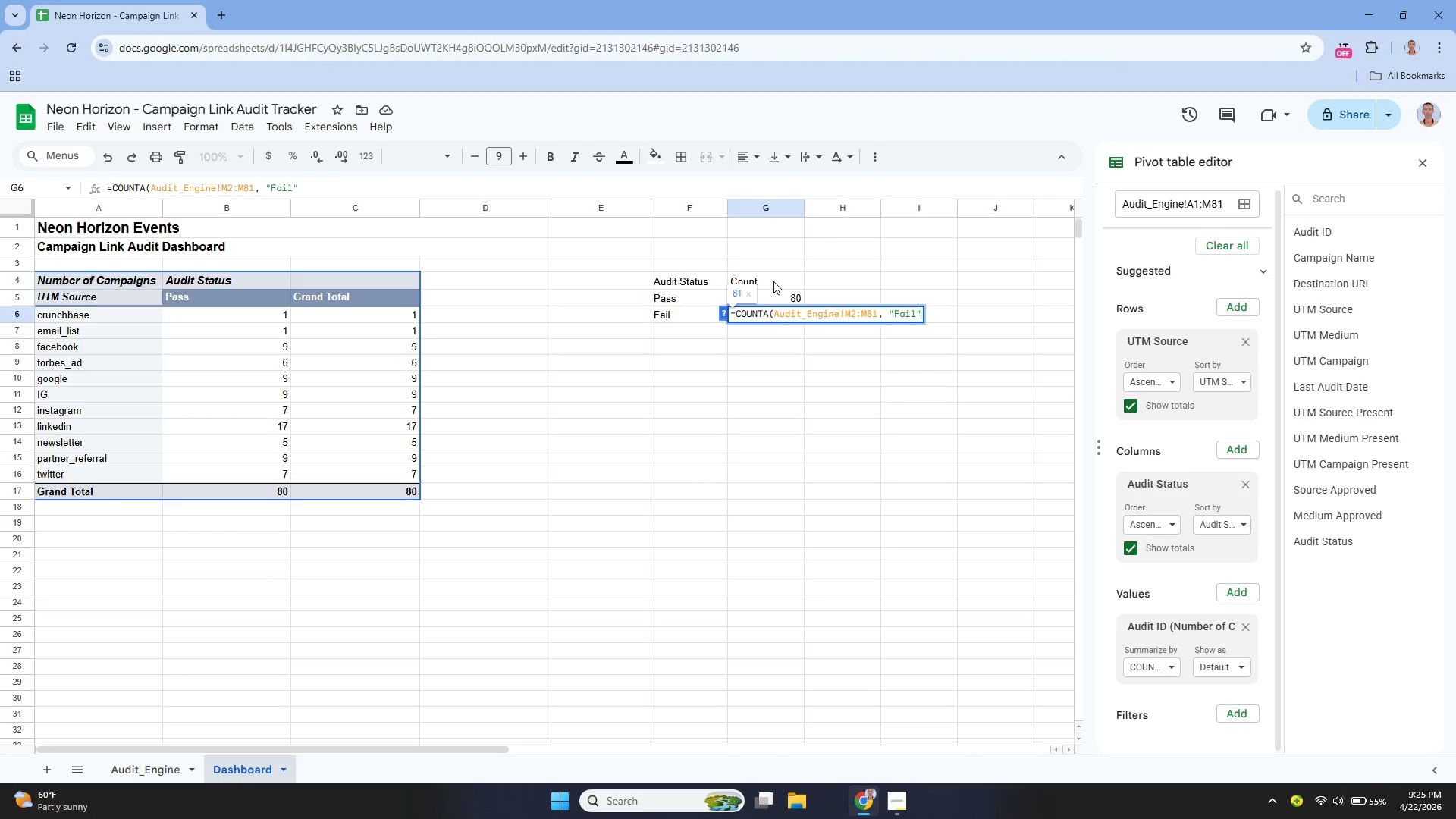 
key(ArrowDown)
 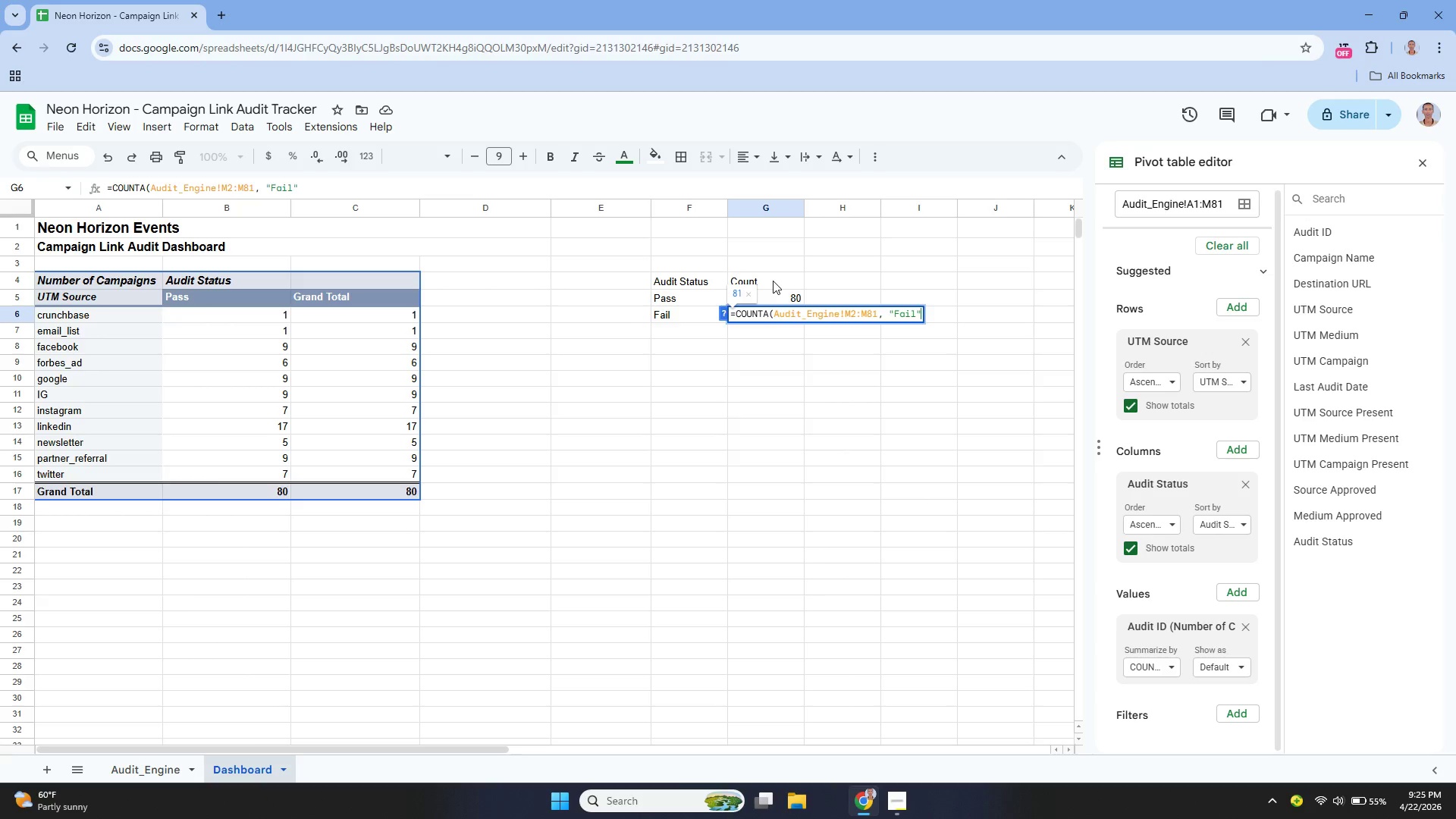 
key(Shift+ShiftLeft)
 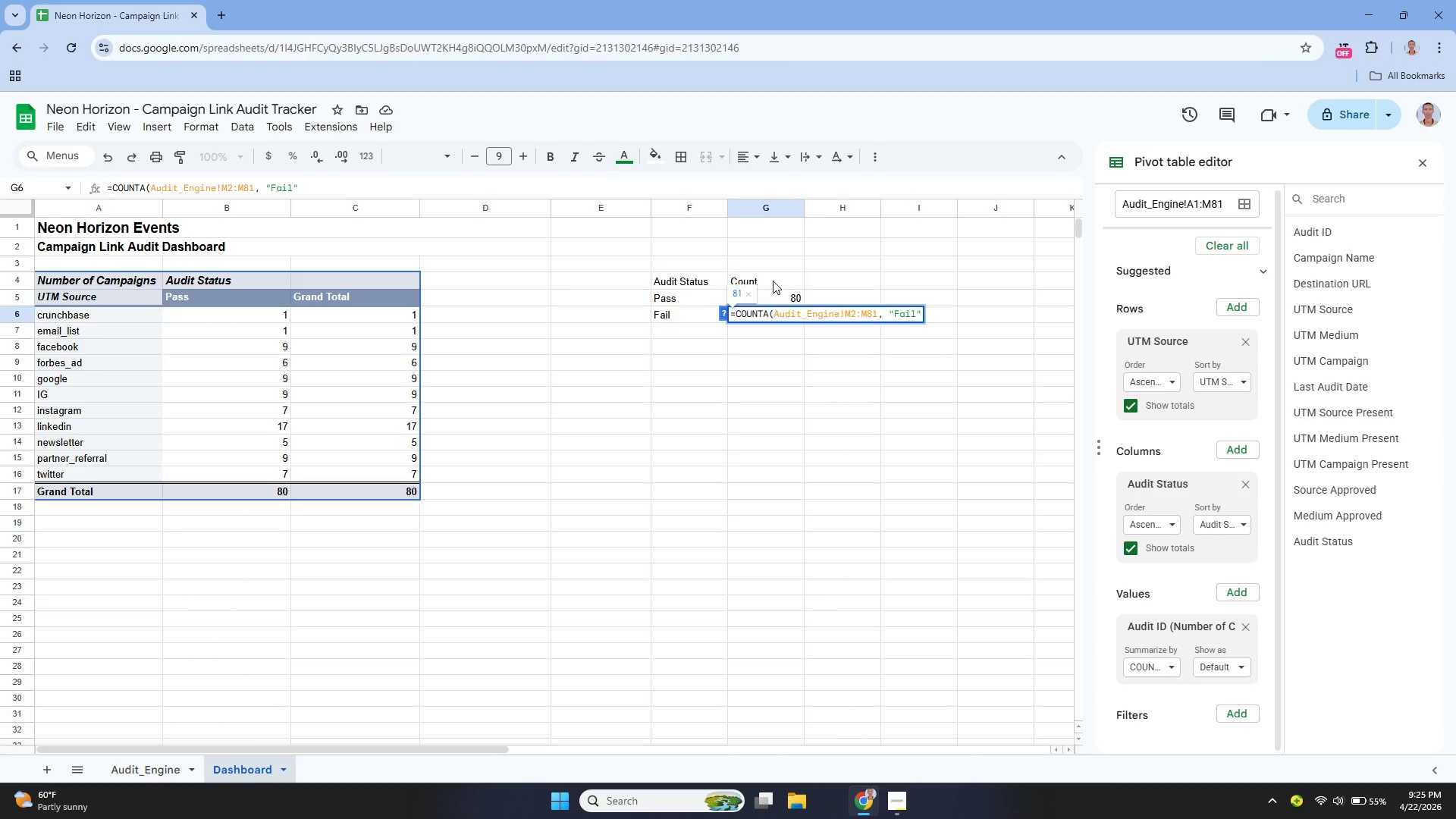 
key(Shift+0)
 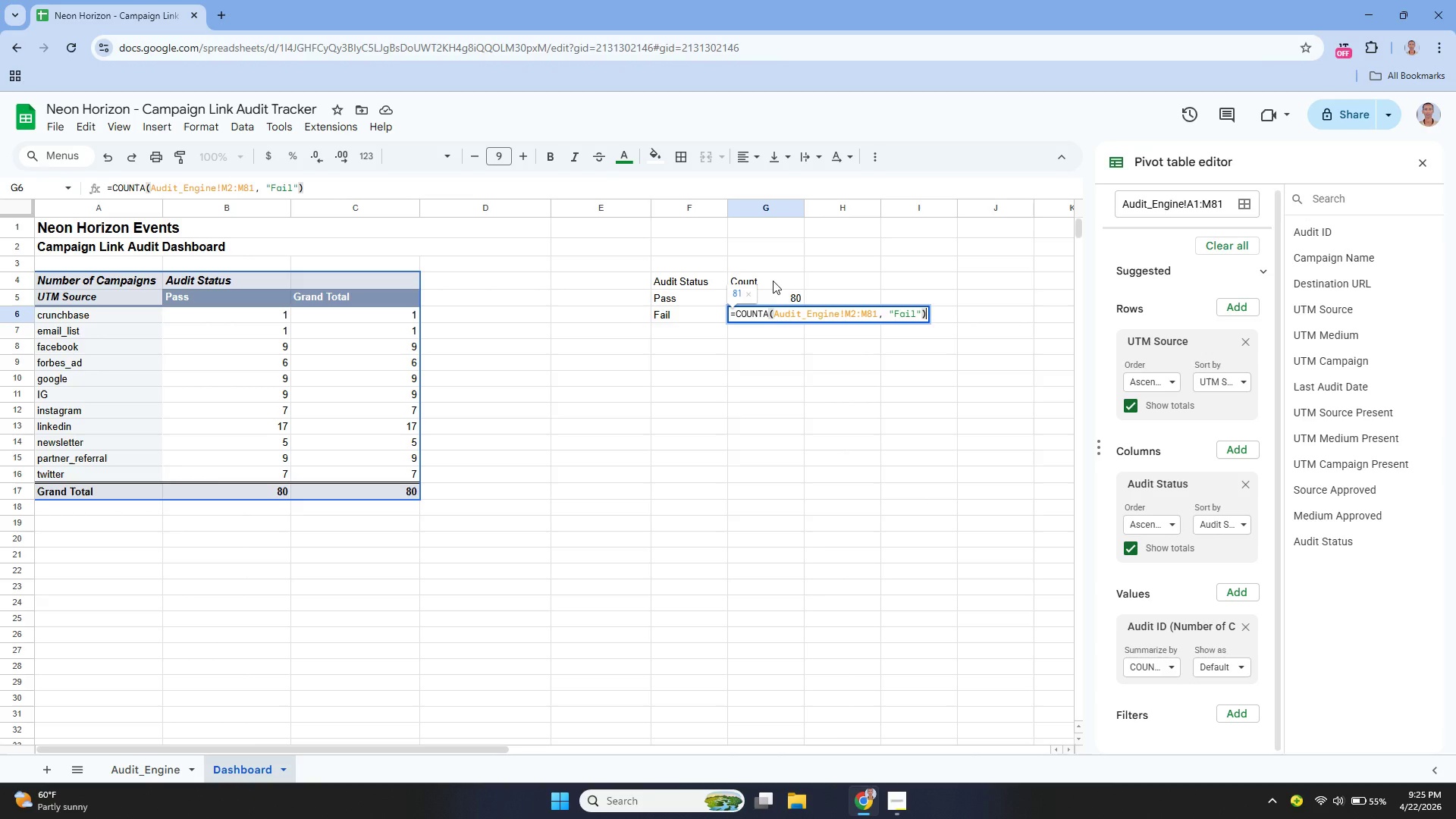 
key(Enter)
 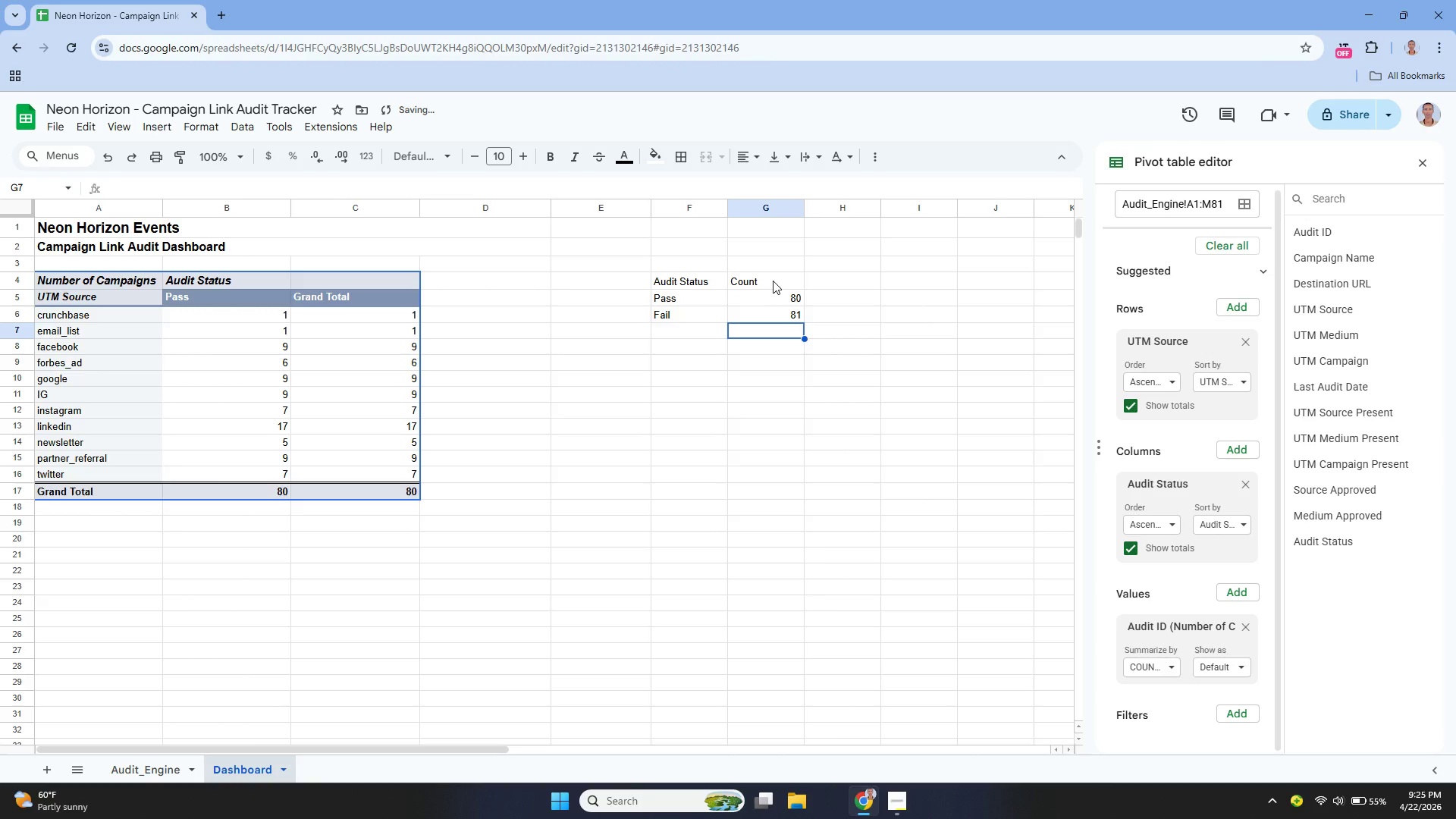 
key(ArrowUp)
 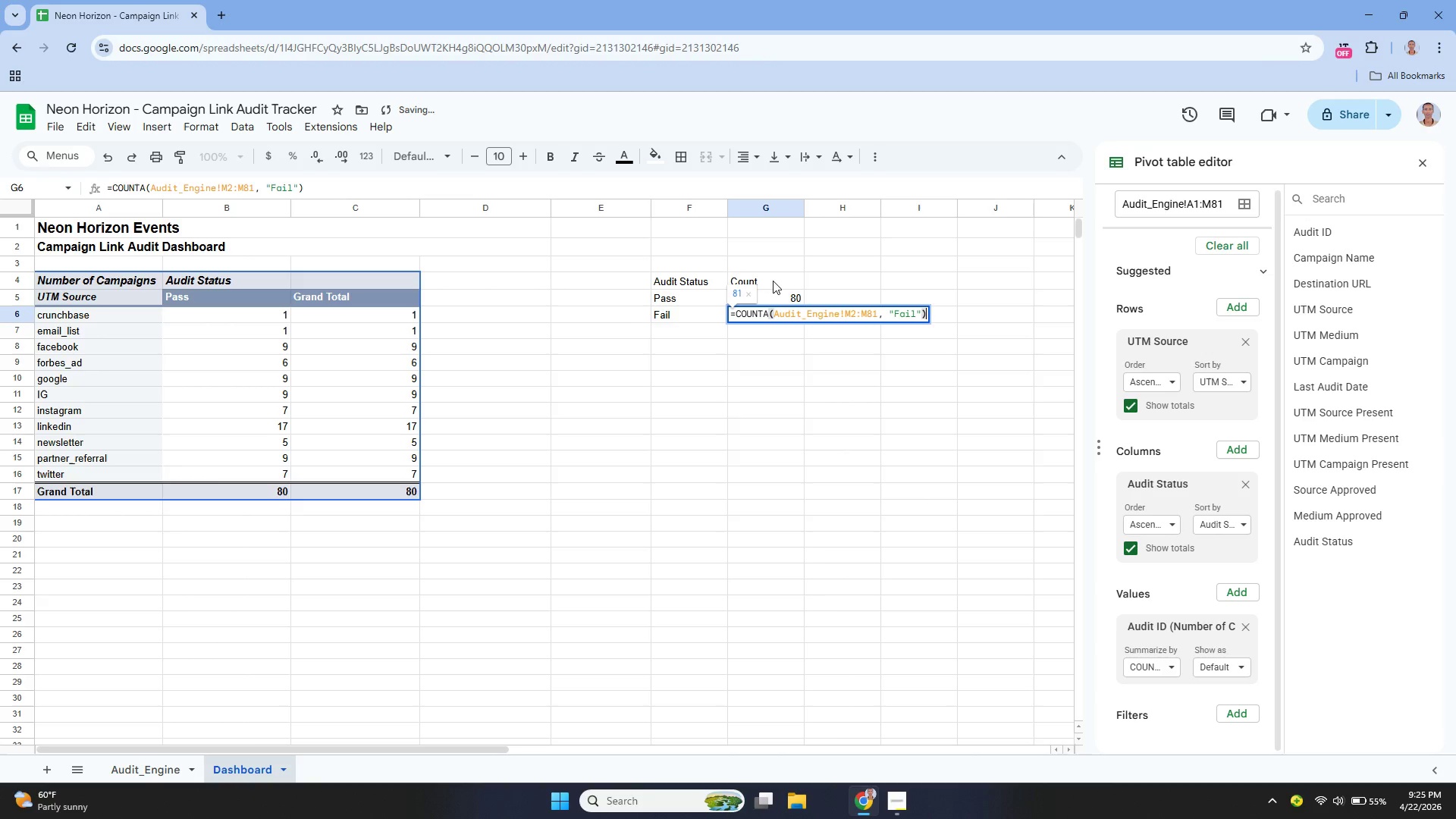 
key(Enter)
 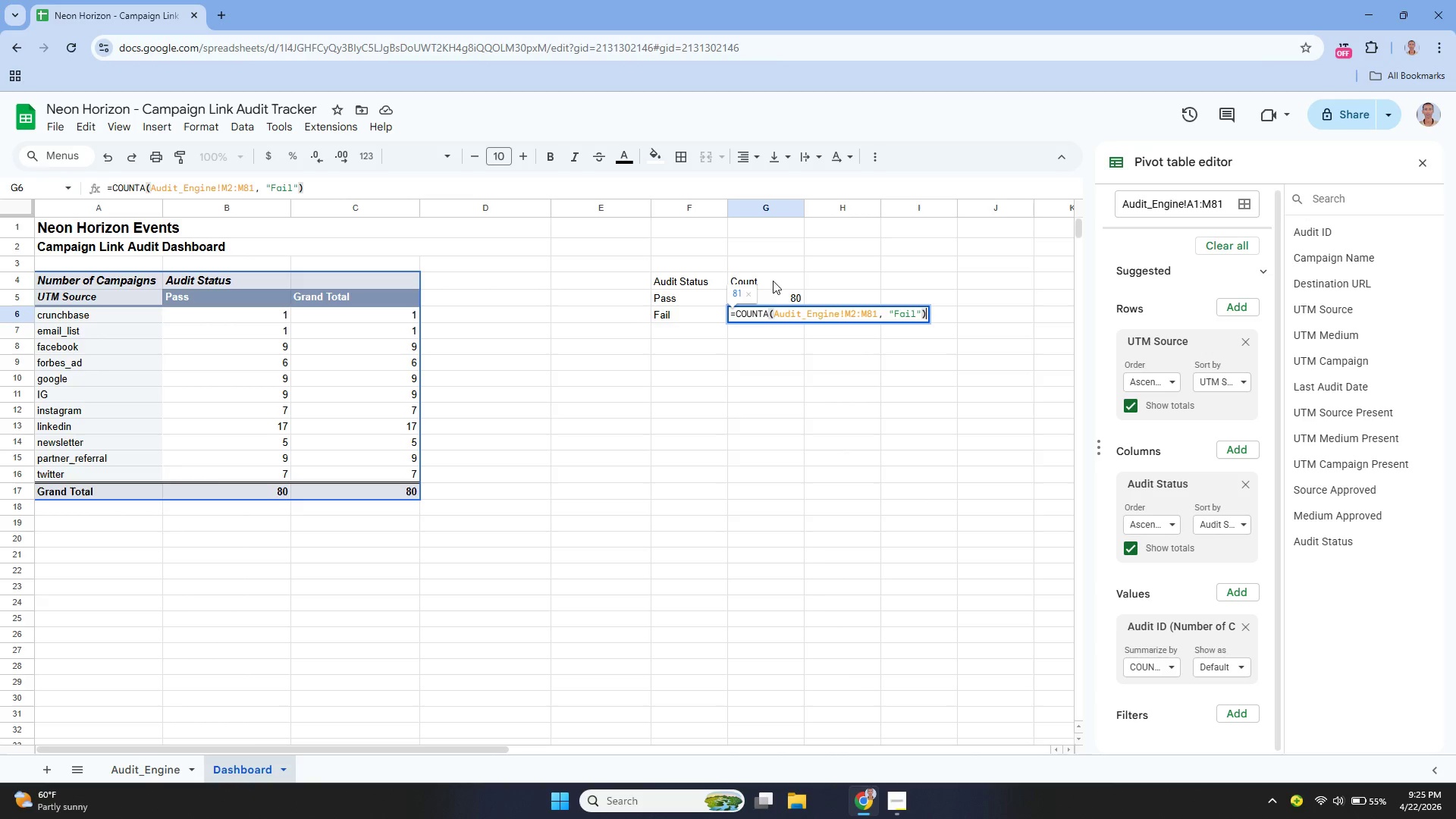 
wait(14.5)
 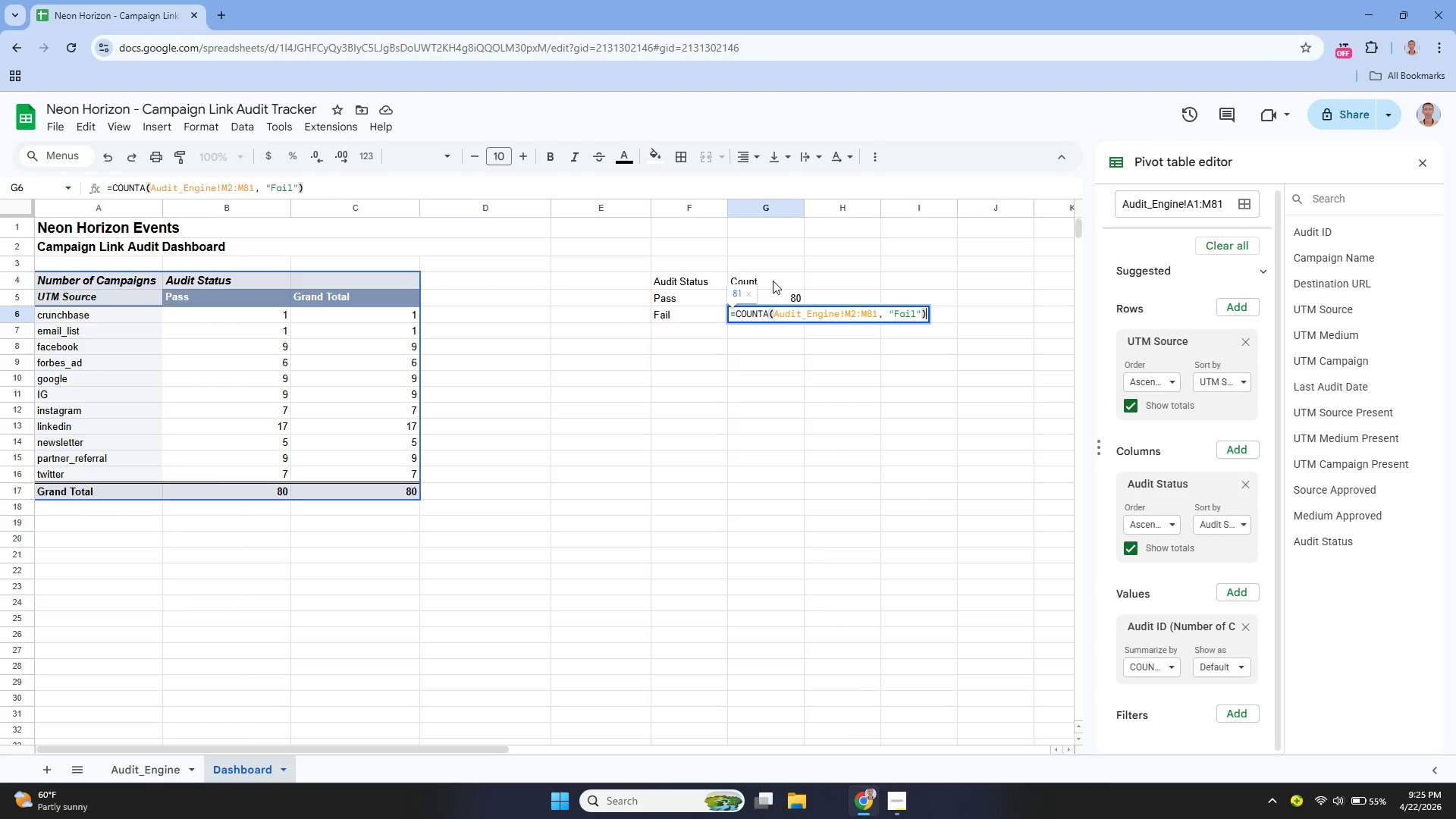 
key(Enter)
 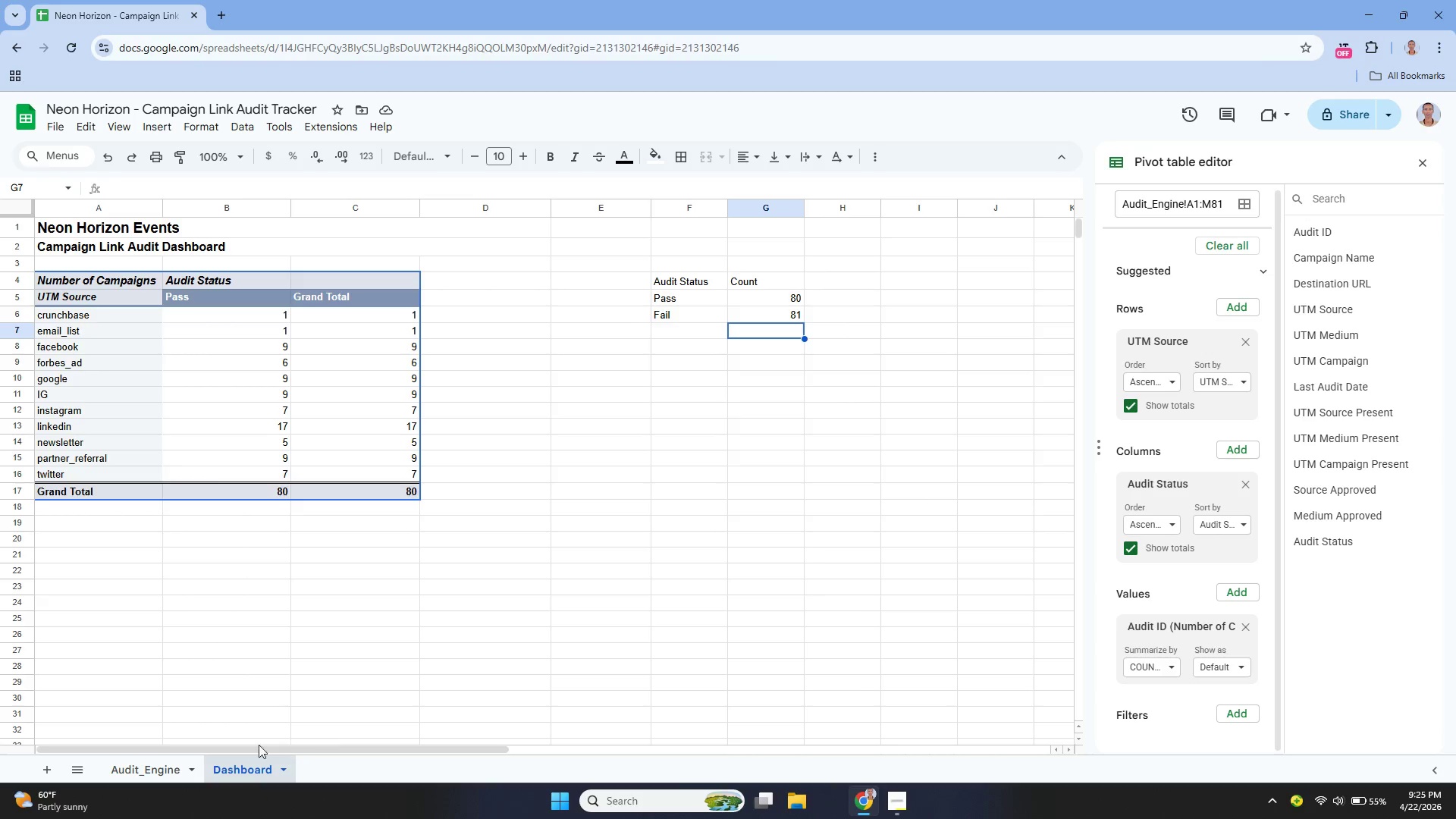 
left_click([184, 764])
 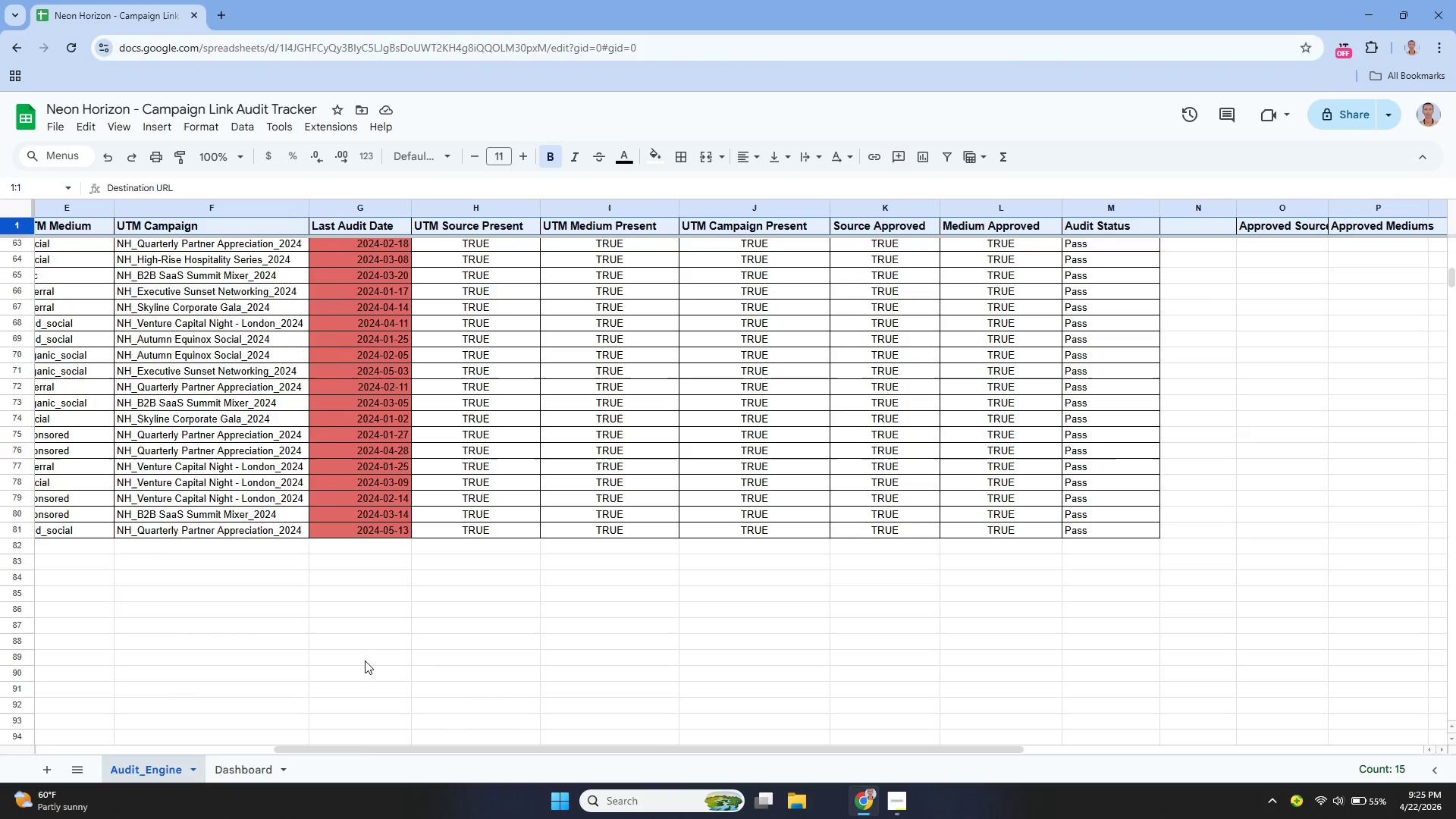 
left_click_drag(start_coordinate=[361, 748], to_coordinate=[133, 780])
 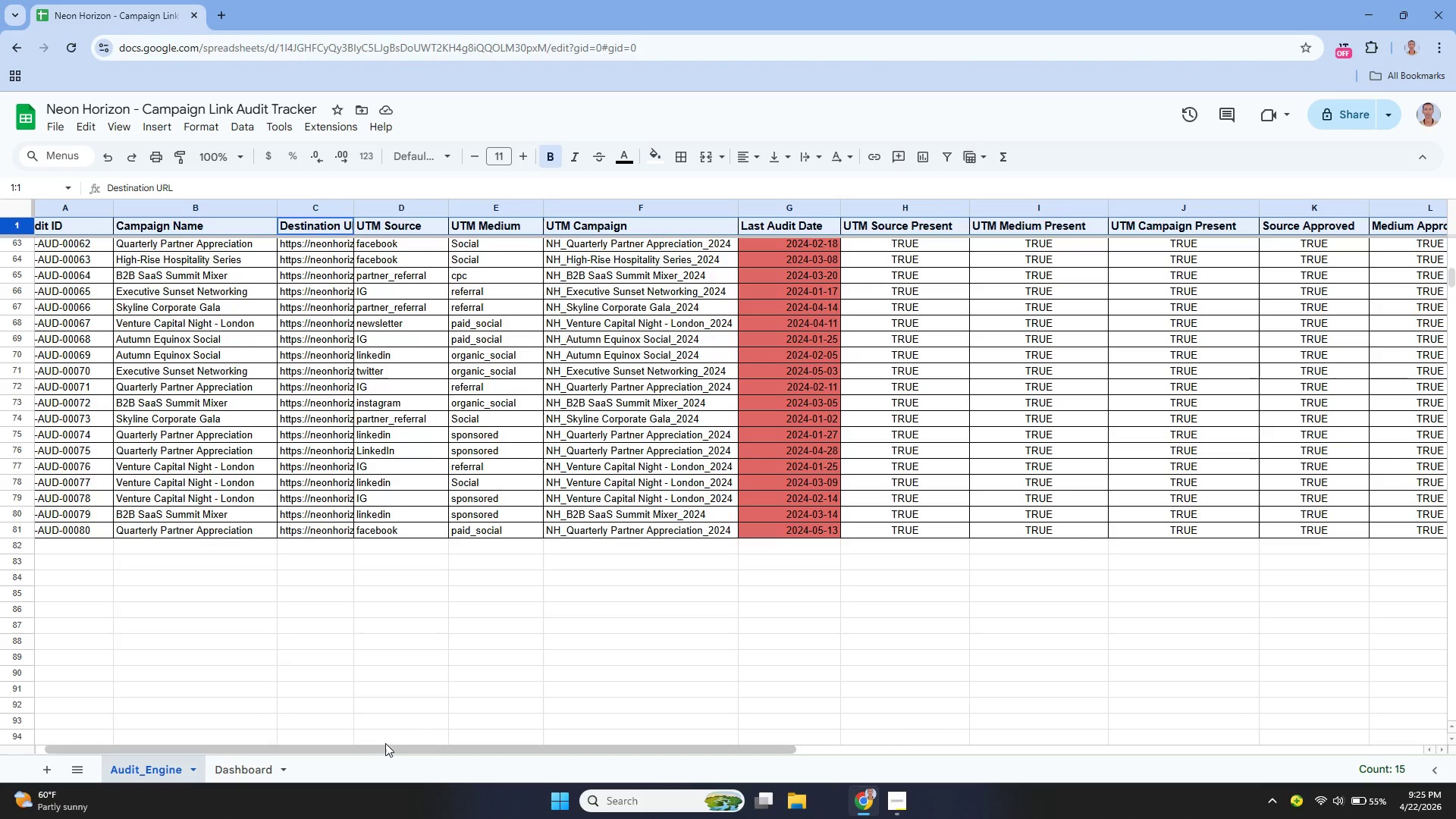 
left_click_drag(start_coordinate=[385, 742], to_coordinate=[303, 767])
 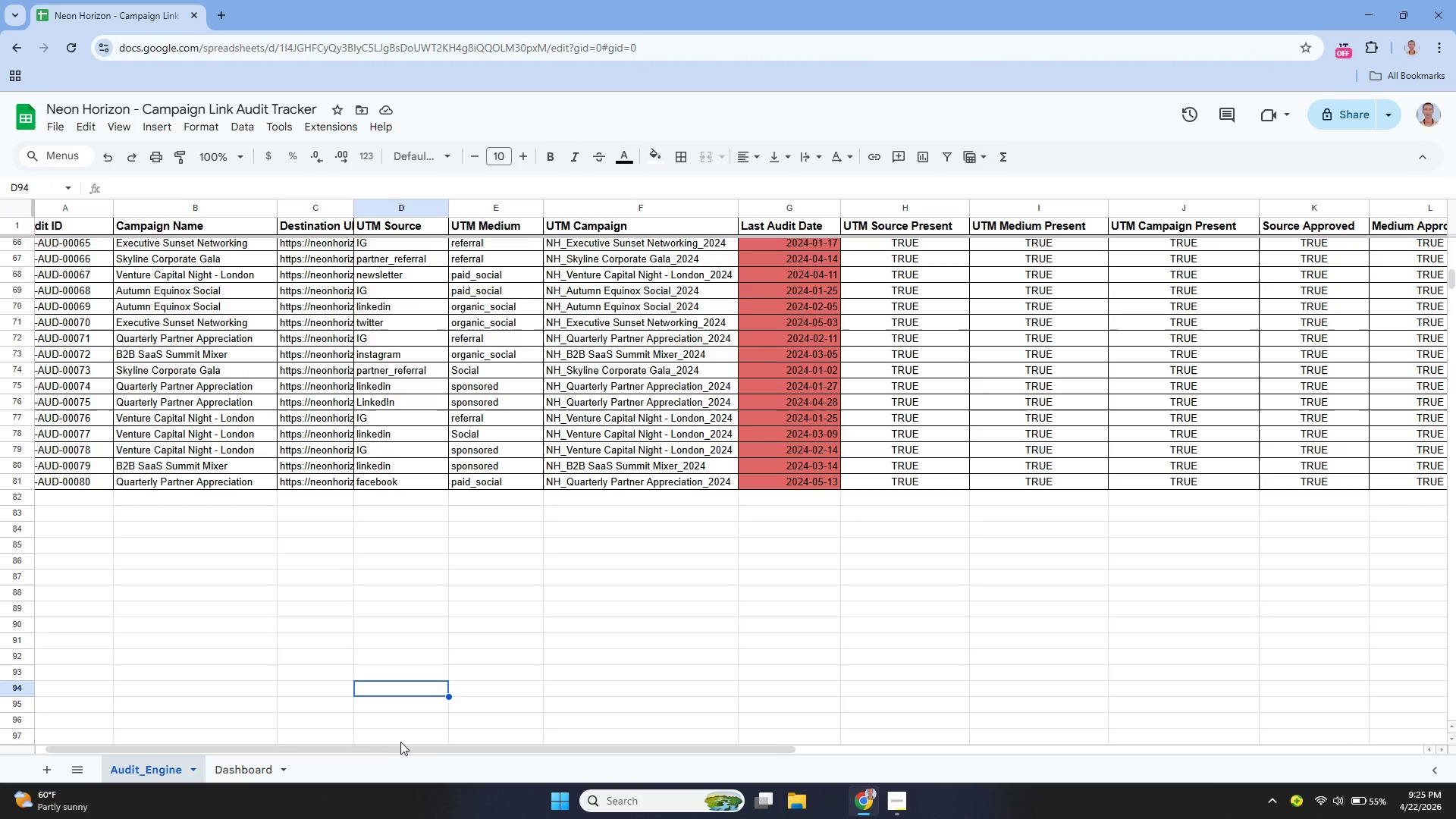 
left_click_drag(start_coordinate=[395, 748], to_coordinate=[334, 758])
 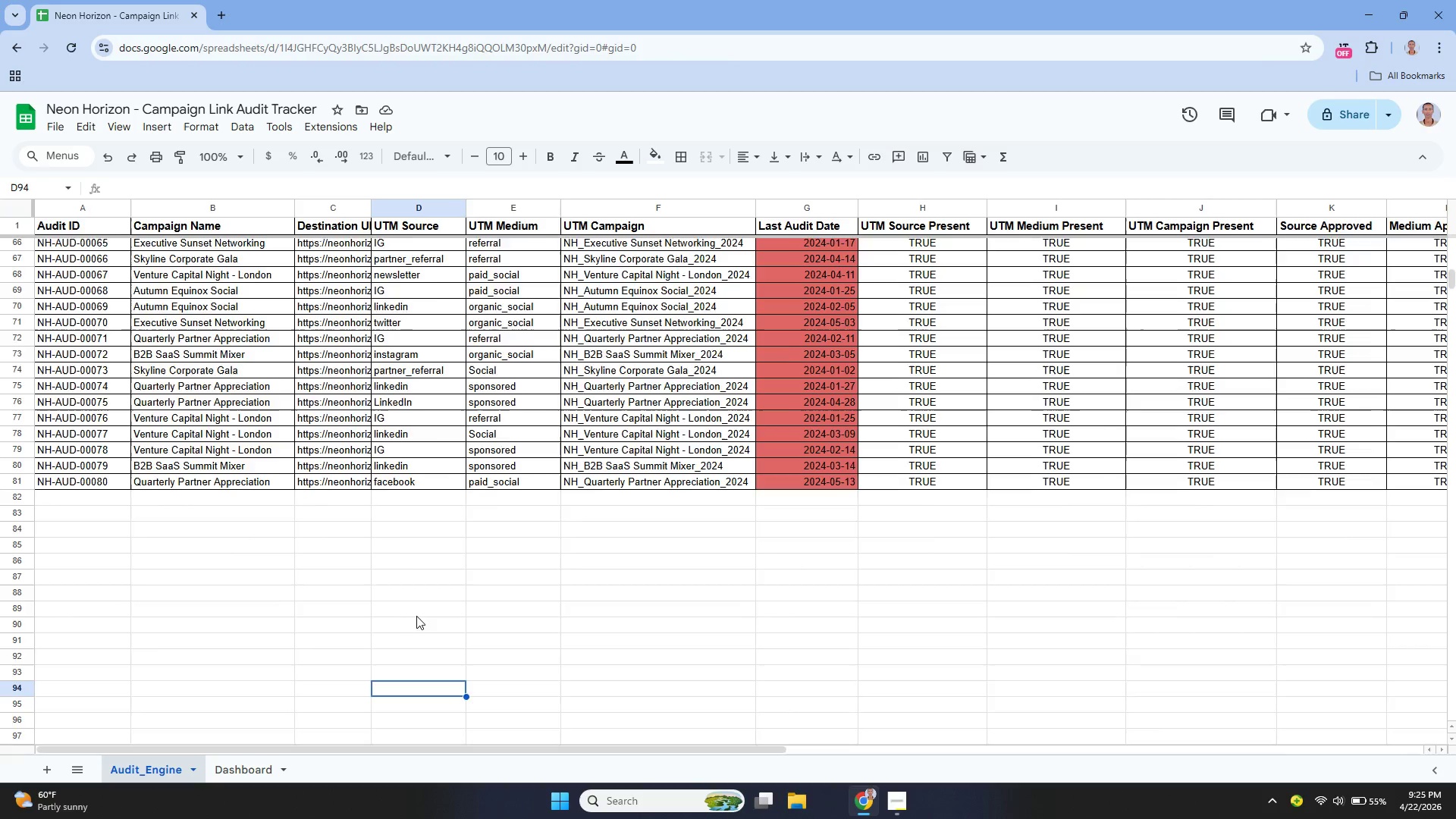 
scroll: coordinate [459, 607], scroll_direction: up, amount: 19.0
 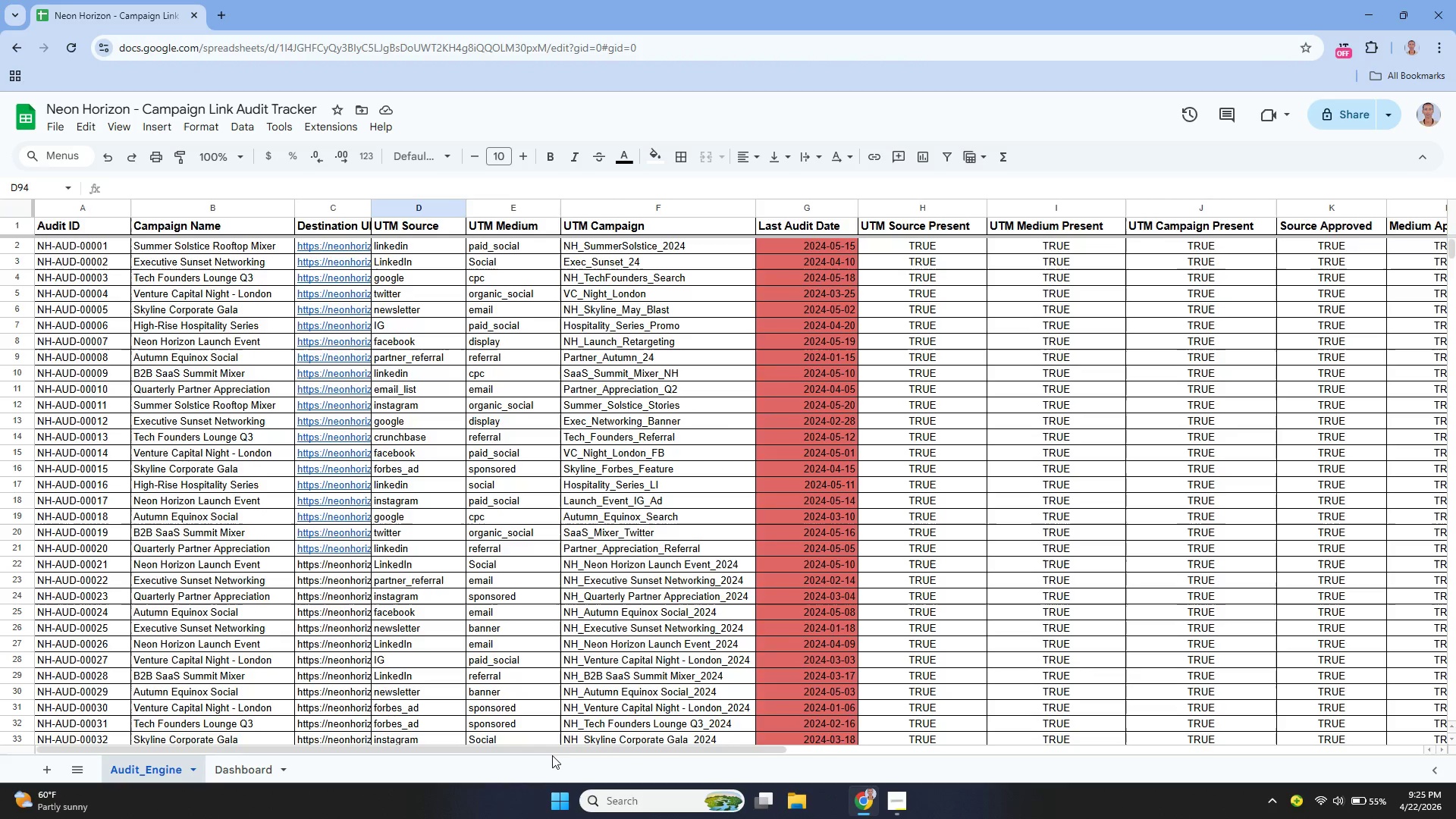 
left_click_drag(start_coordinate=[547, 751], to_coordinate=[902, 773])
 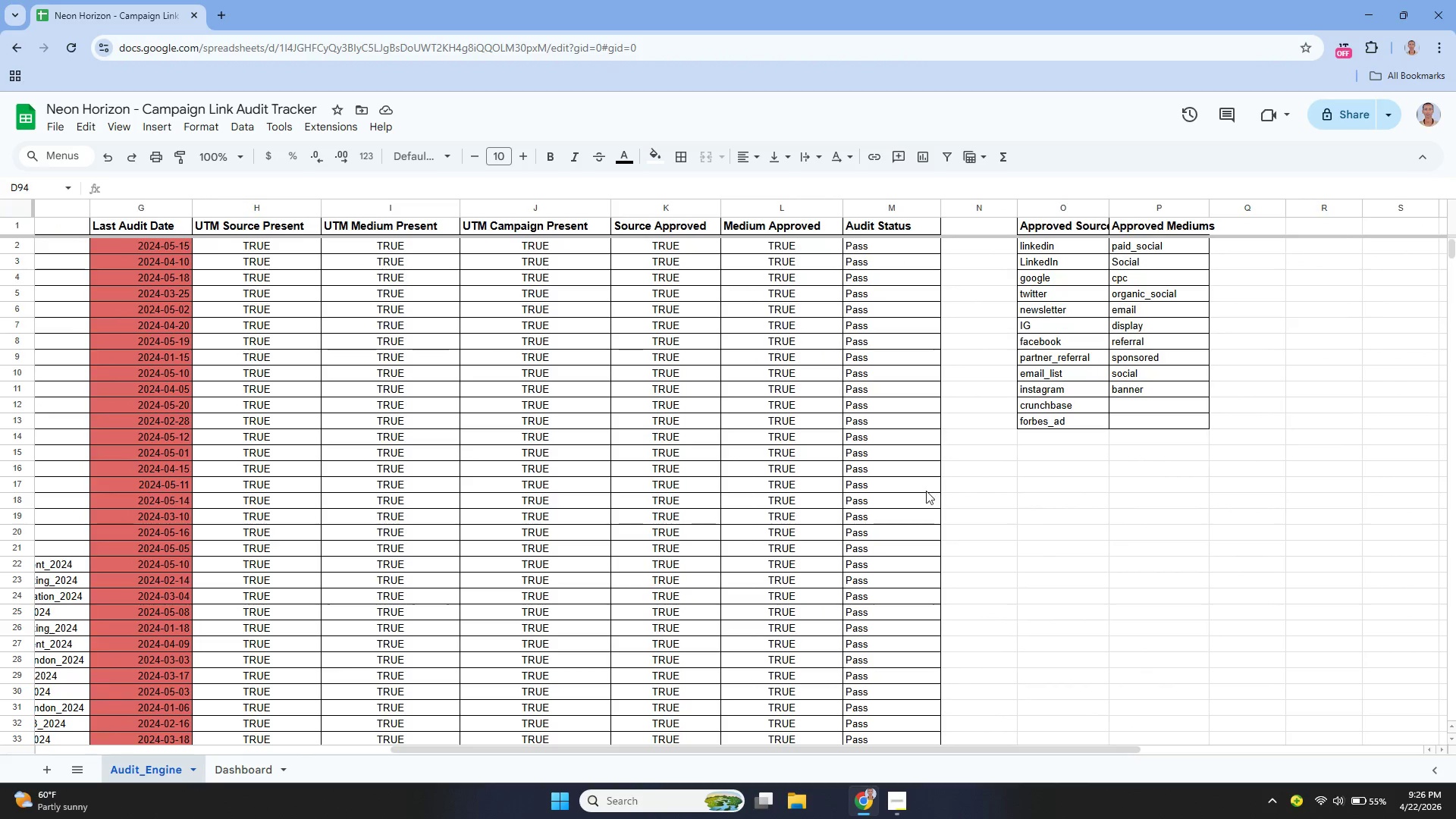 
scroll: coordinate [933, 499], scroll_direction: down, amount: 13.0
 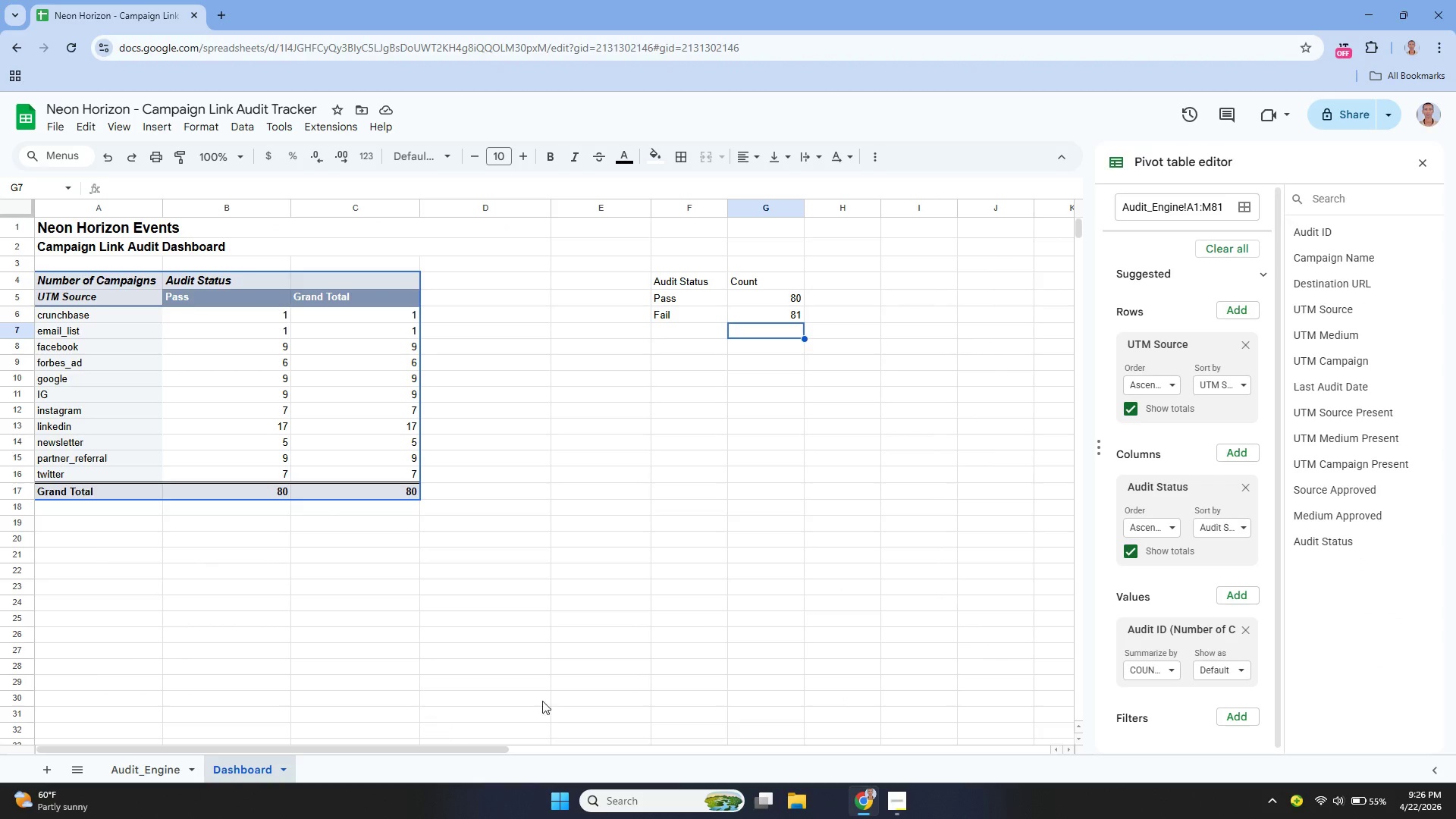 
wait(33.34)
 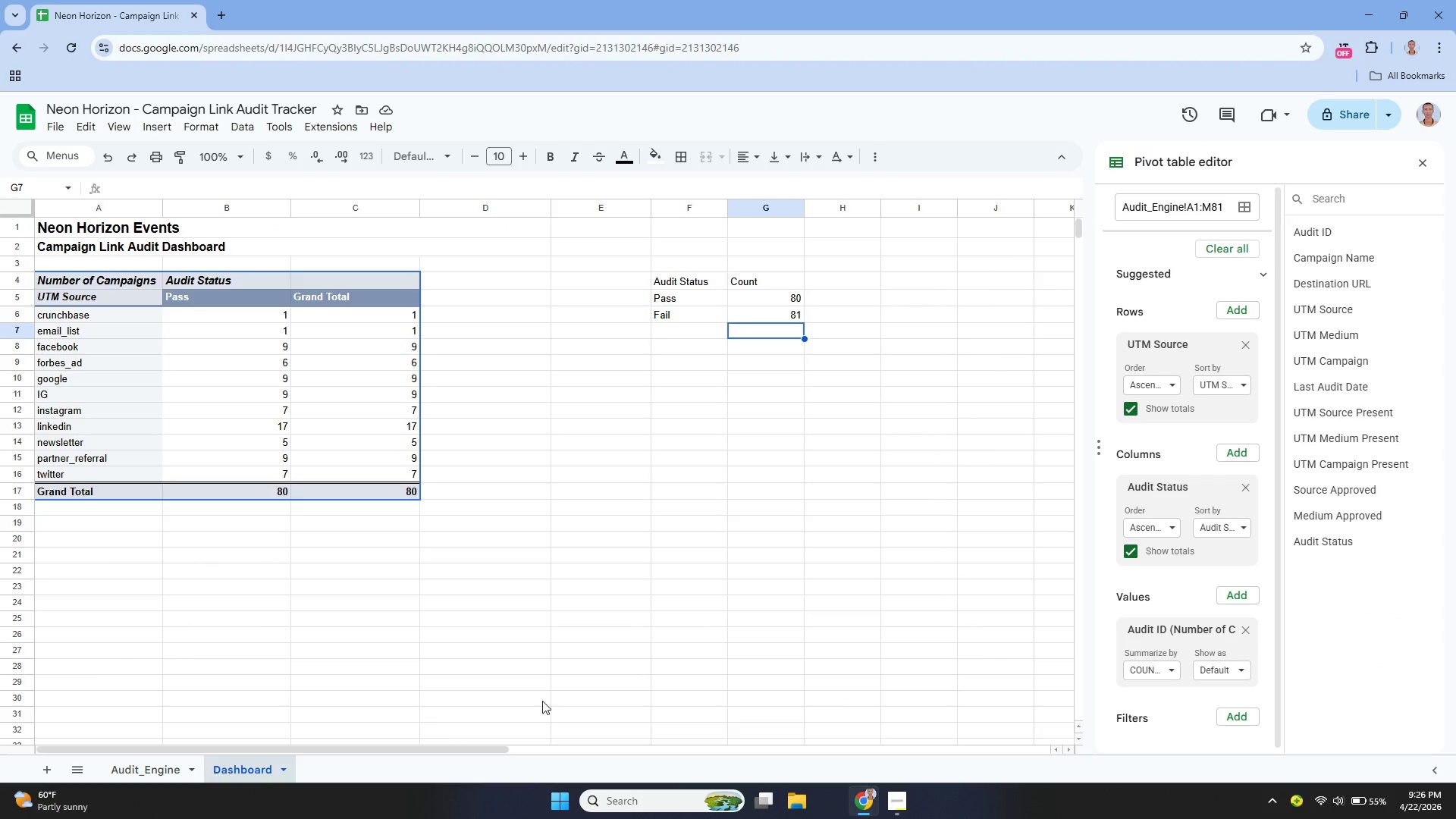 
left_click([756, 297])
 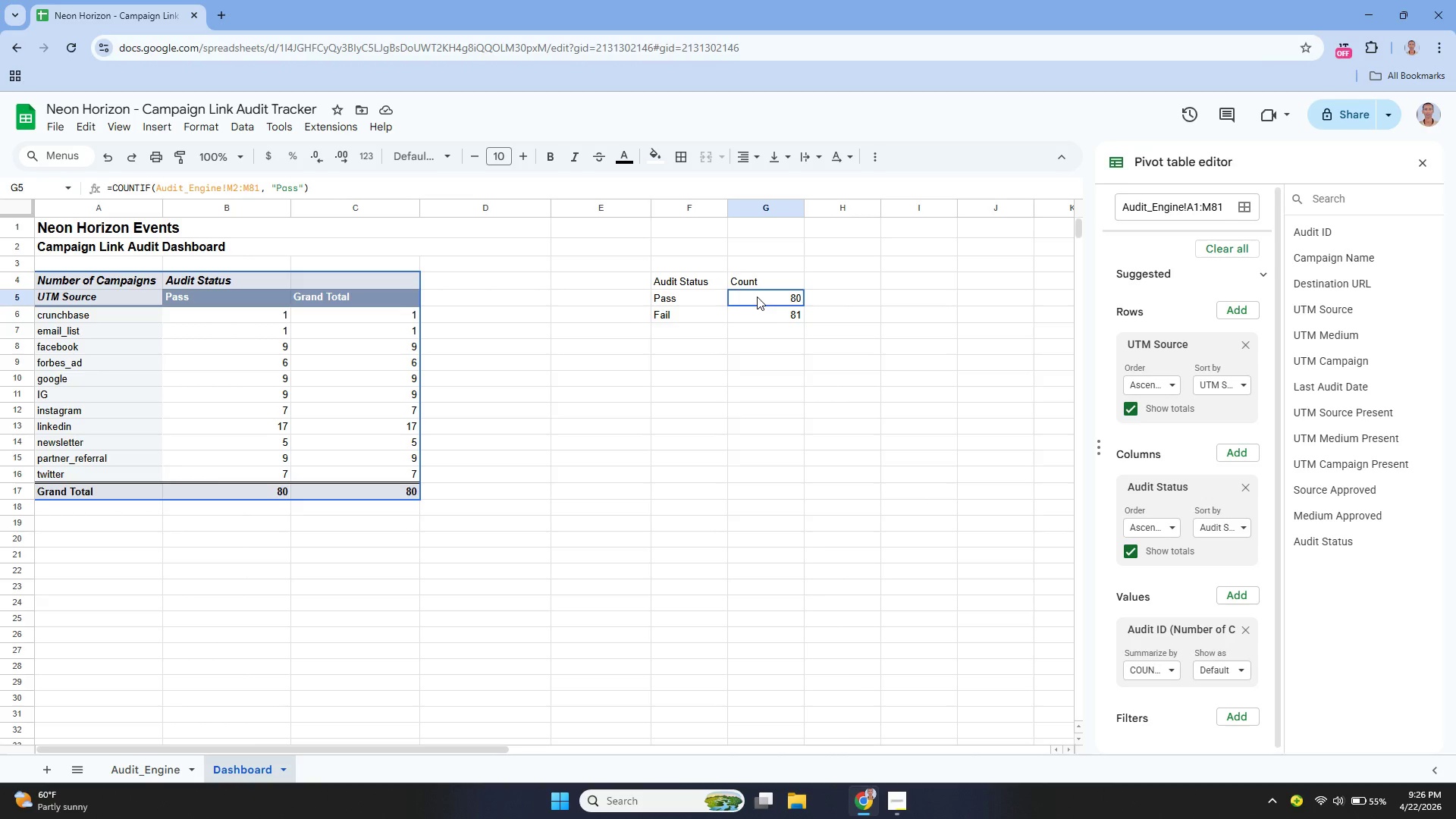 
triple_click([757, 297])
 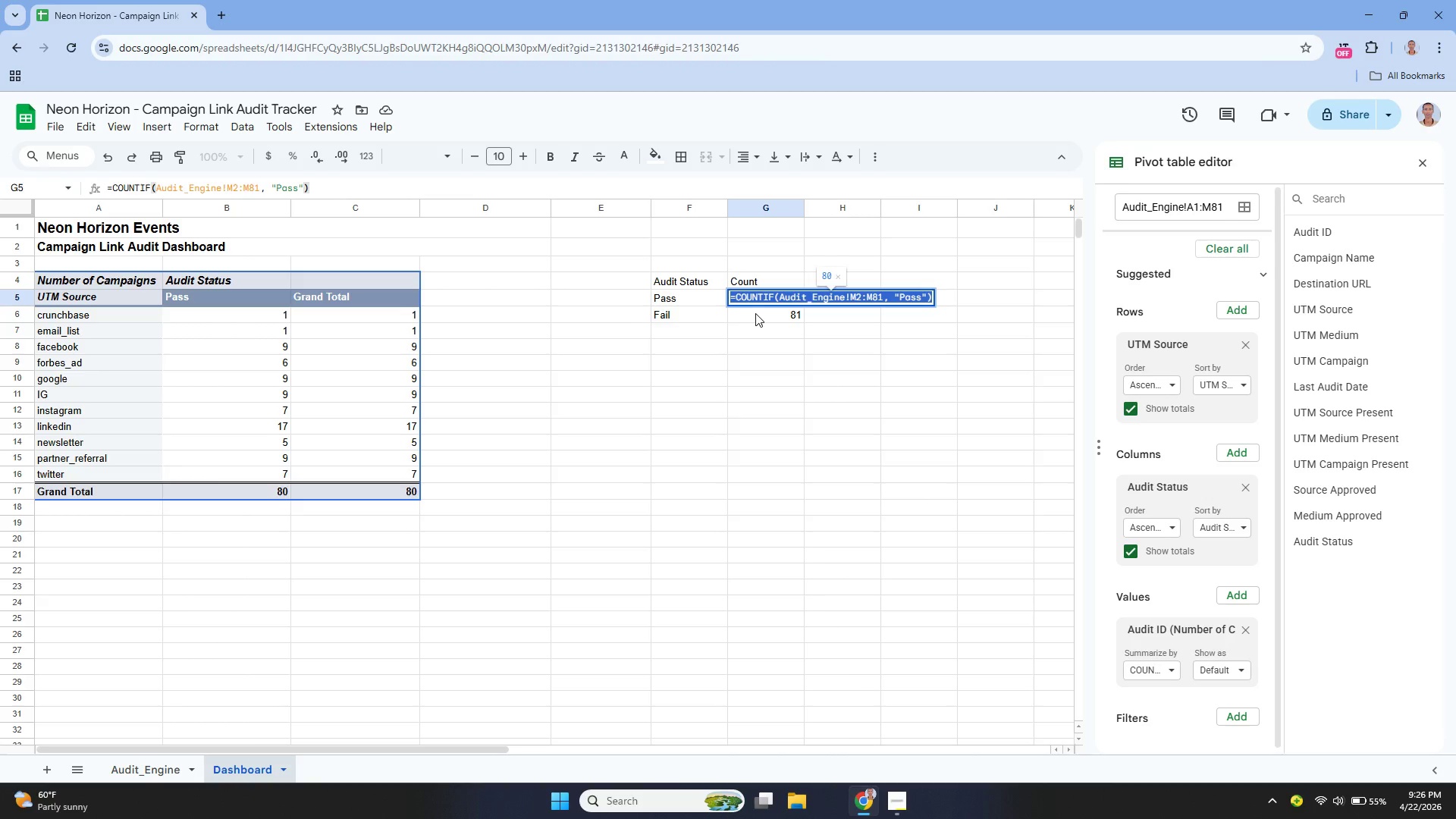 
left_click([755, 313])
 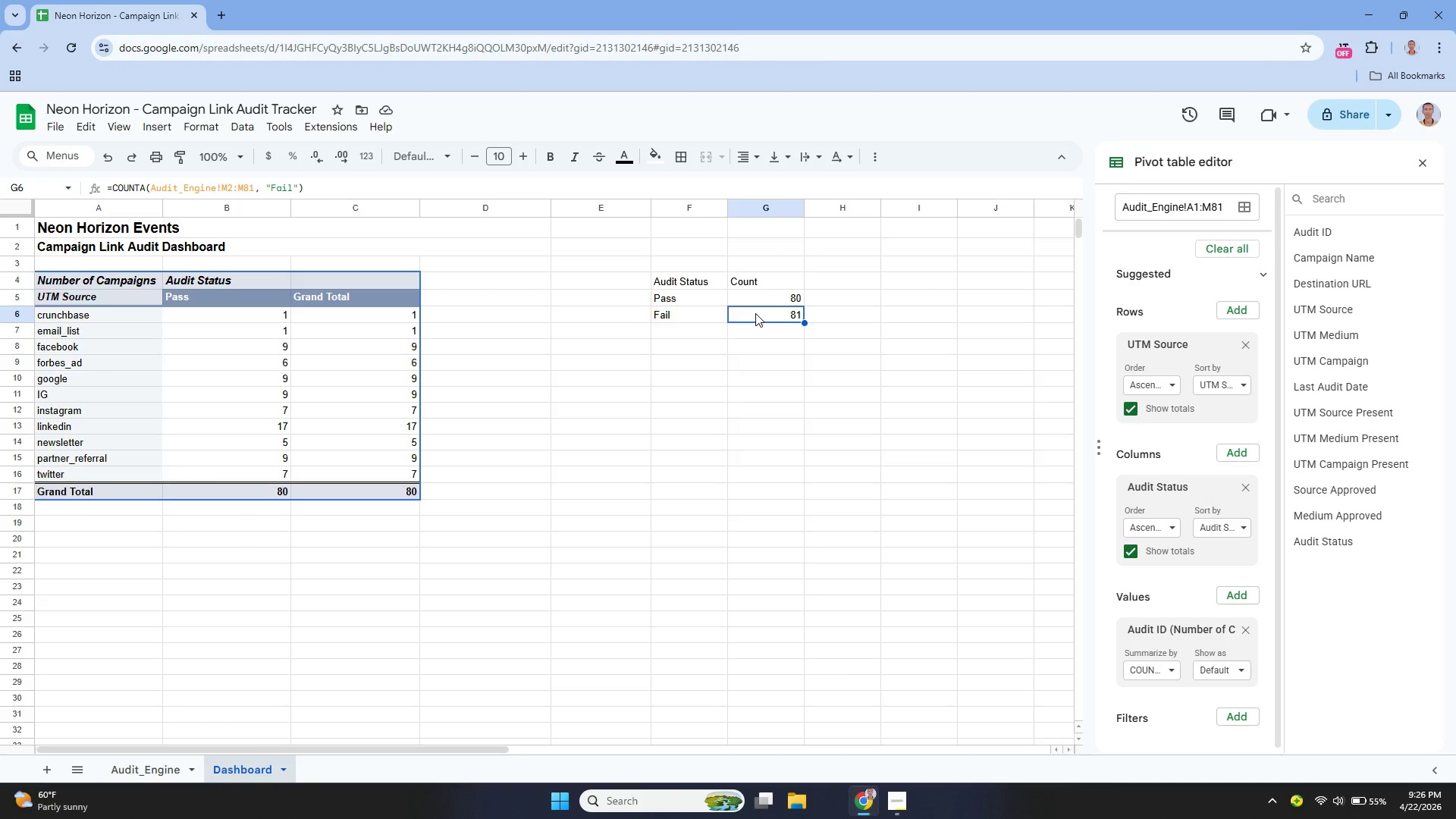 
double_click([755, 313])
 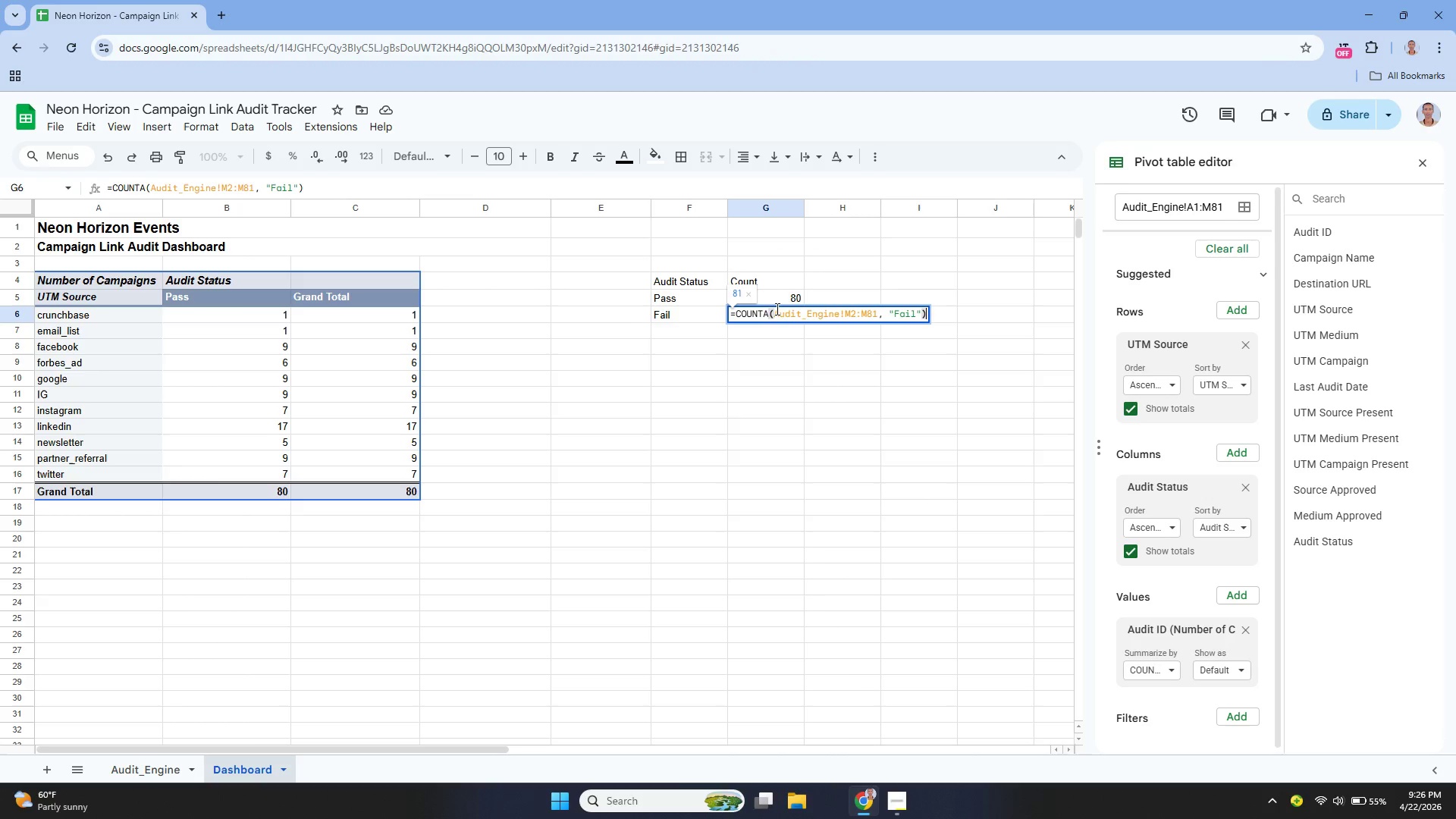 
double_click([776, 301])
 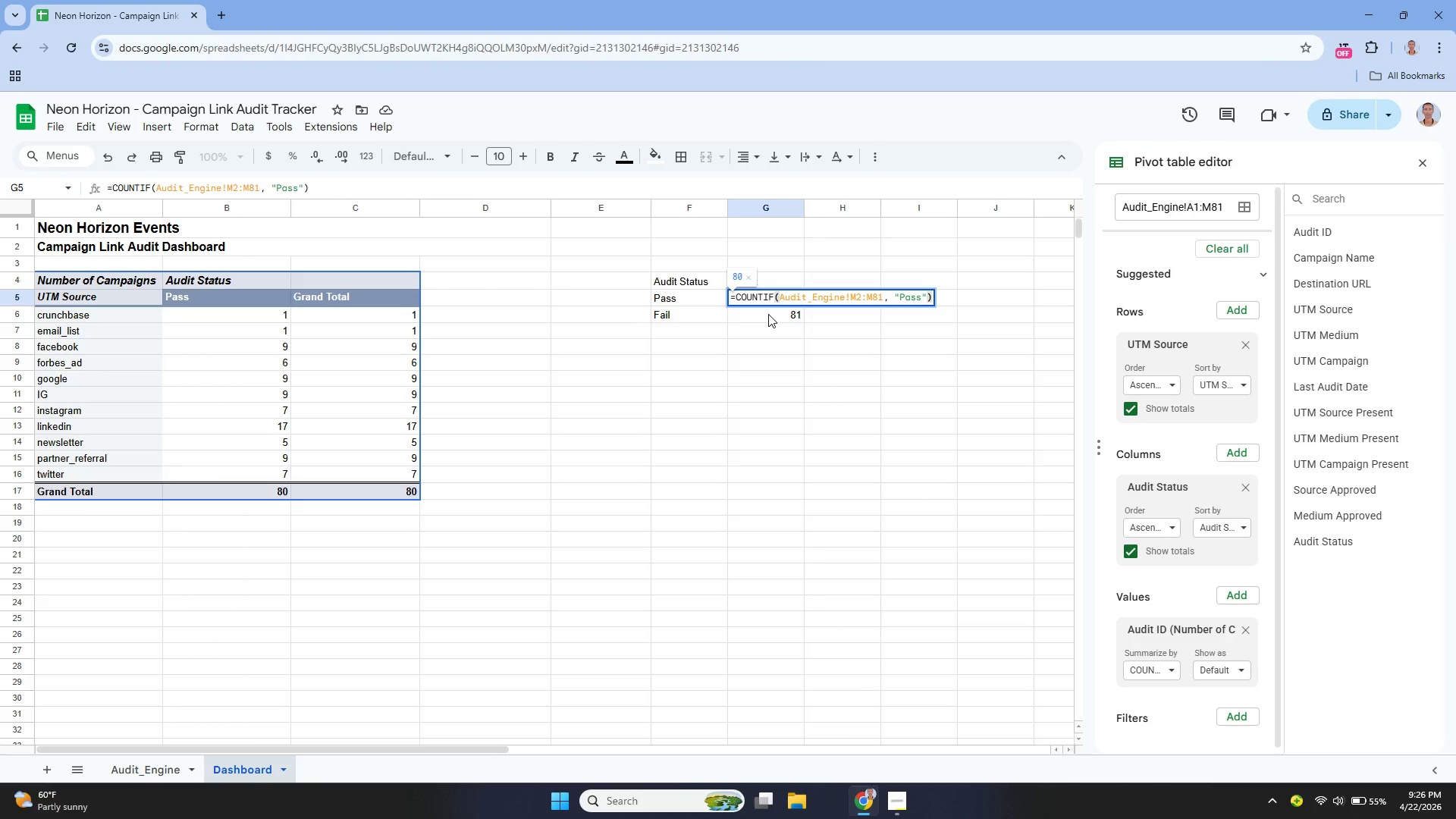 
double_click([768, 314])
 